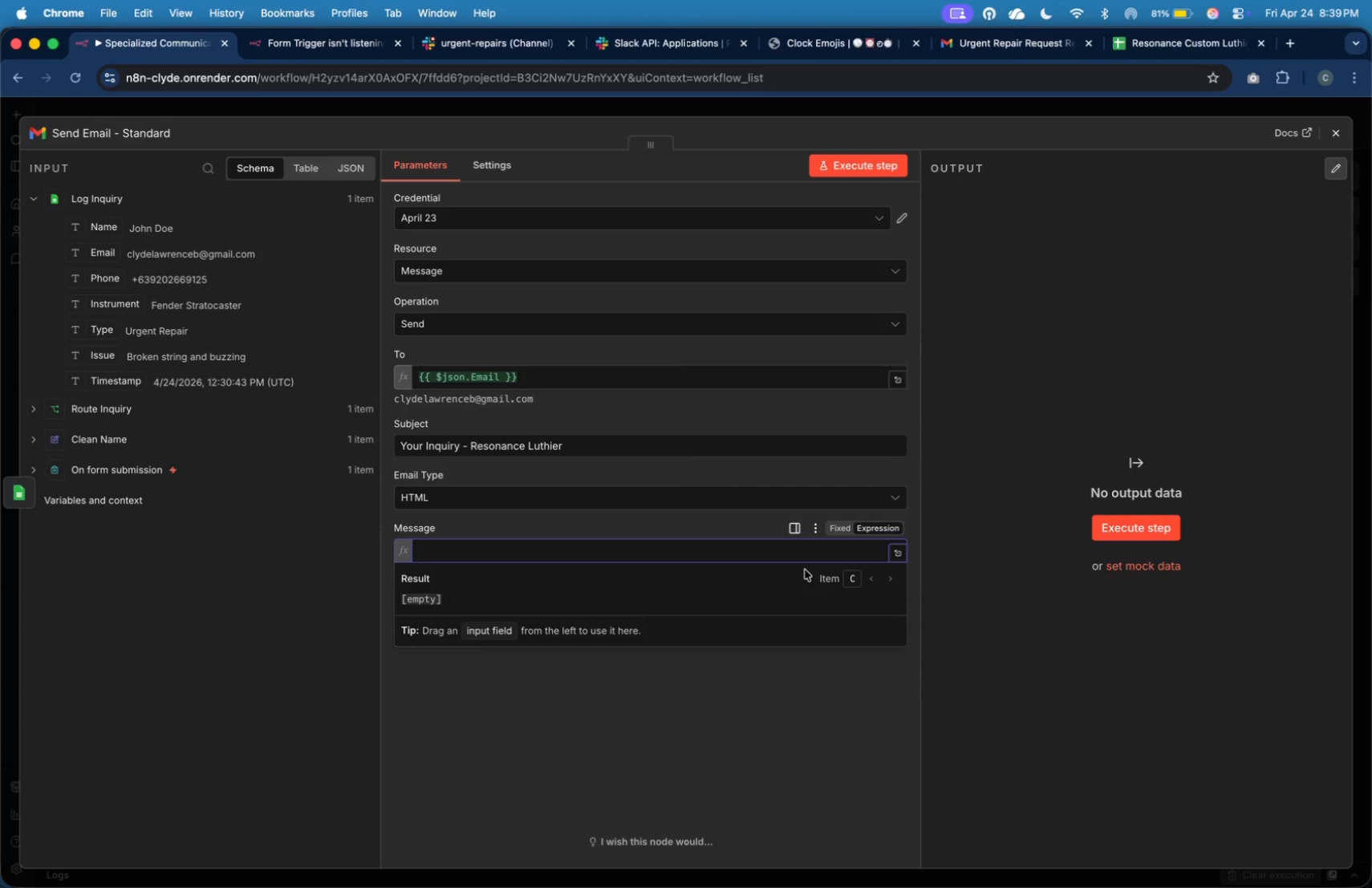 
left_click([846, 44])
 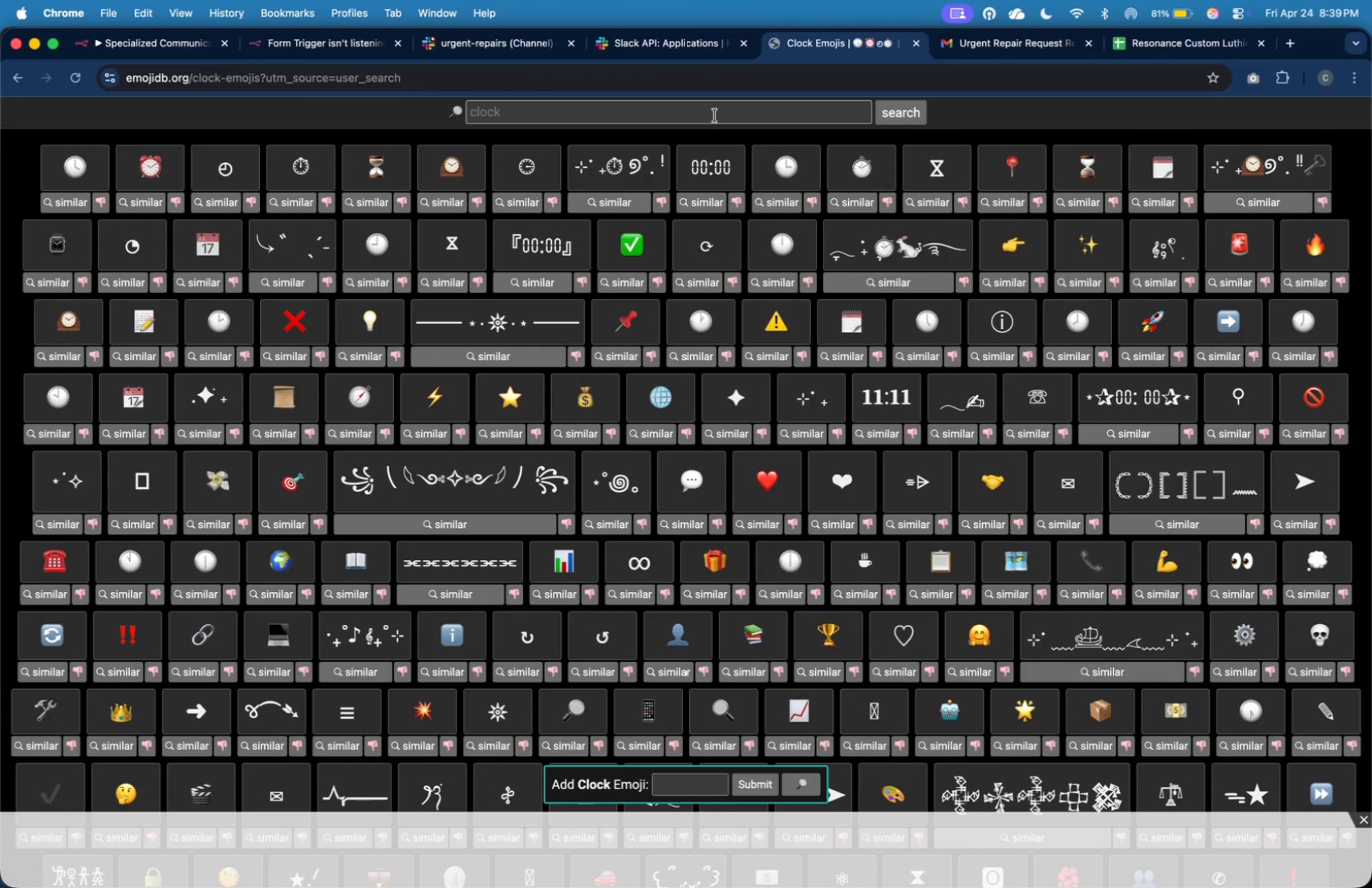 
left_click([715, 114])
 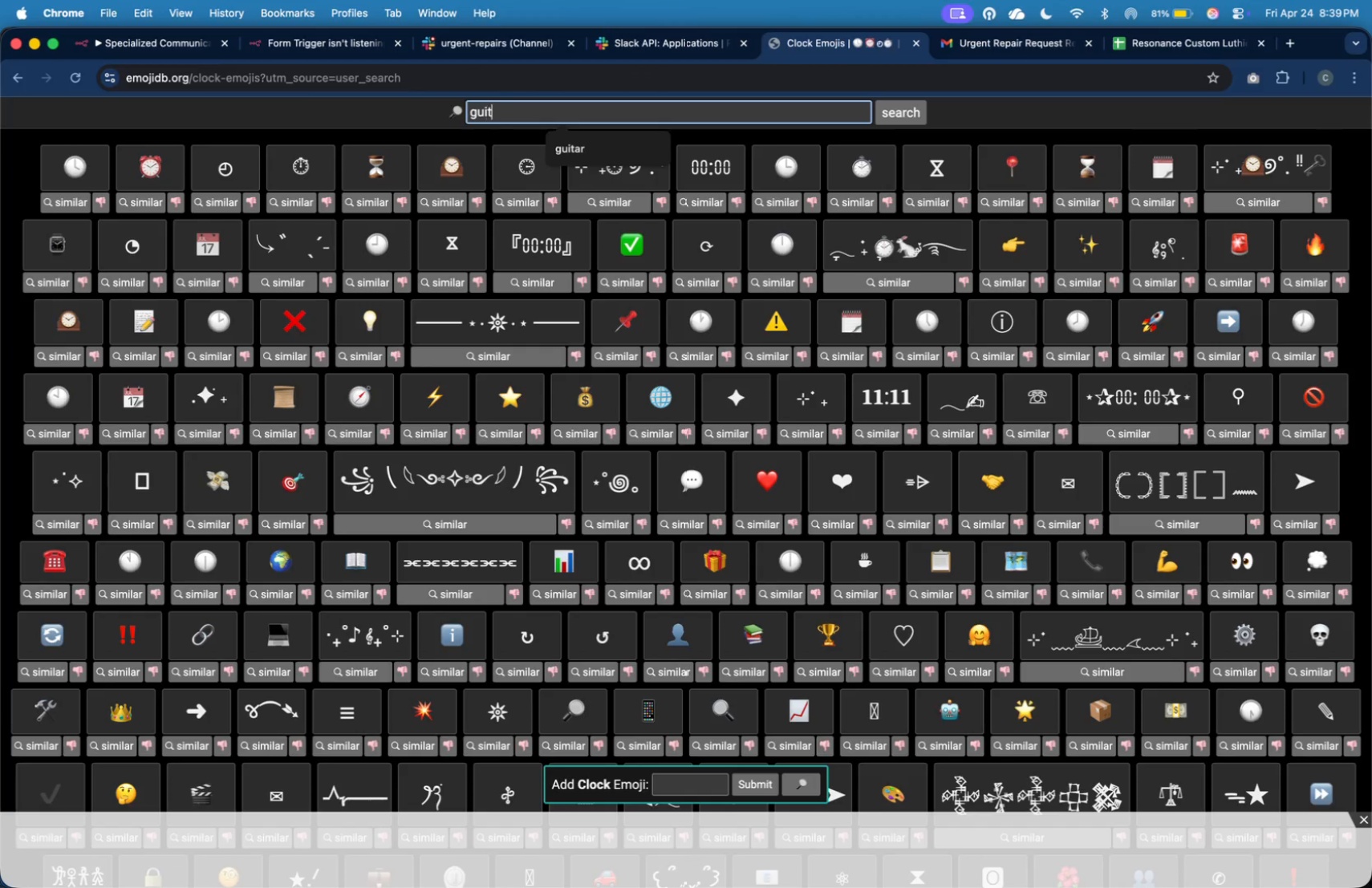 
type(guitar)
 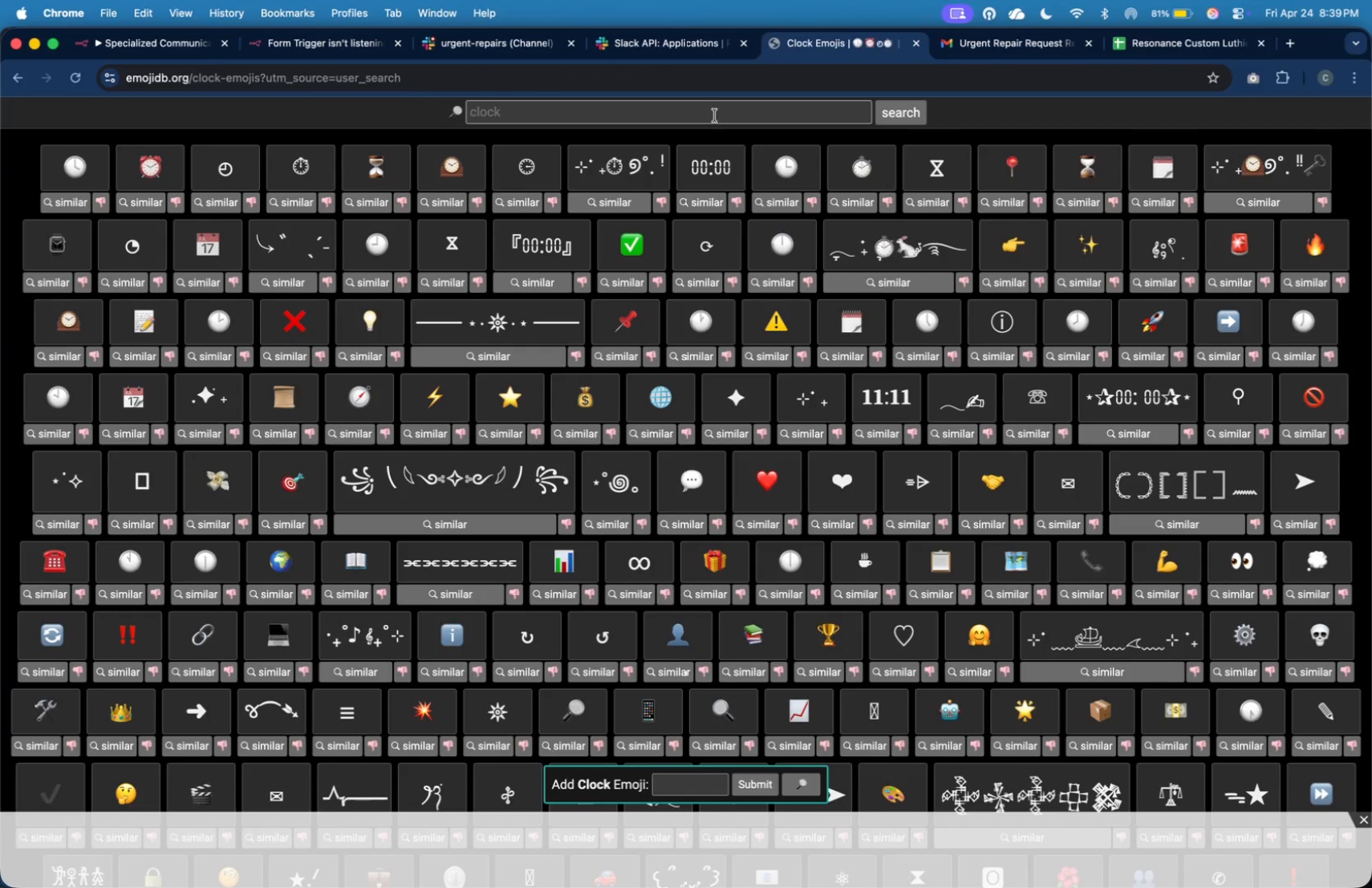 
key(Enter)
 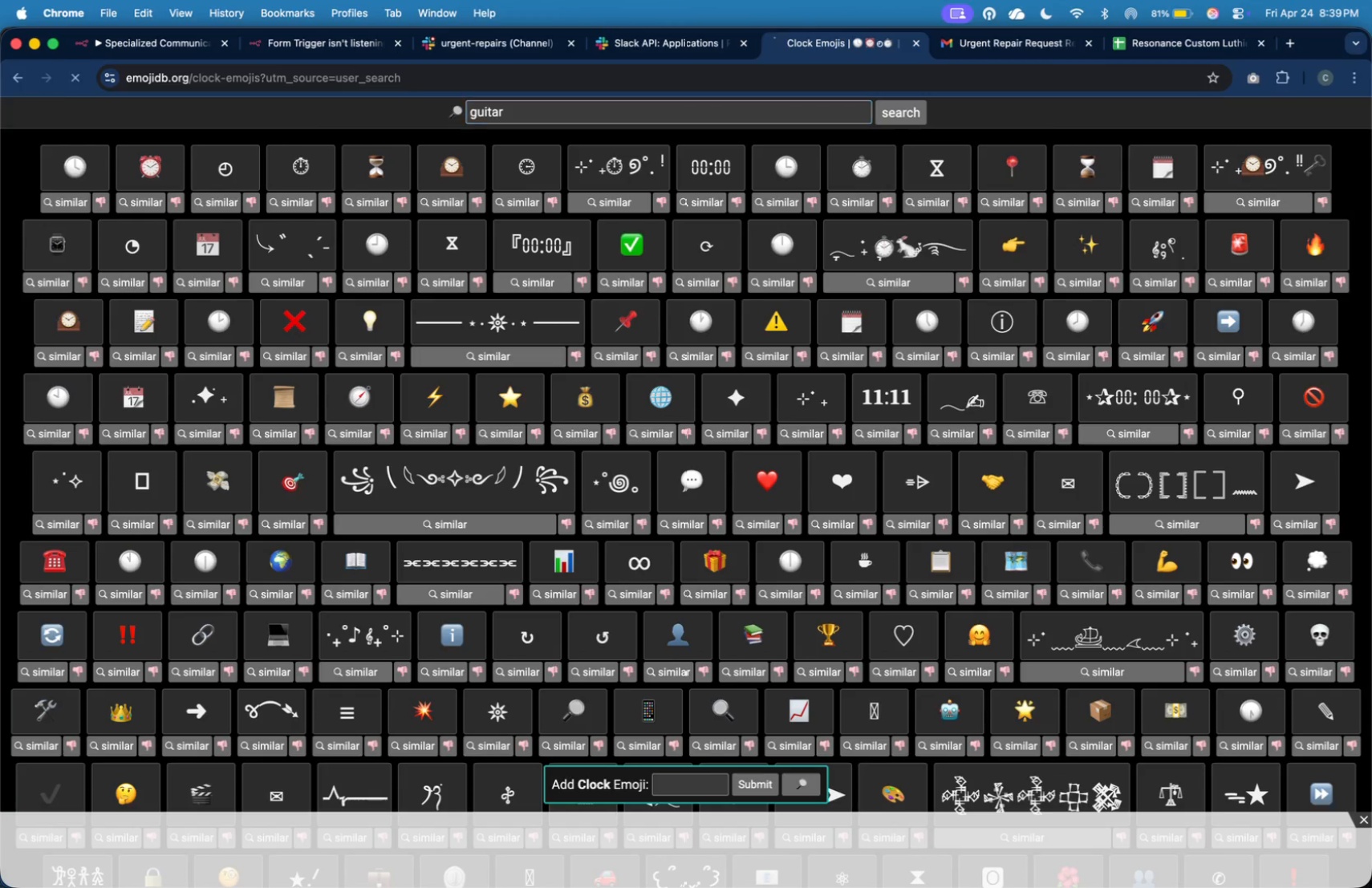 
key(Meta+Tab)
 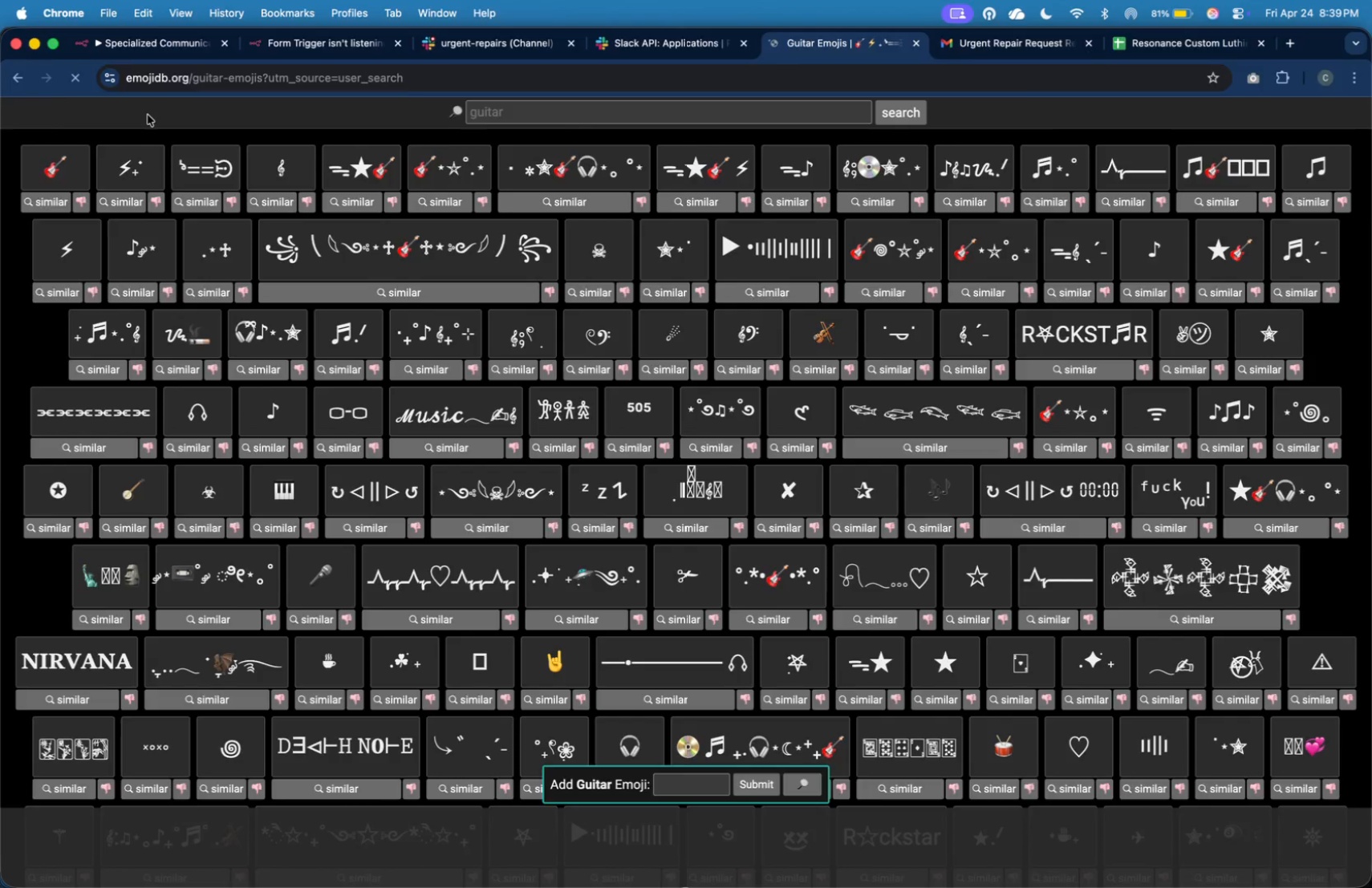 
key(Meta+V)
 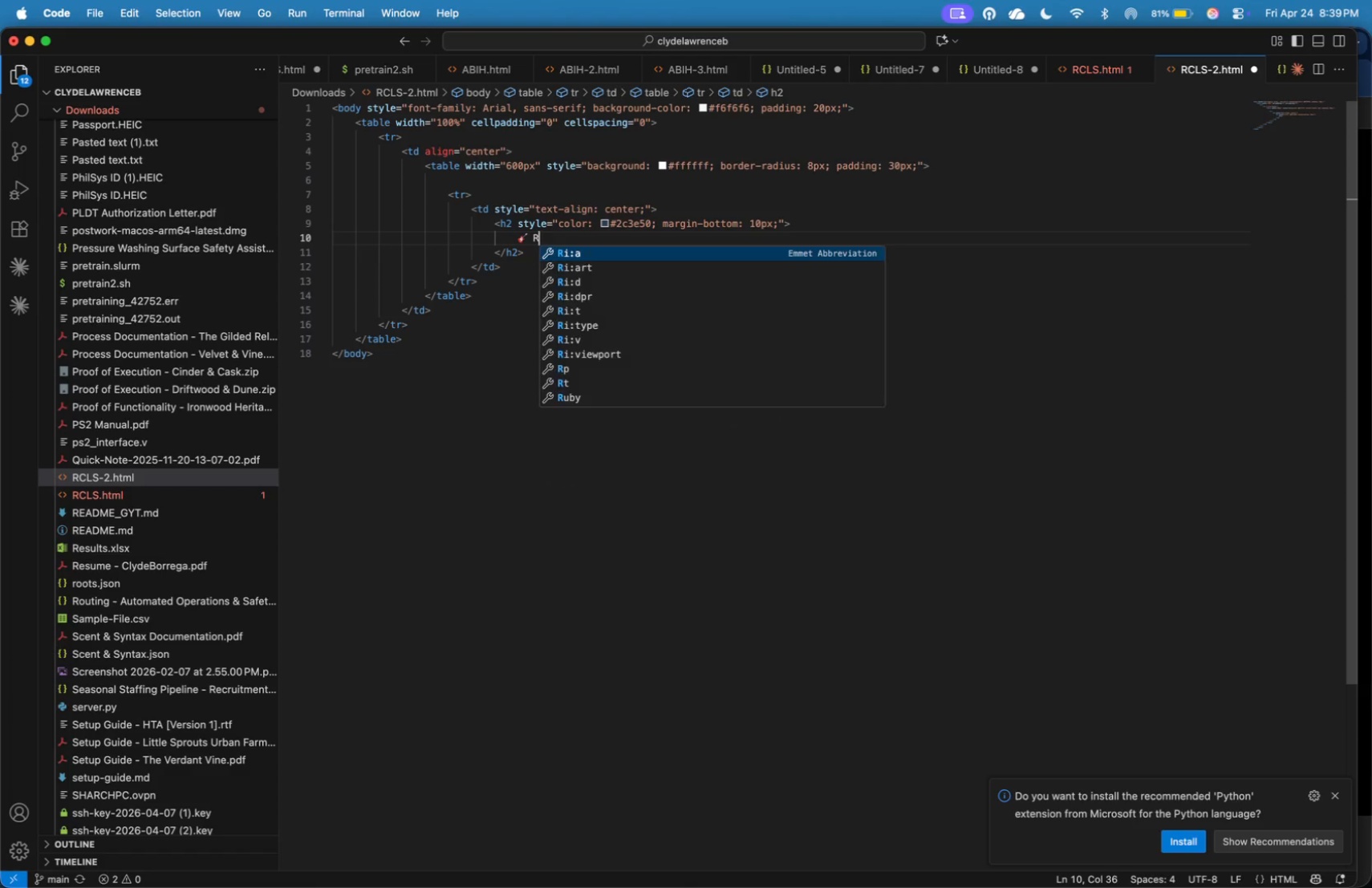 
type( Resonance Custom )
 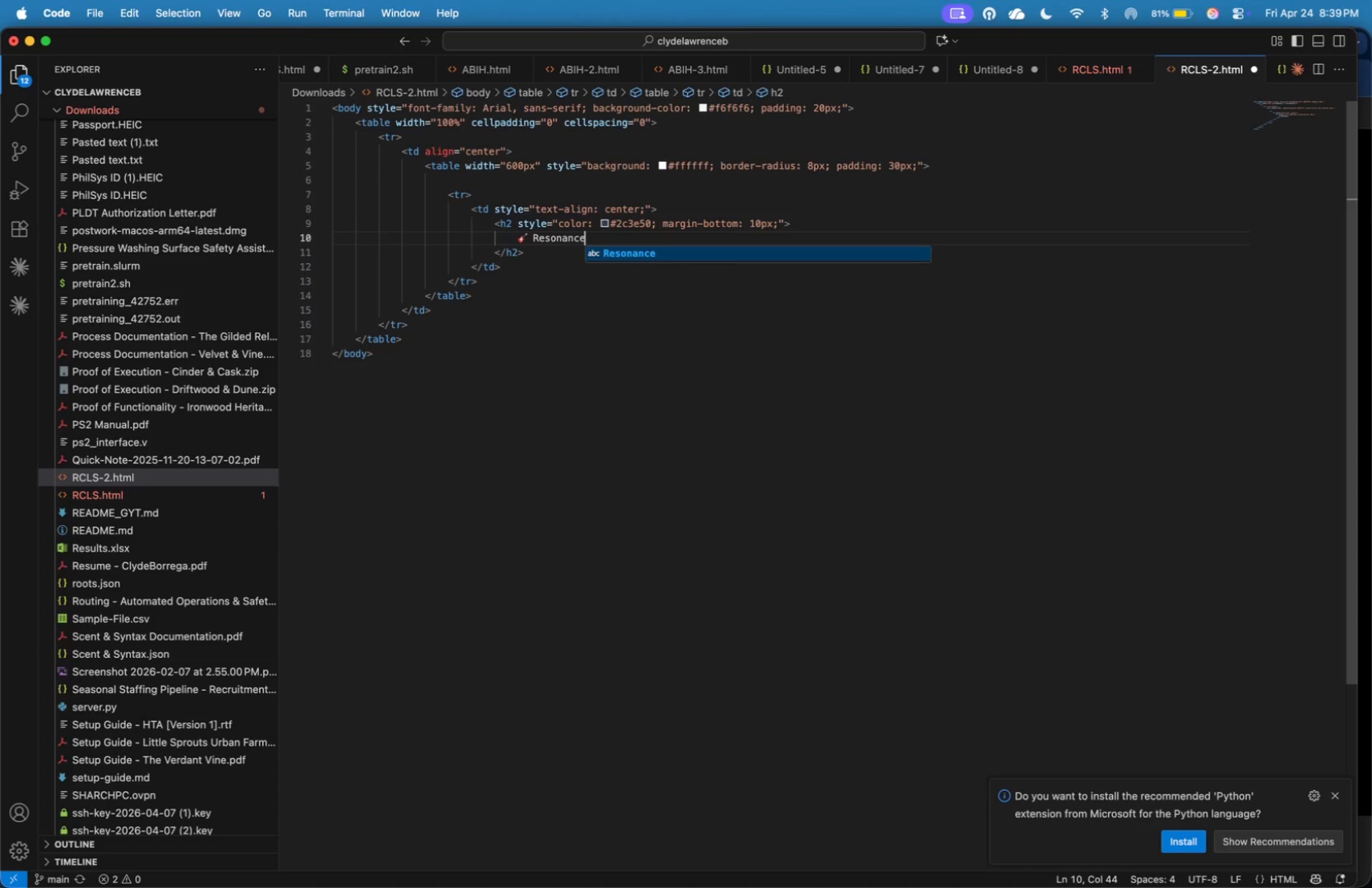 
type(Luthier & Supply)
 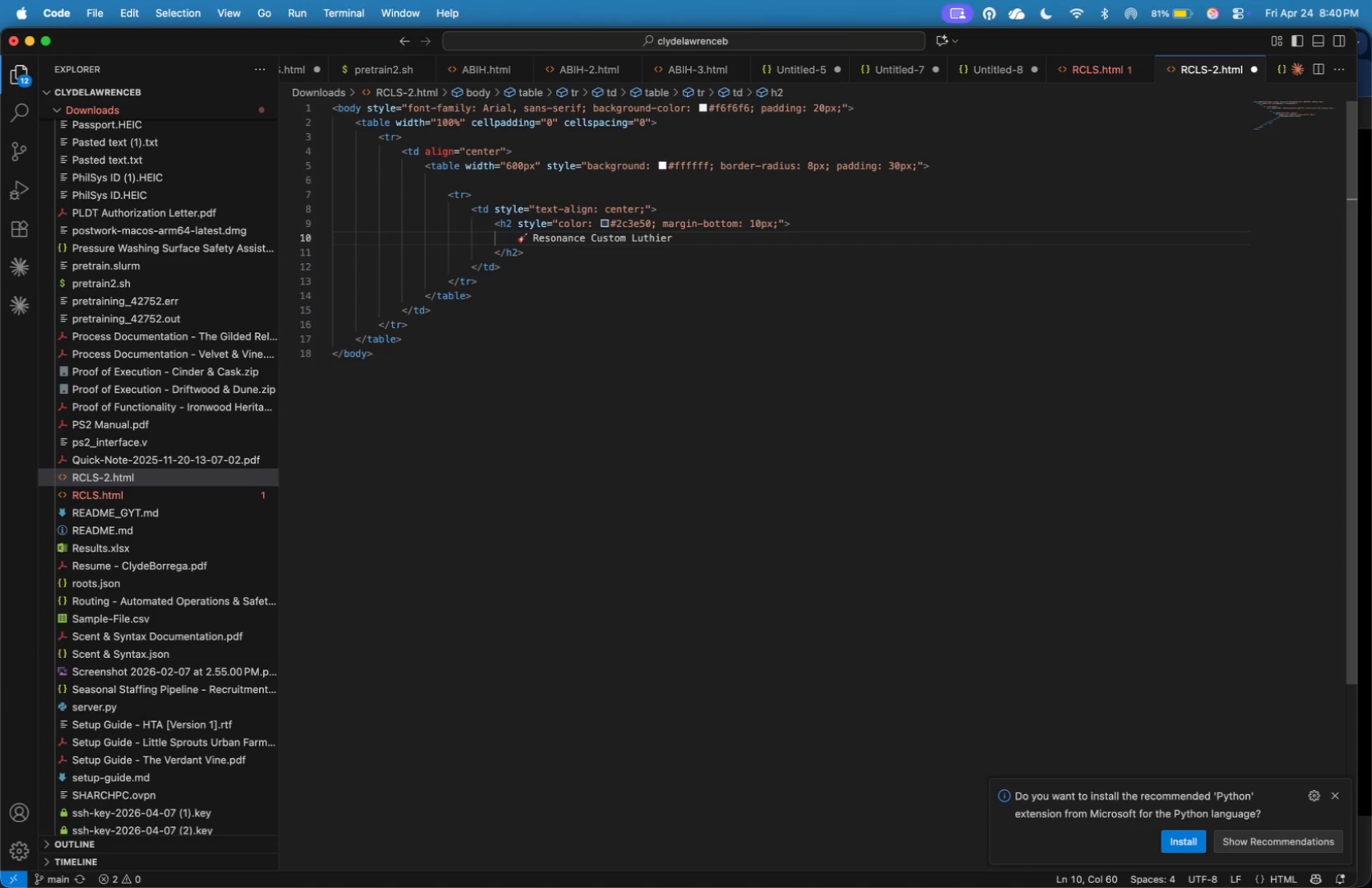 
key(ArrowDown)
 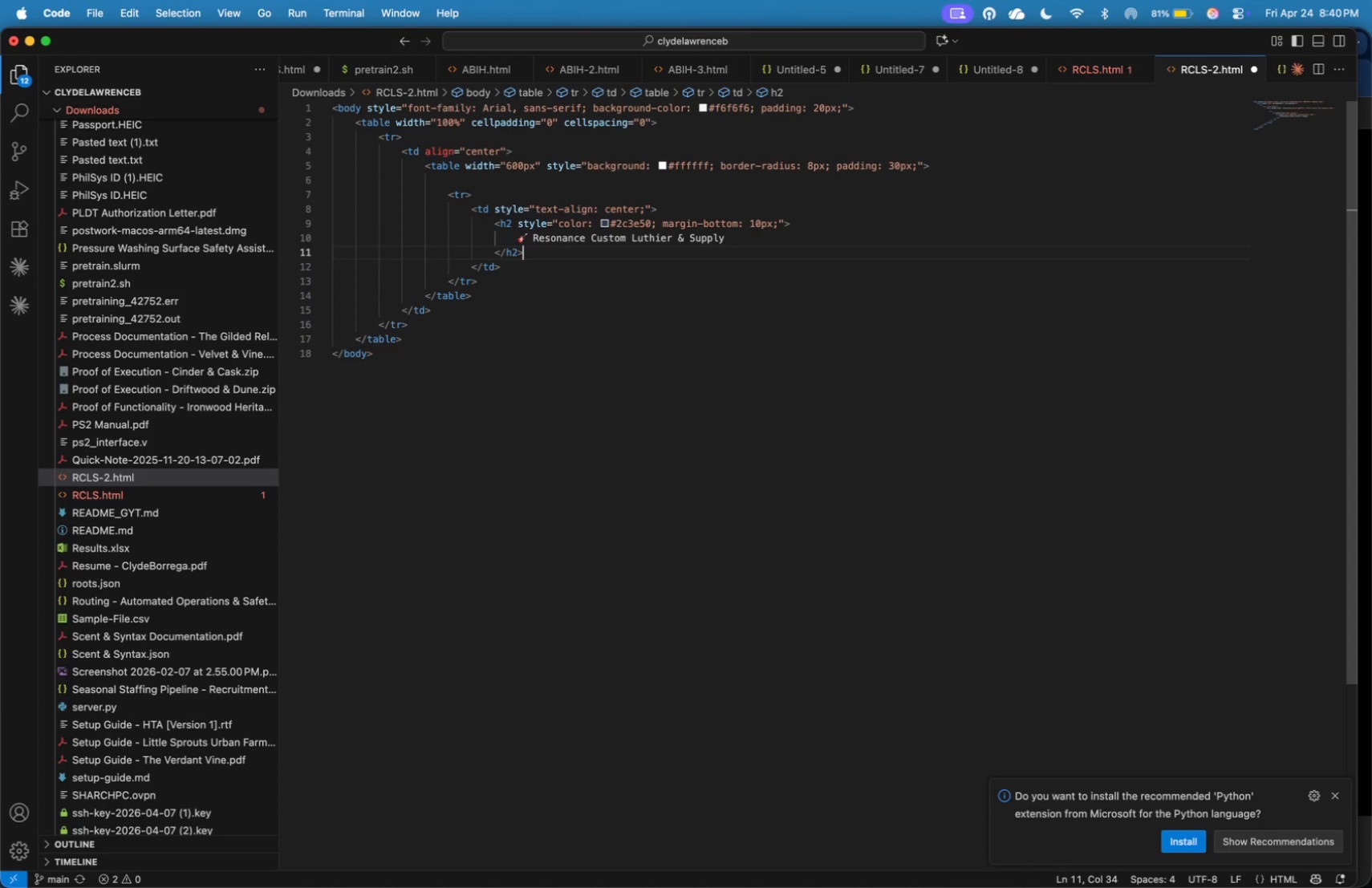 
wait(10.2)
 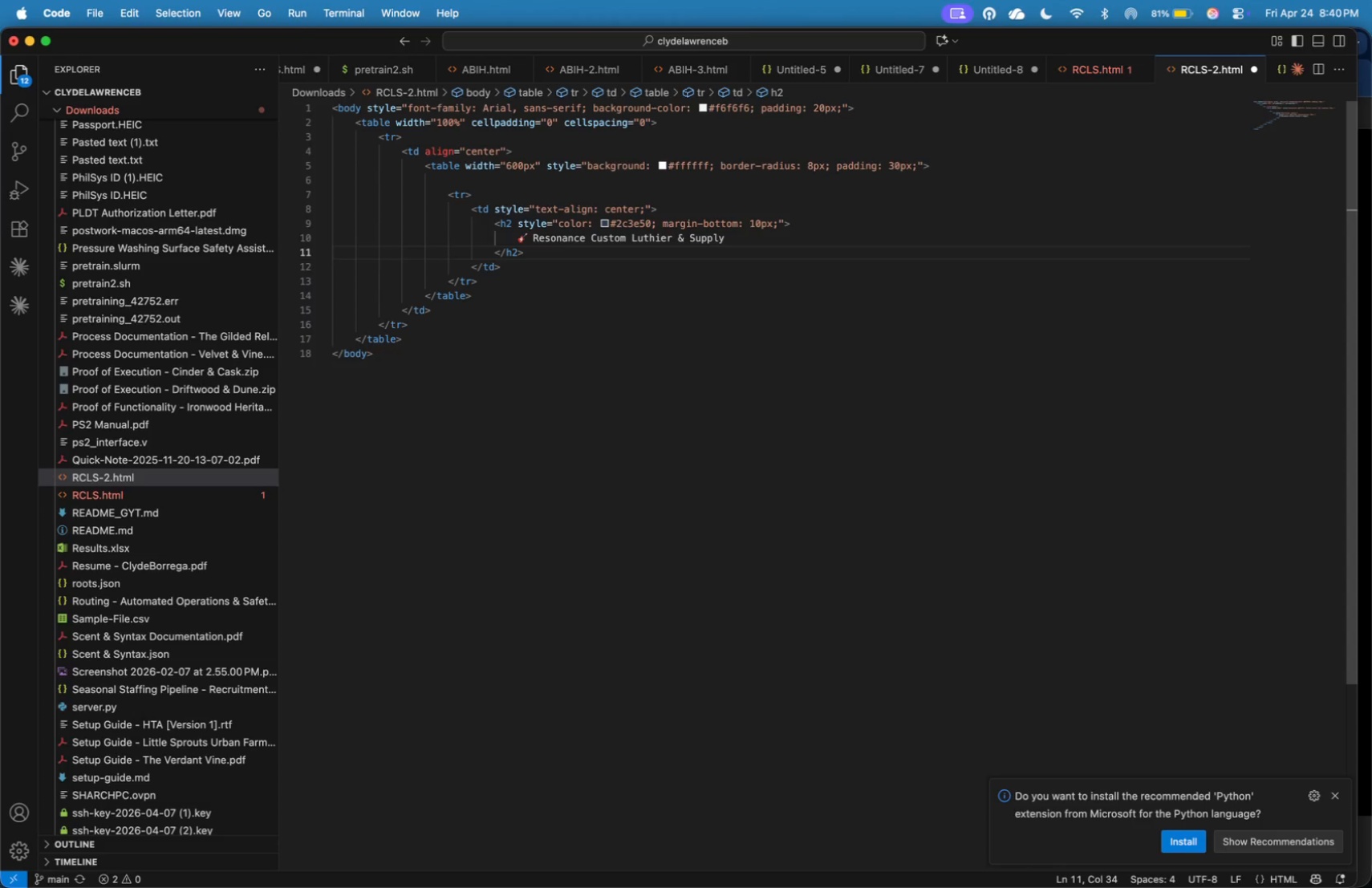 
key(Enter)
 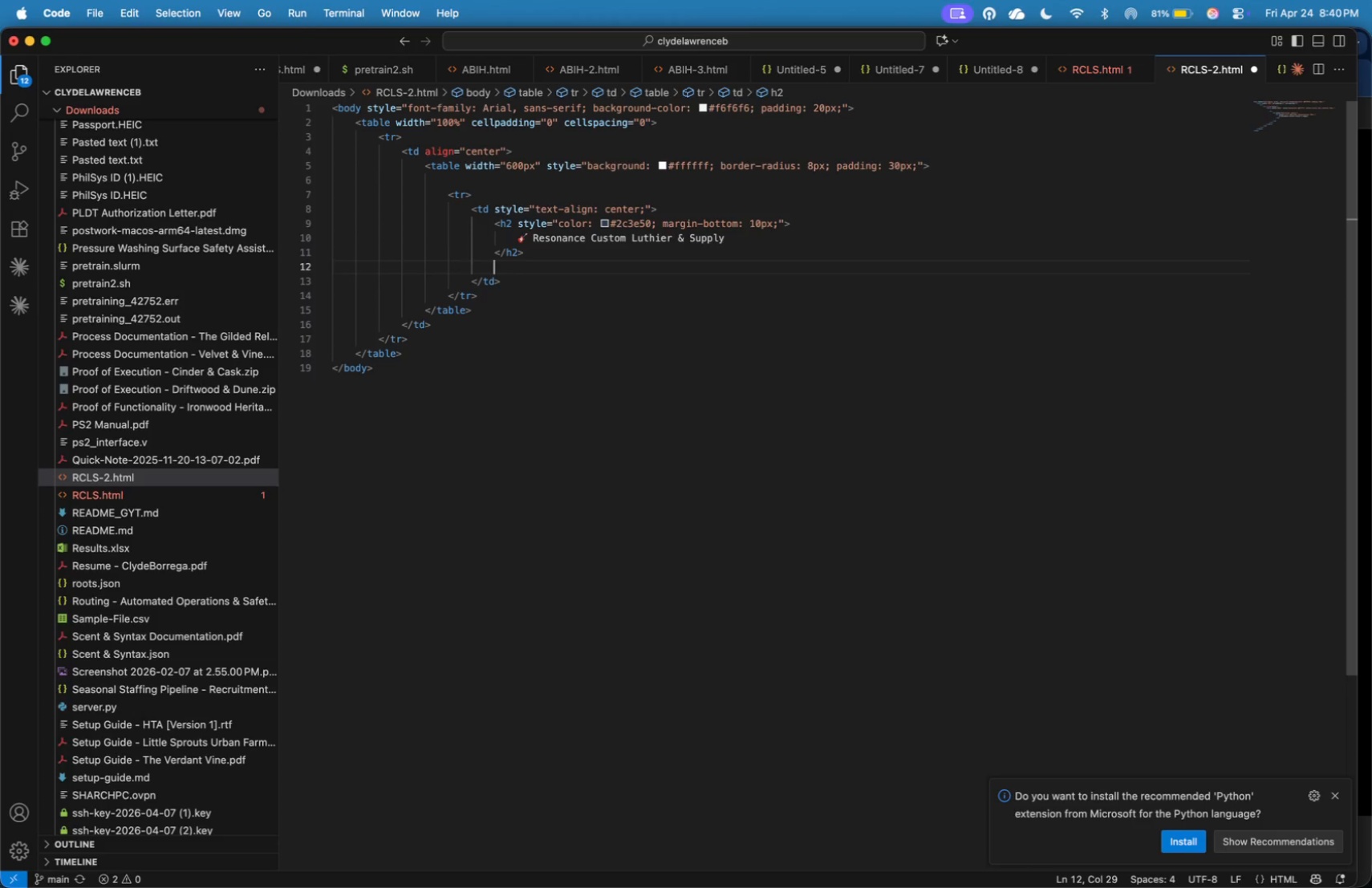 
key(Shift+Comma)
 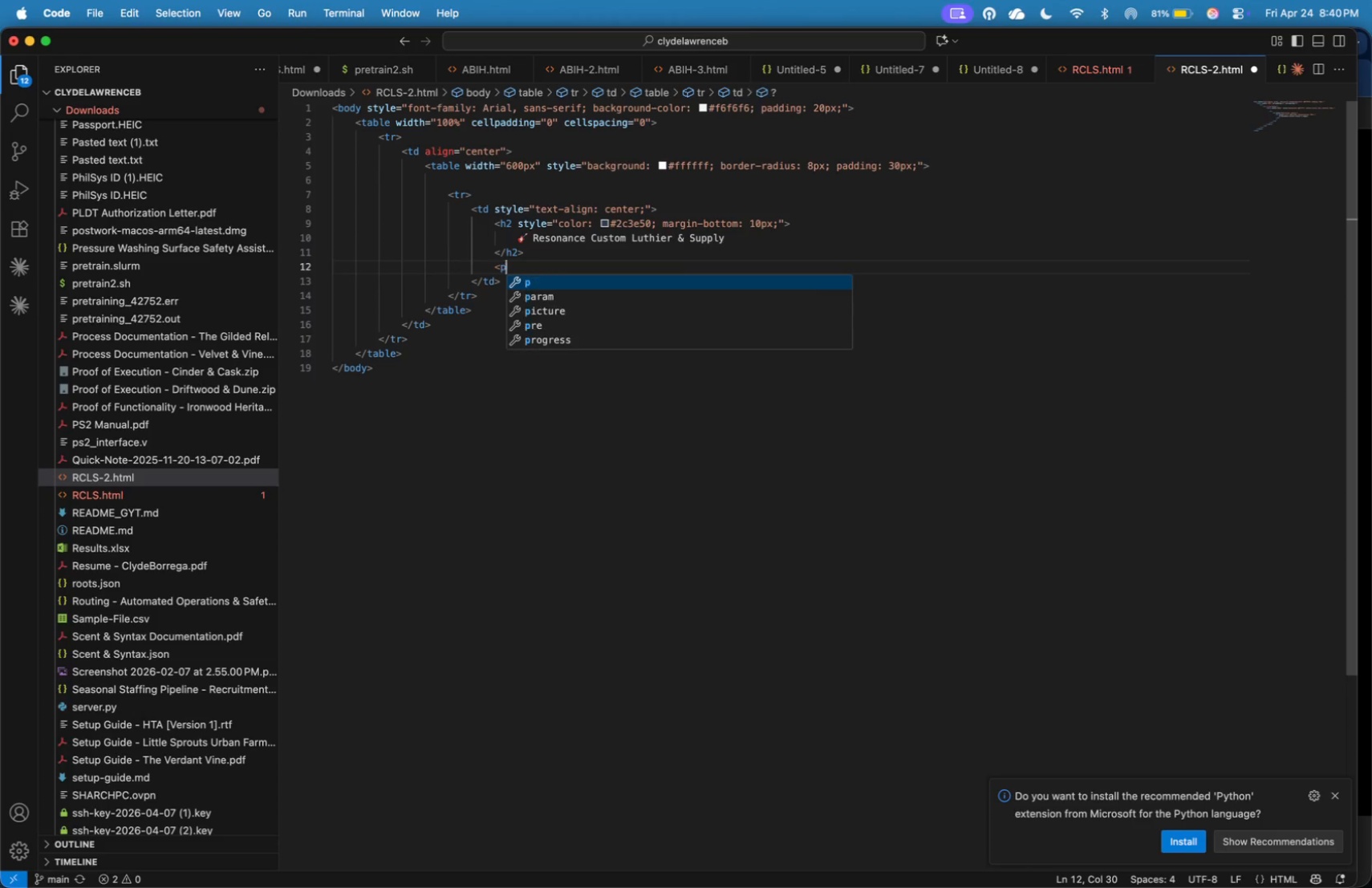 
key(P)
 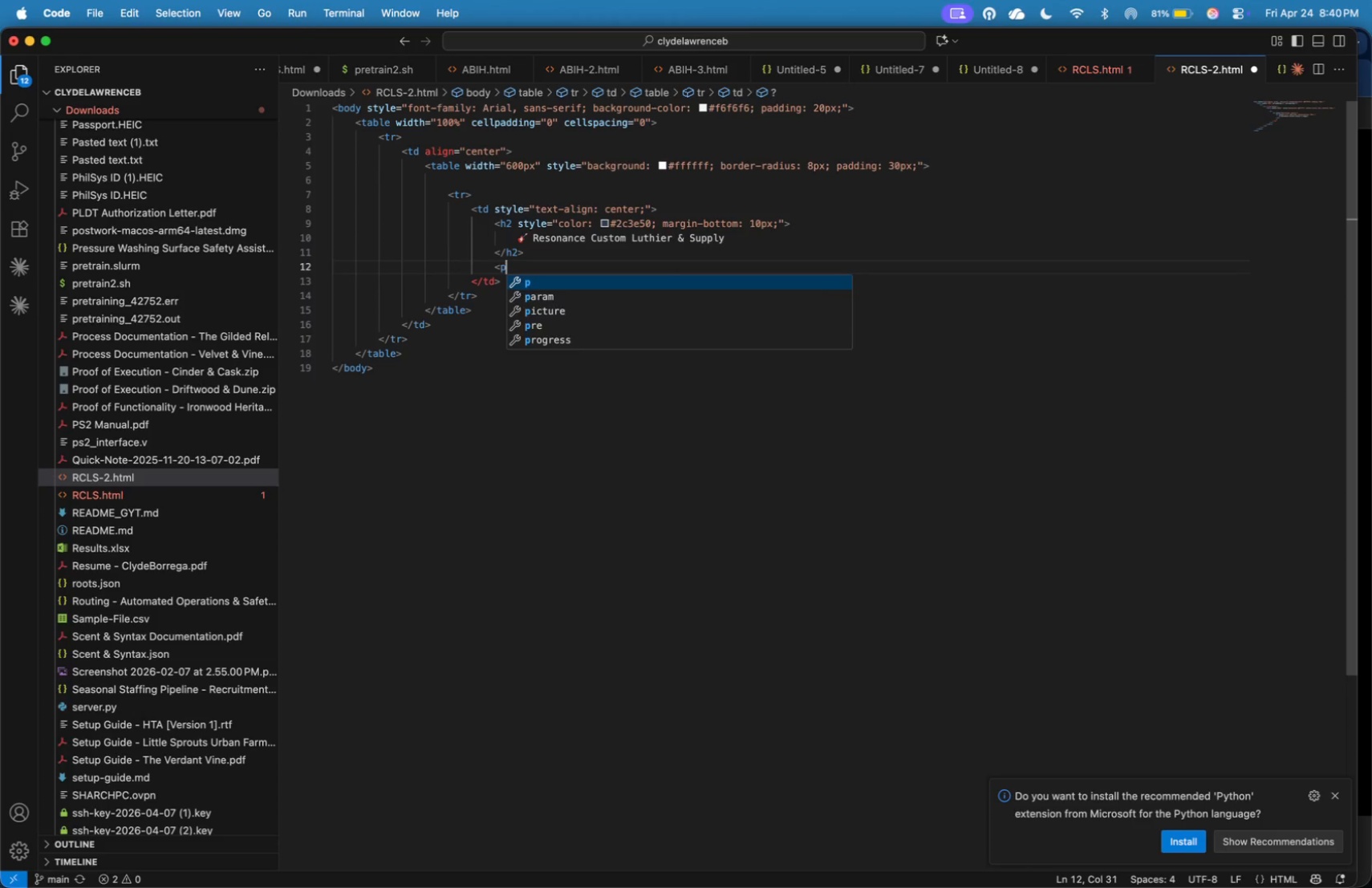 
key(Shift+Period)
 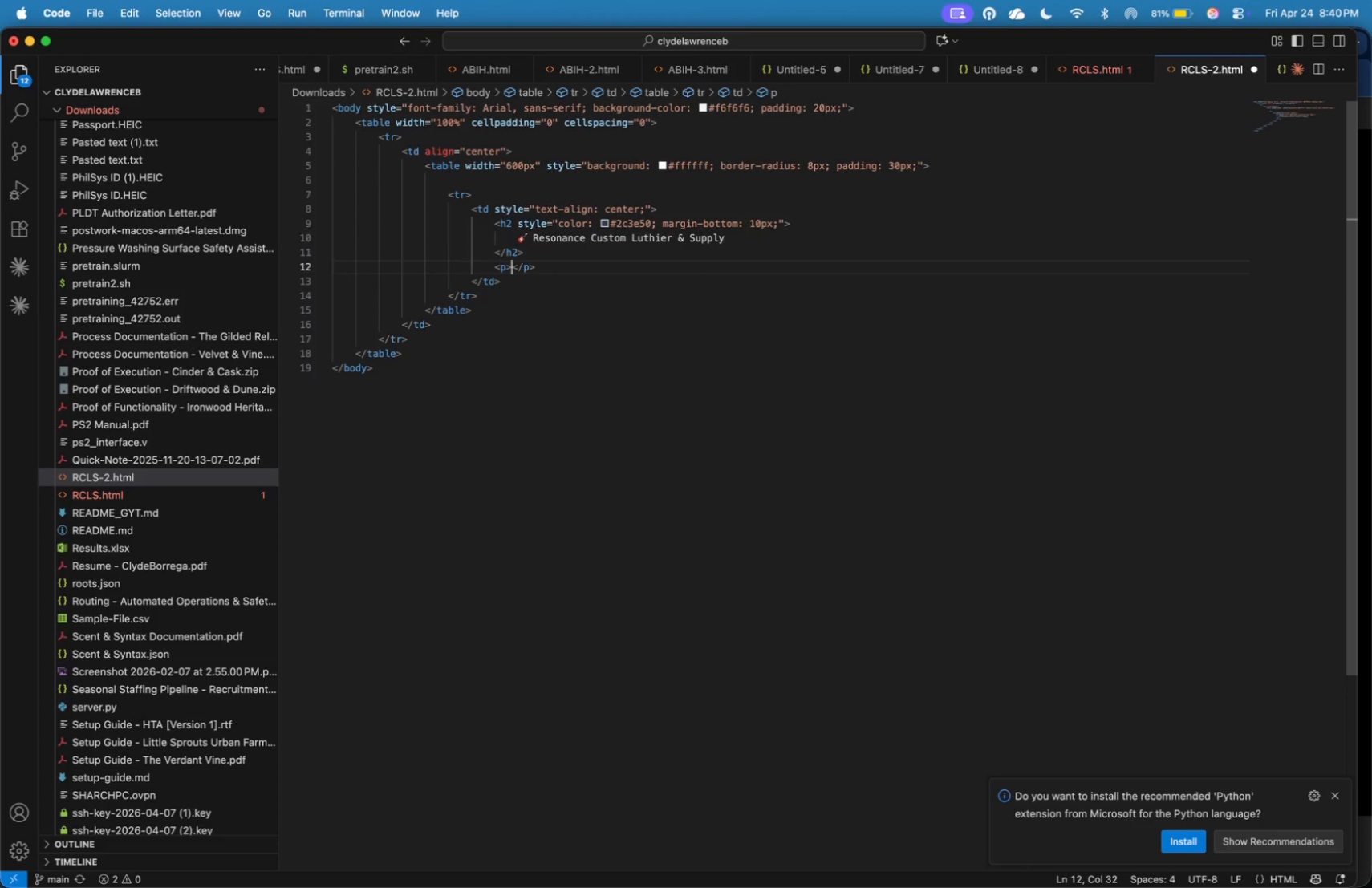 
key(ArrowLeft)
 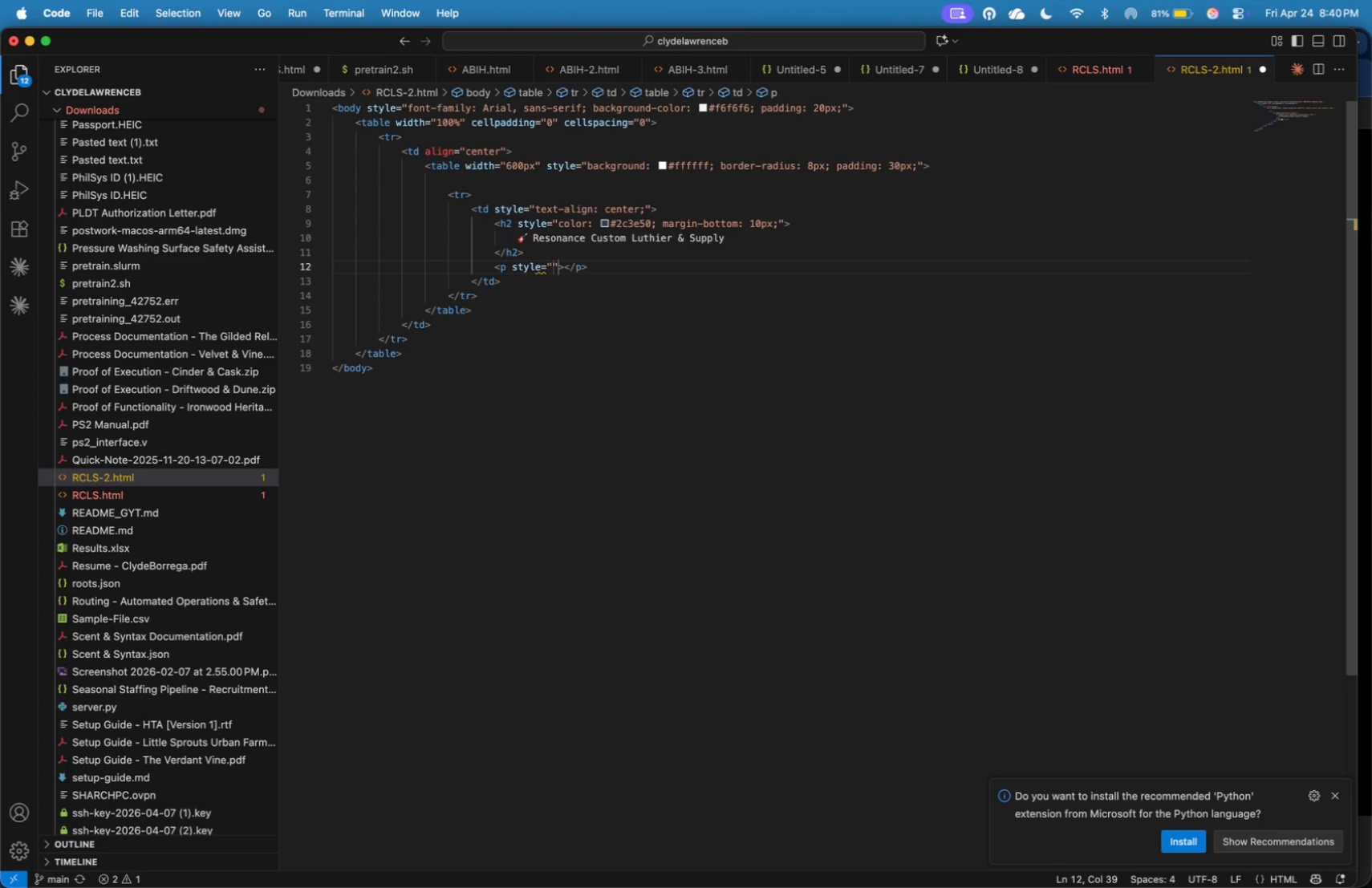 
type( style=)
 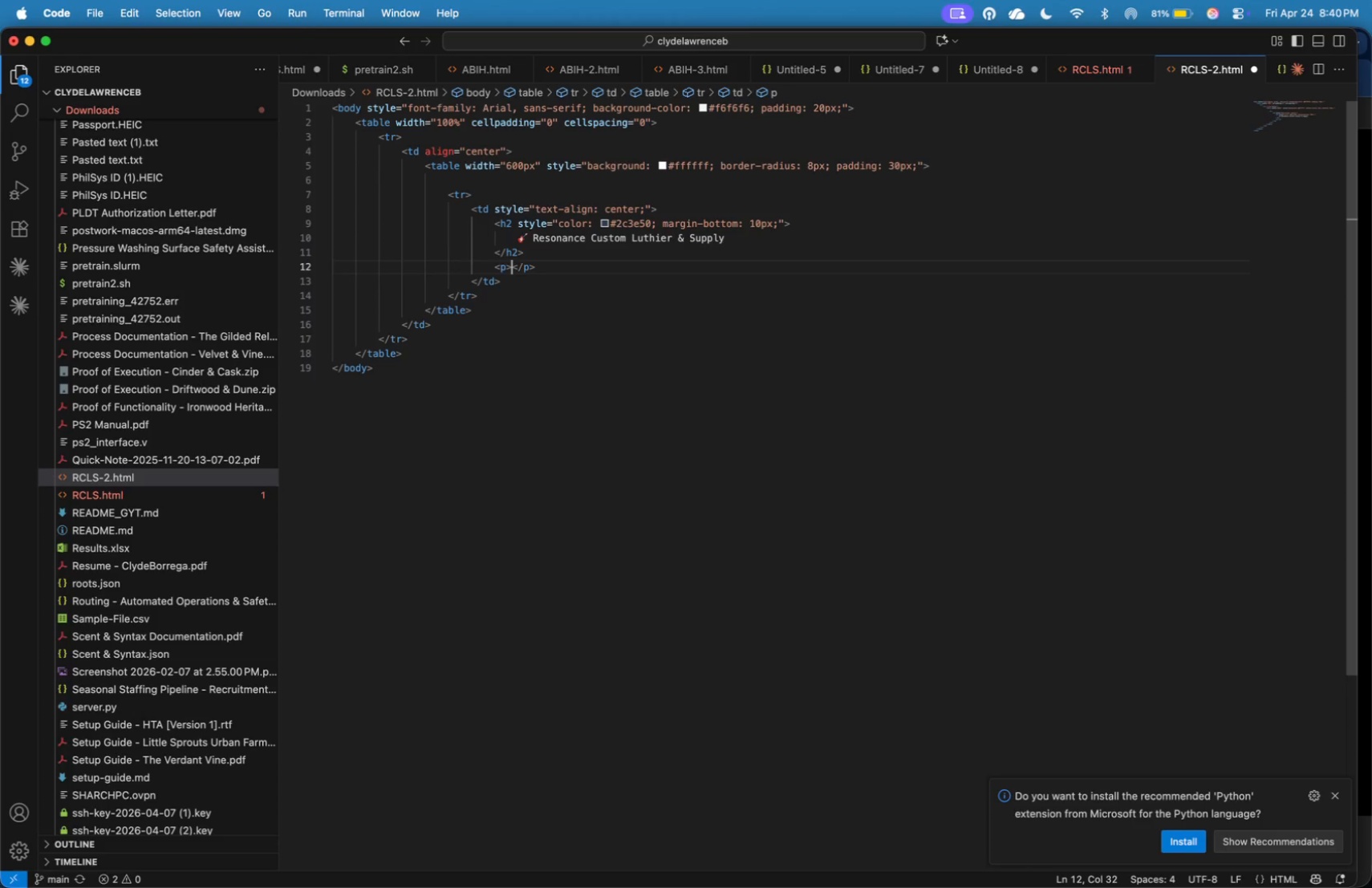 
wait(15.88)
 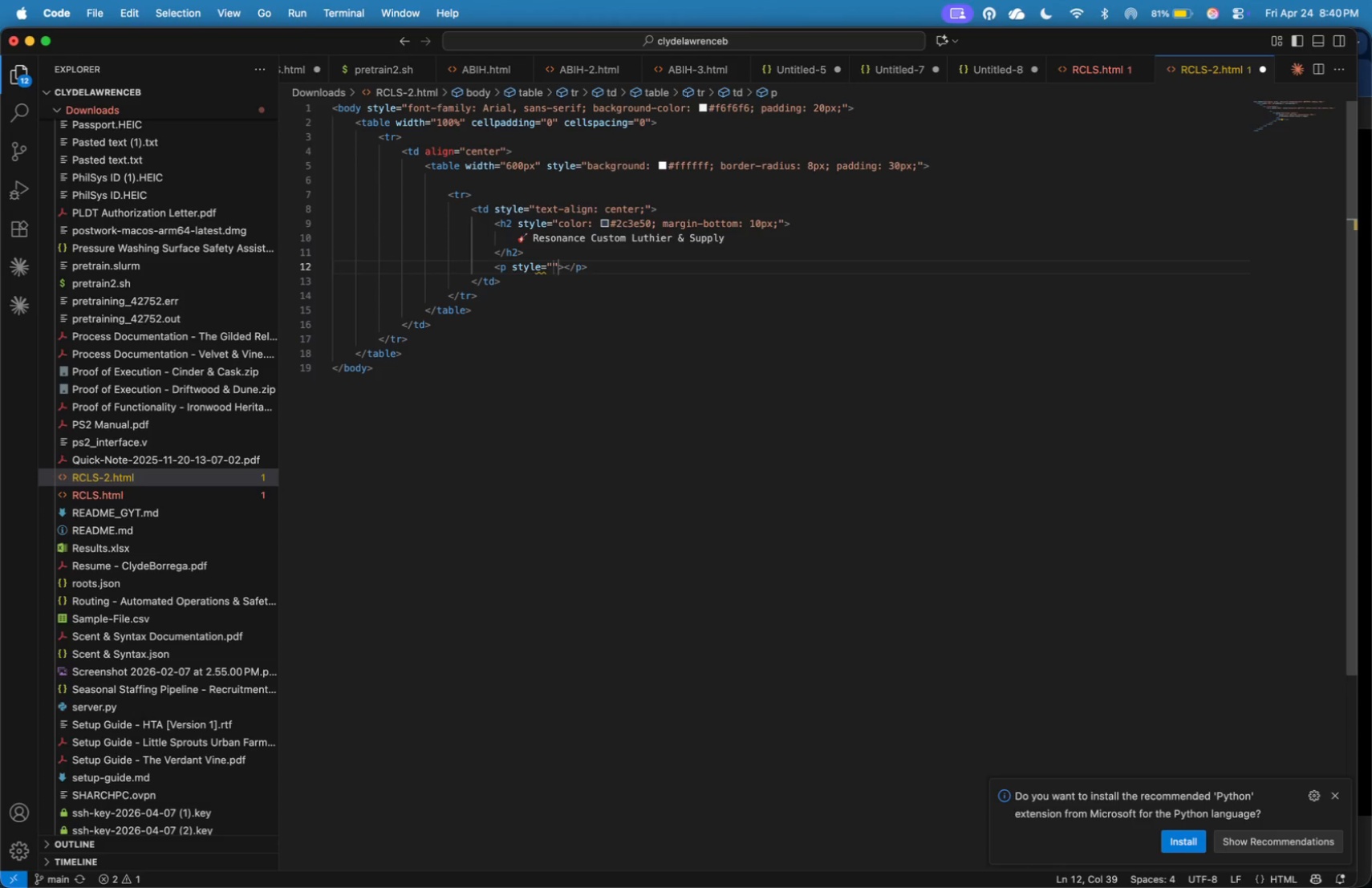 
key(ArrowLeft)
 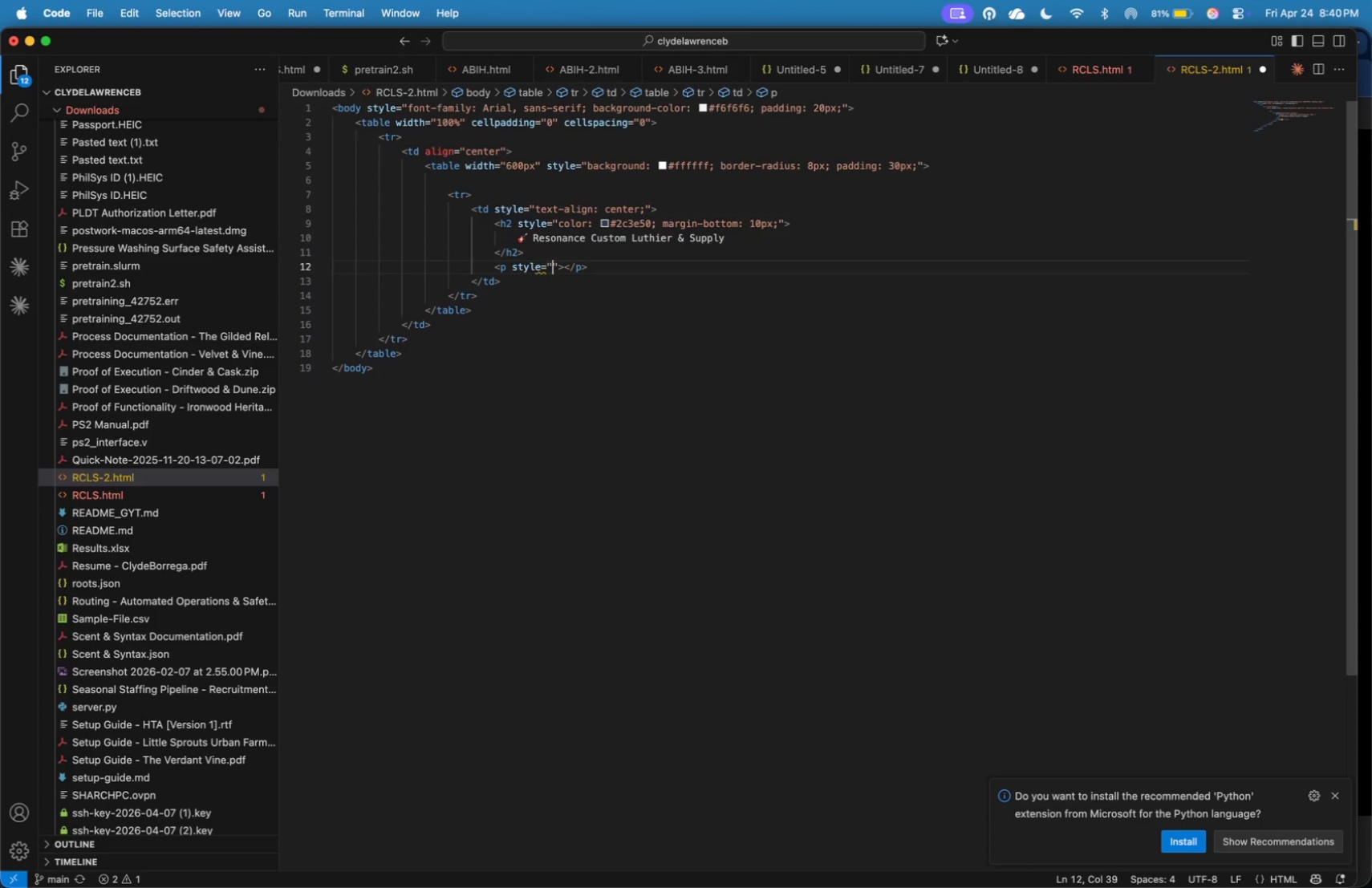 
key(ArrowRight)
 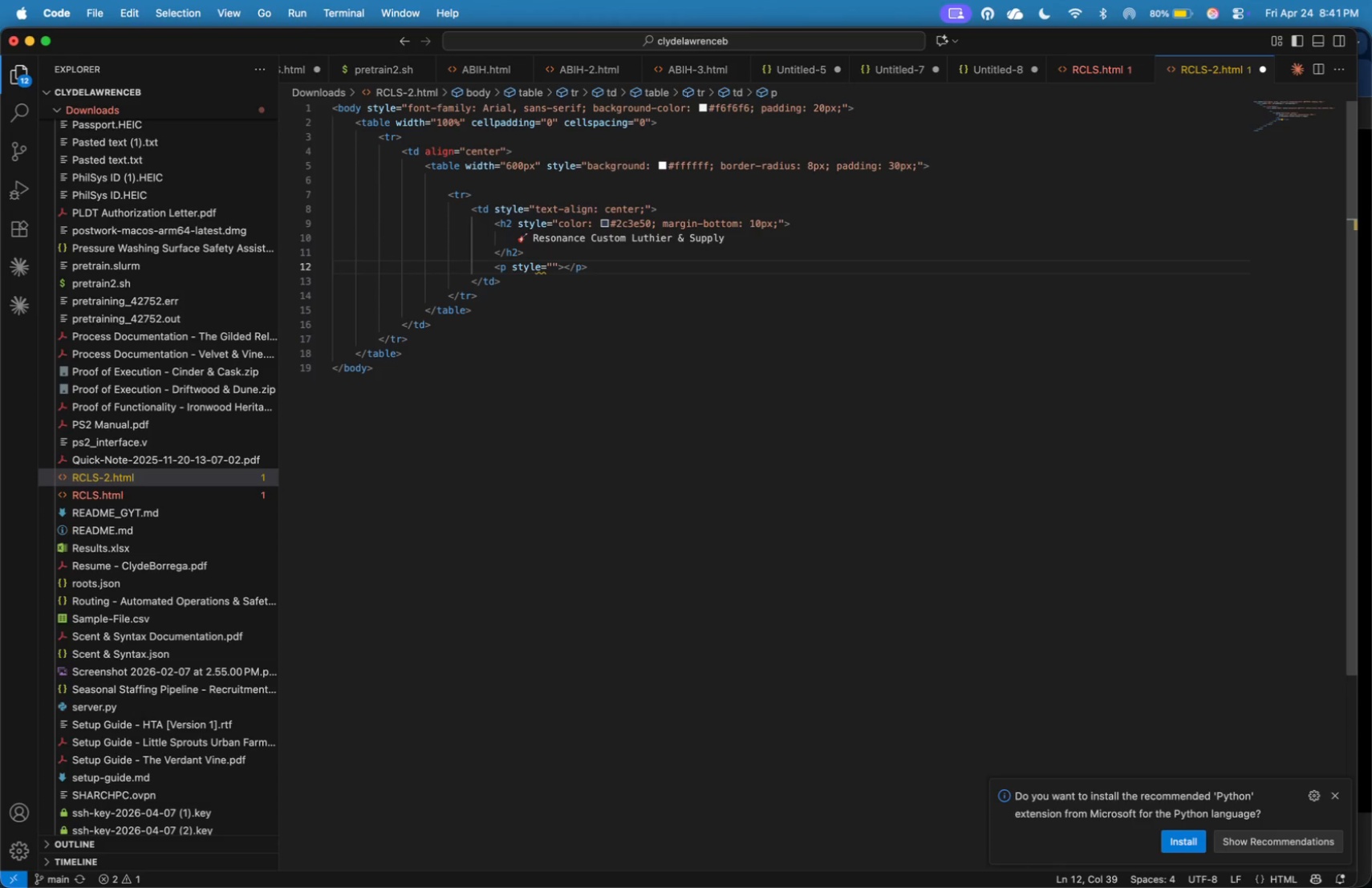 
wait(34.19)
 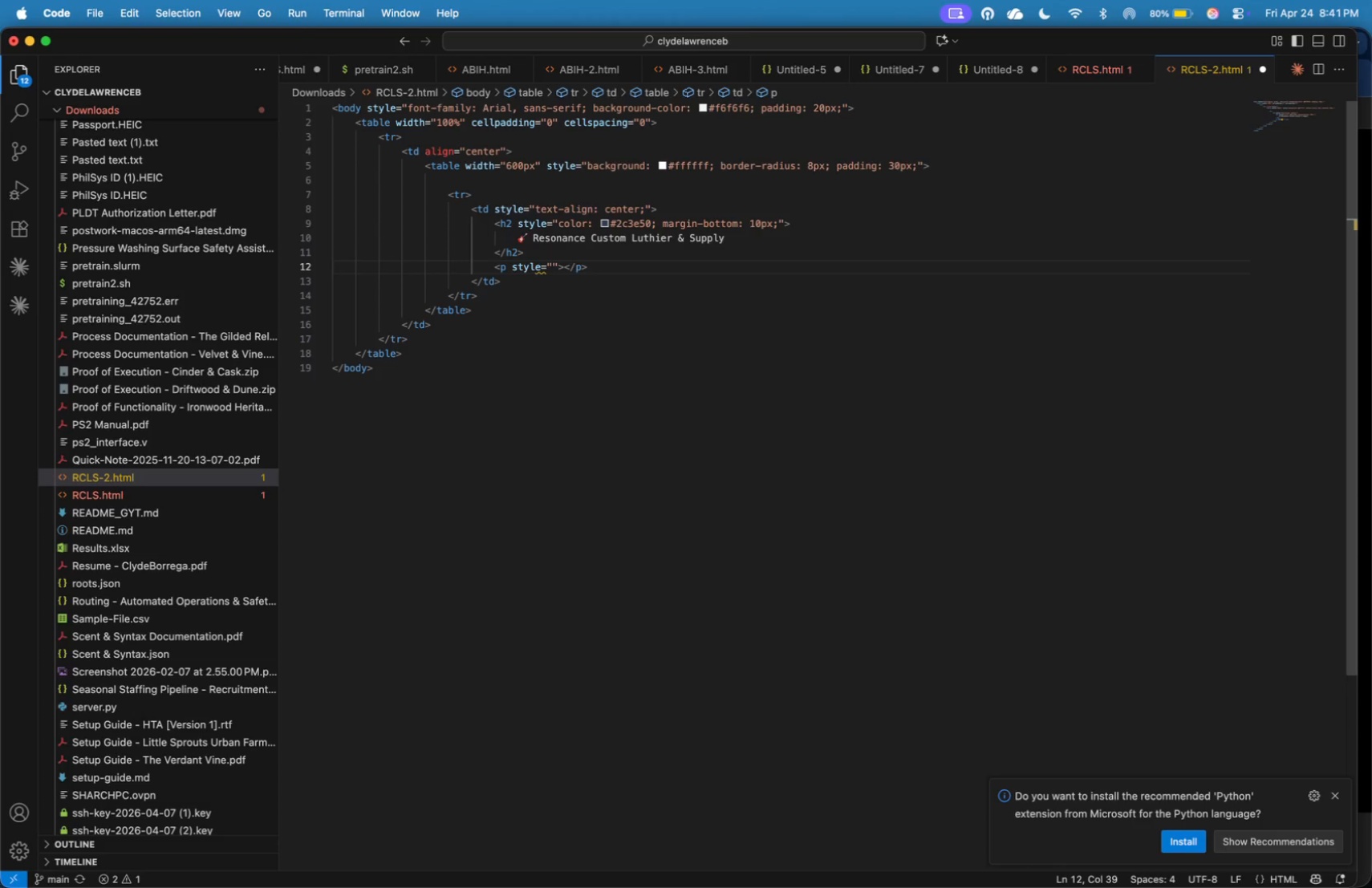 
type(color: #888)
 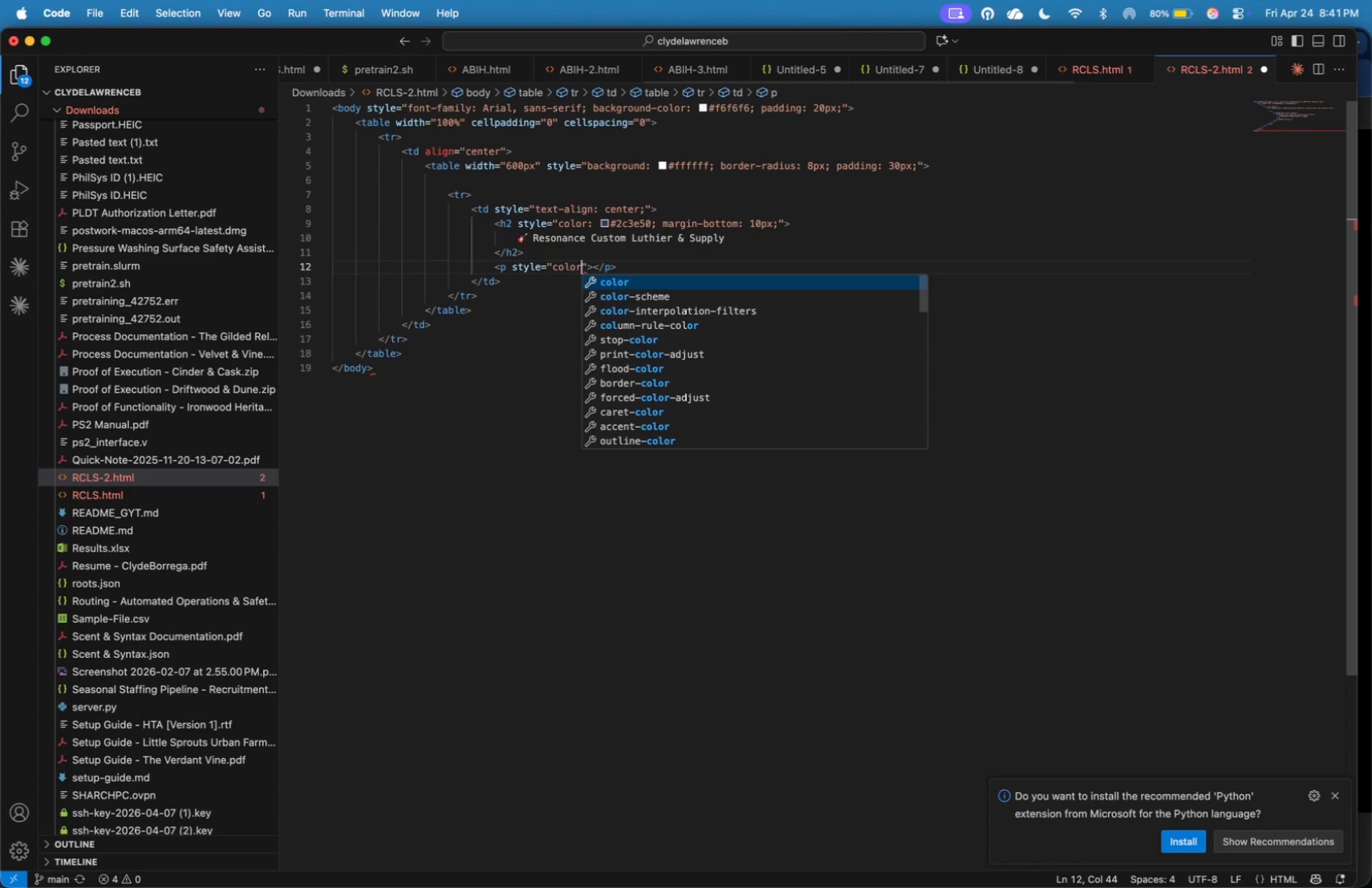 
key(ArrowRight)
 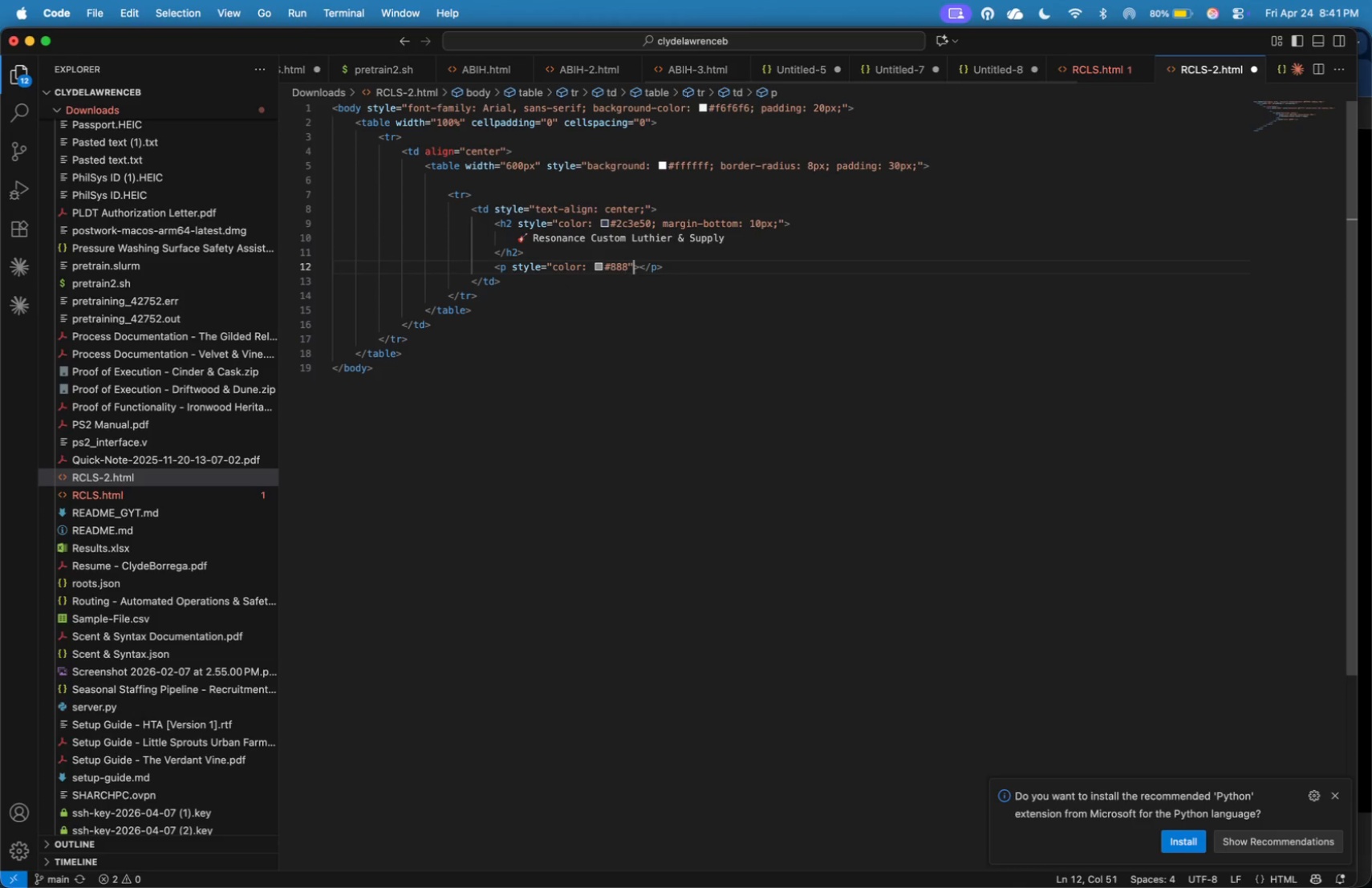 
key(ArrowRight)
 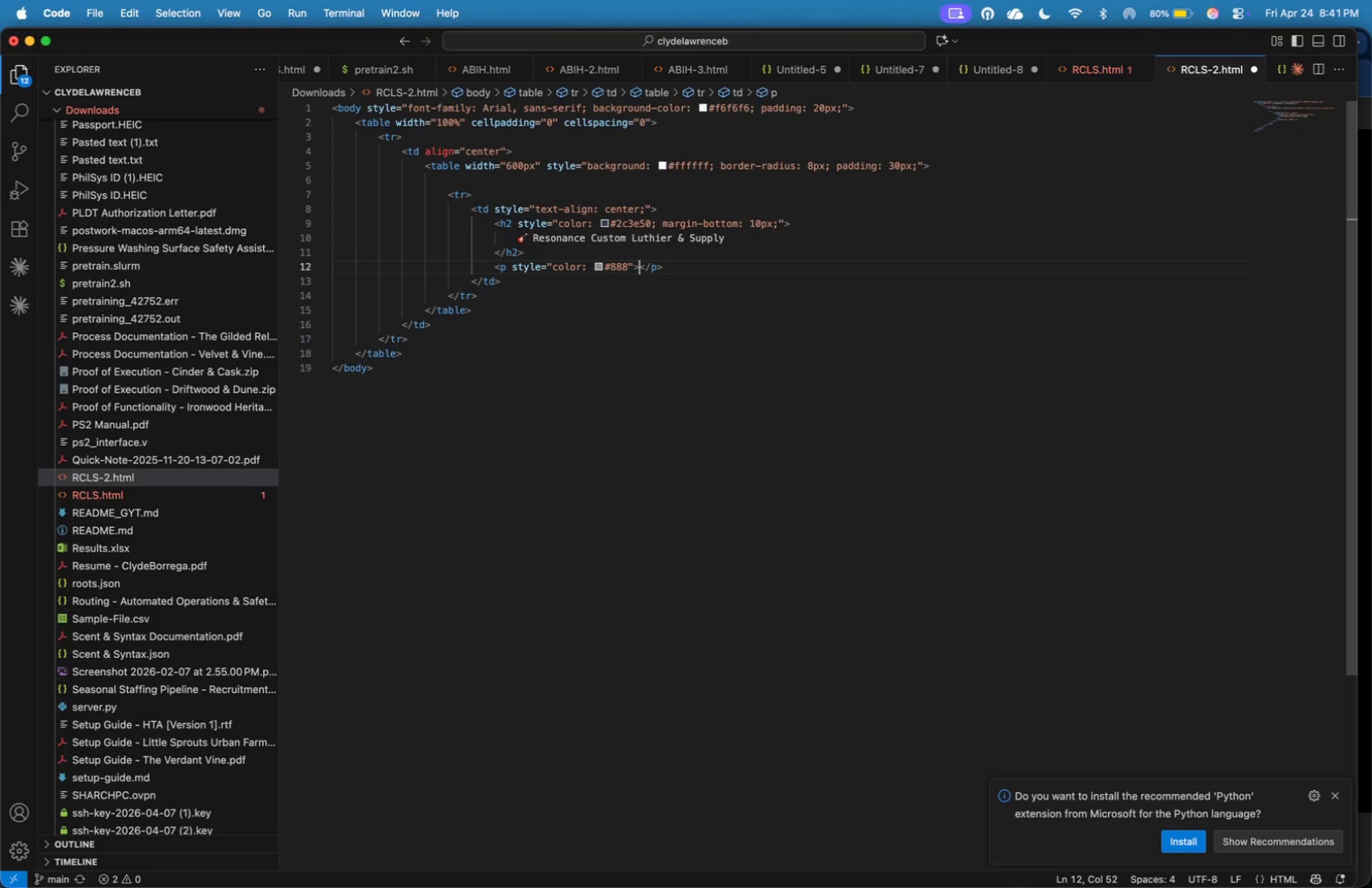 
type(Inquiry ER\)
key(Backspace)
key(Backspace)
key(Backspace)
type(Received )
key(Backspace)
 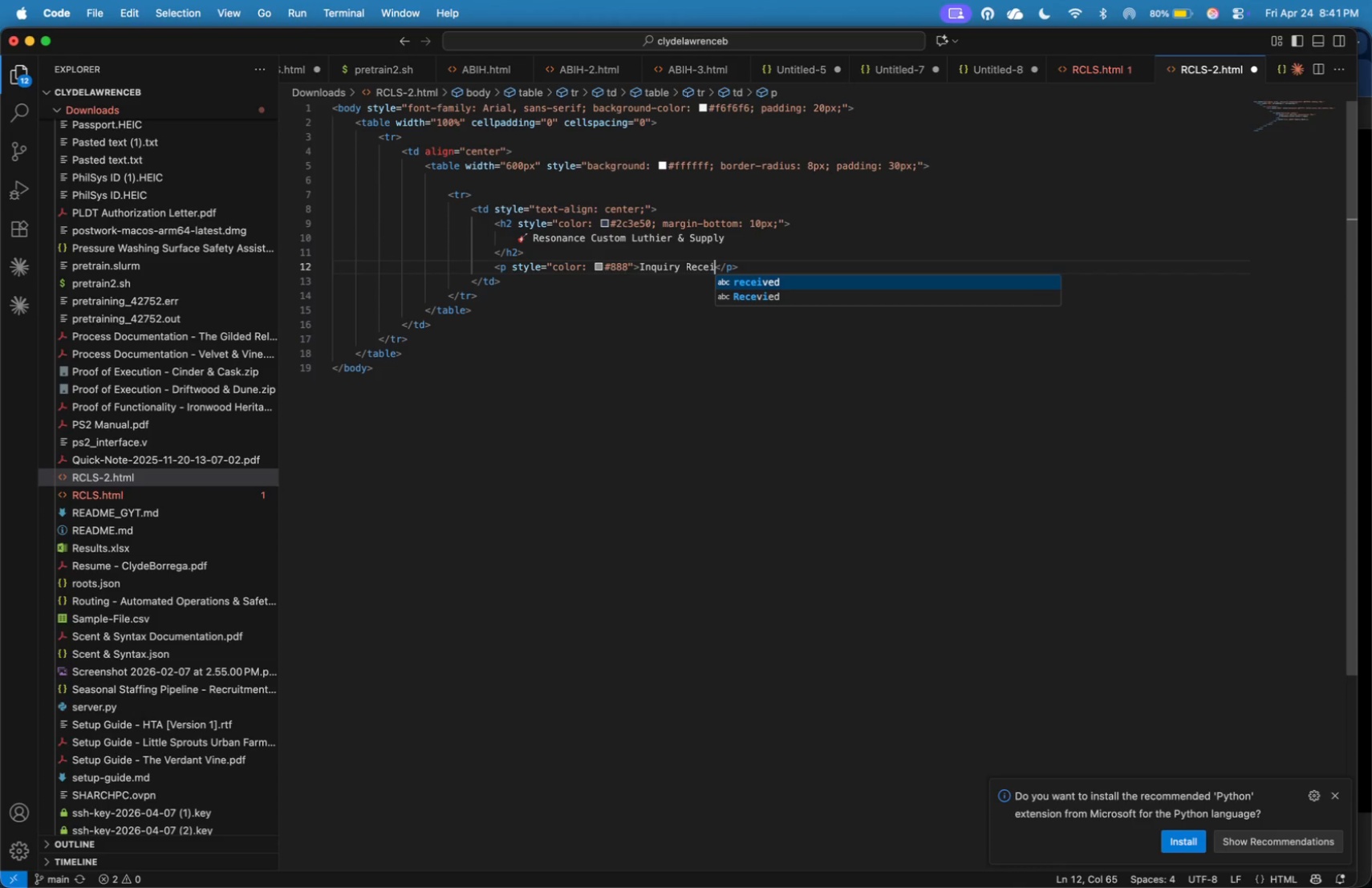 
key(ArrowDown)
 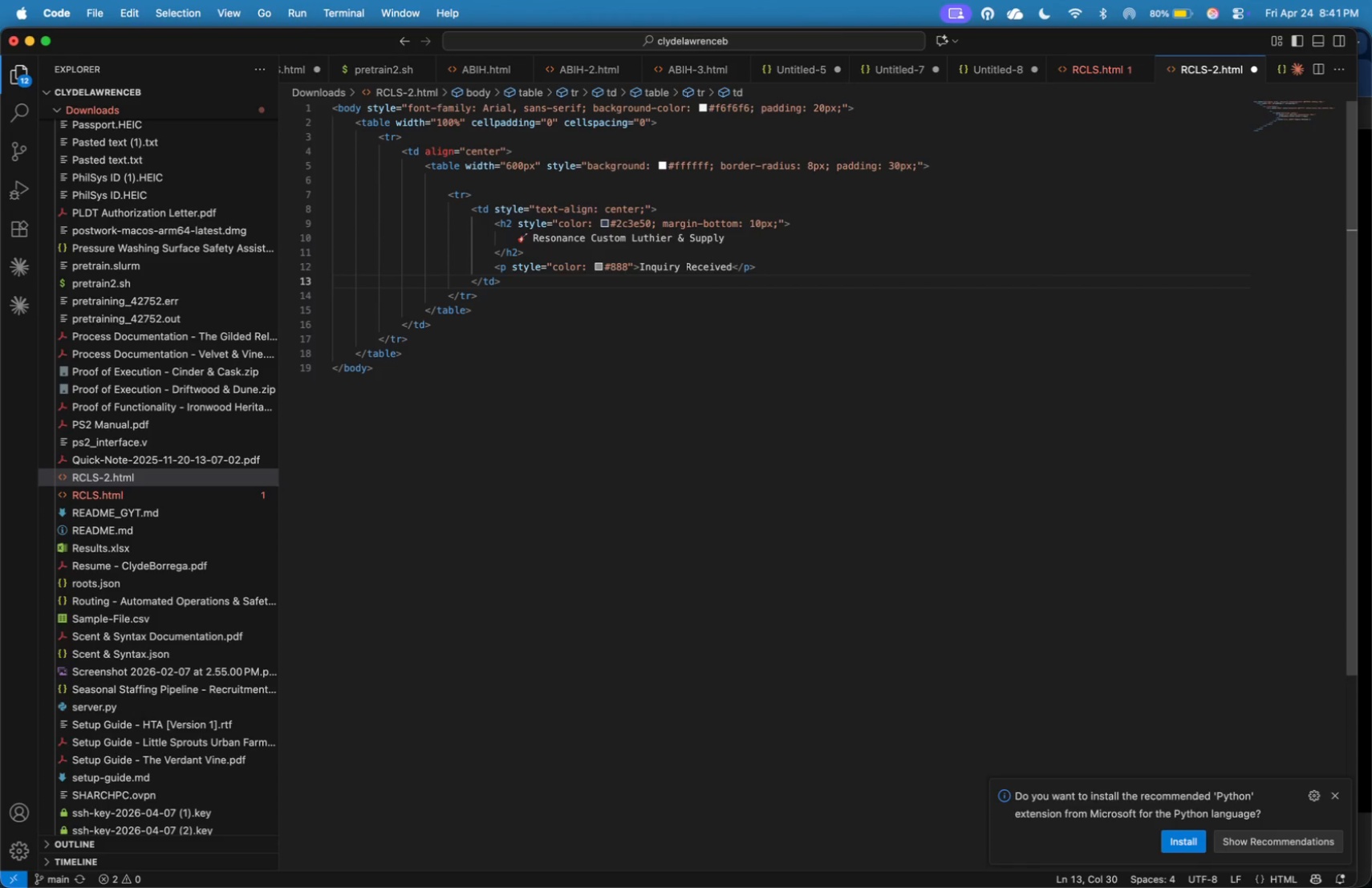 
key(ArrowDown)
 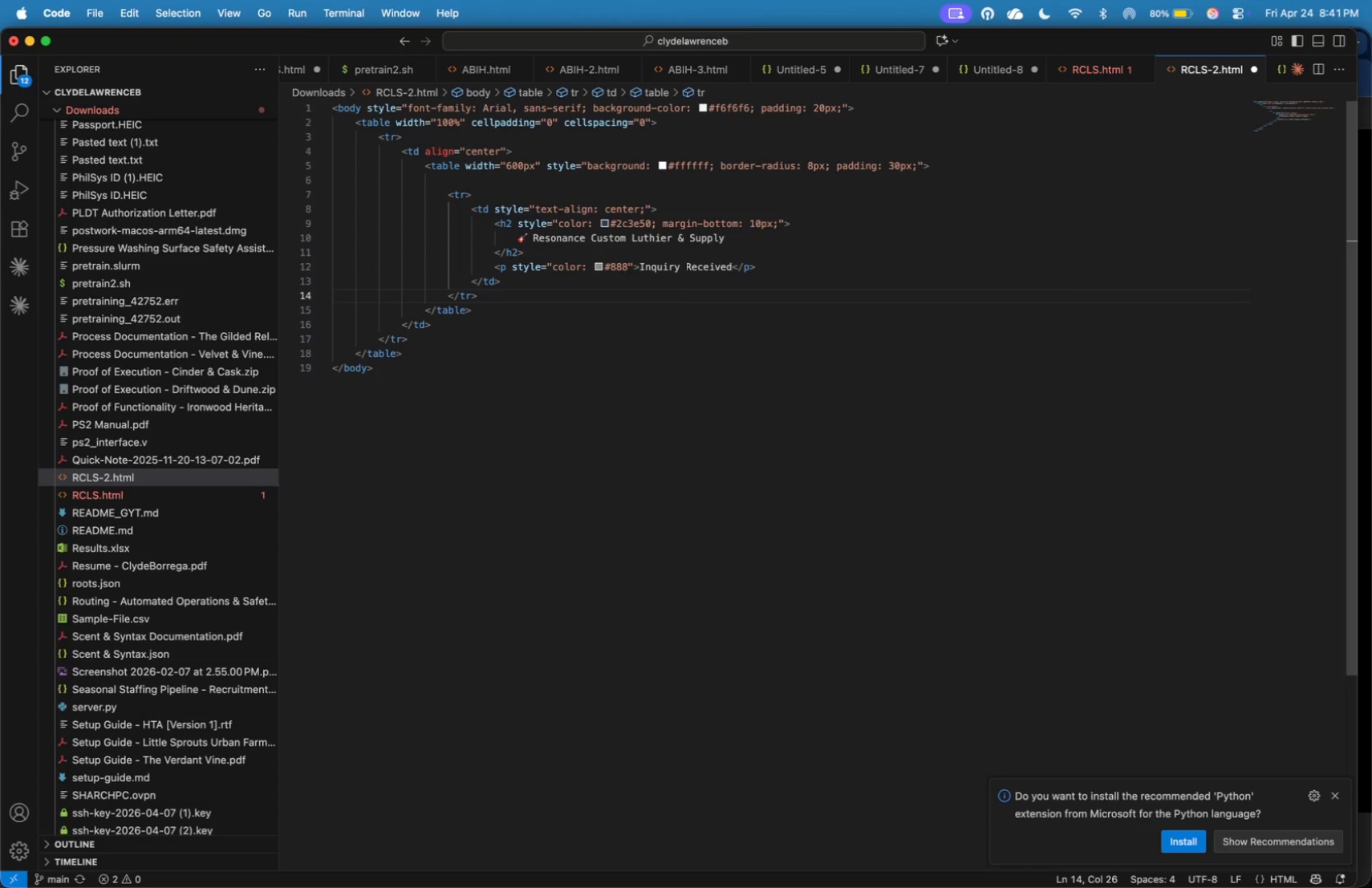 
key(Enter)
 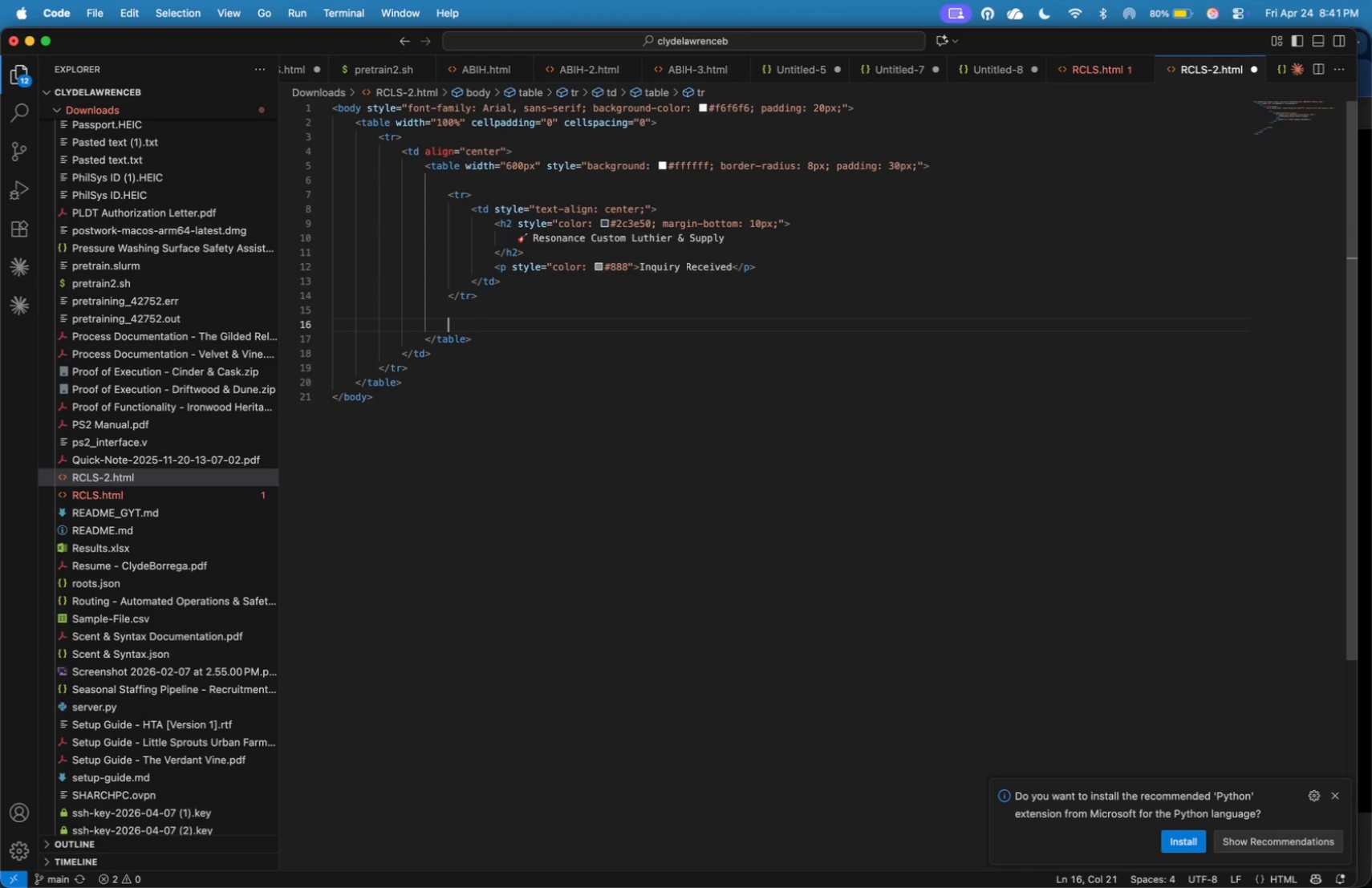 
key(Enter)
 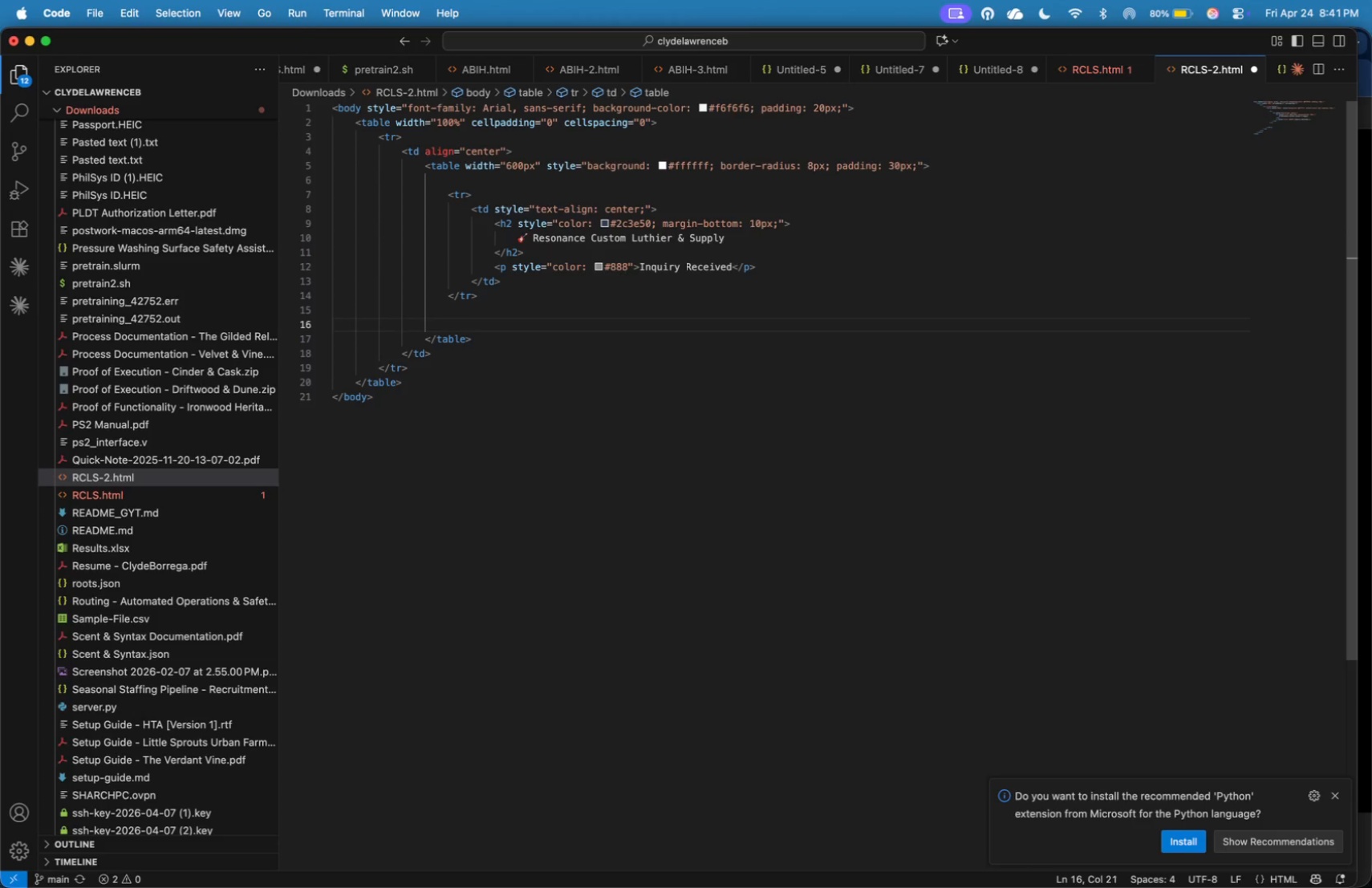 
type(<tr>)
 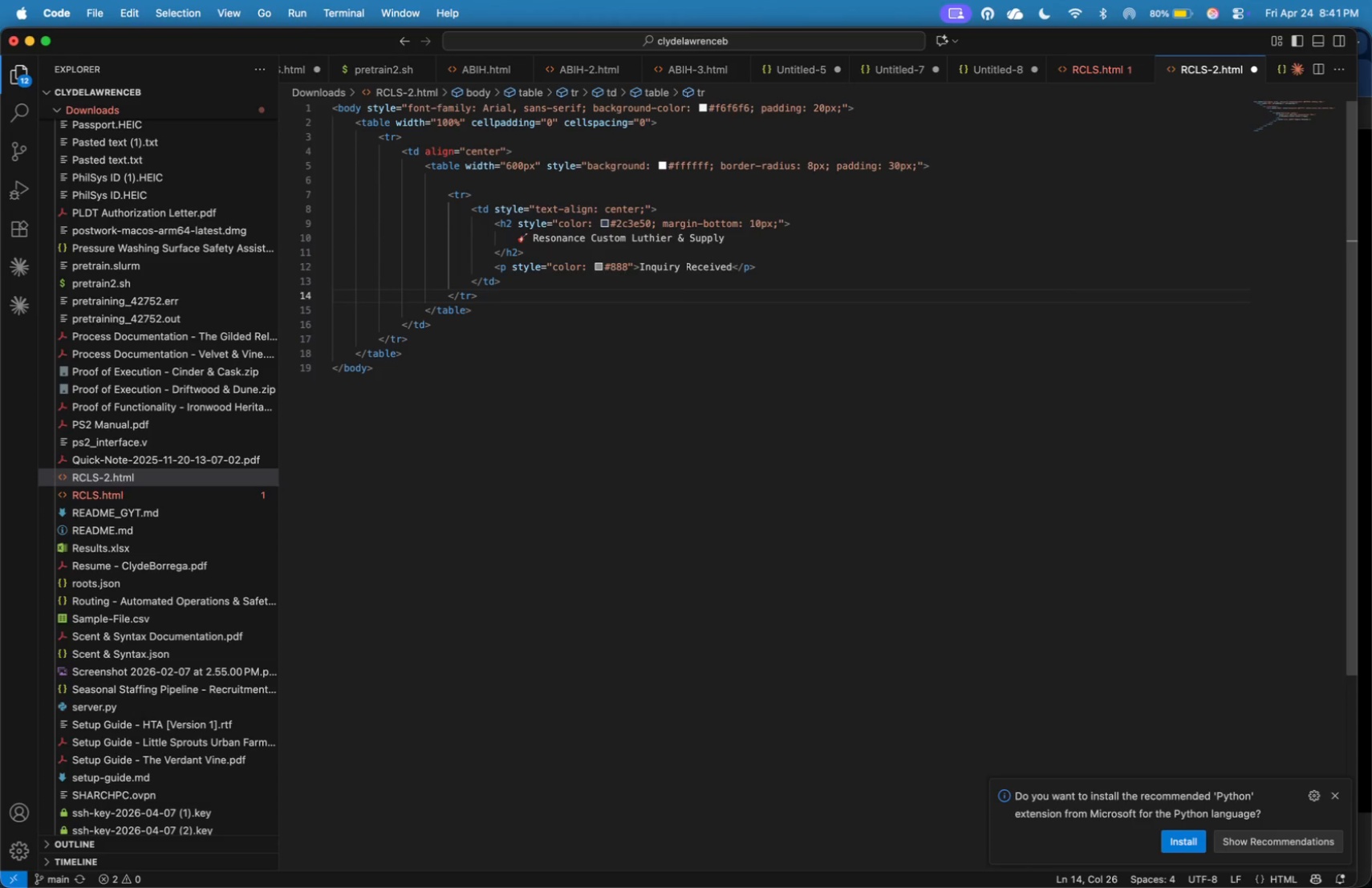 
 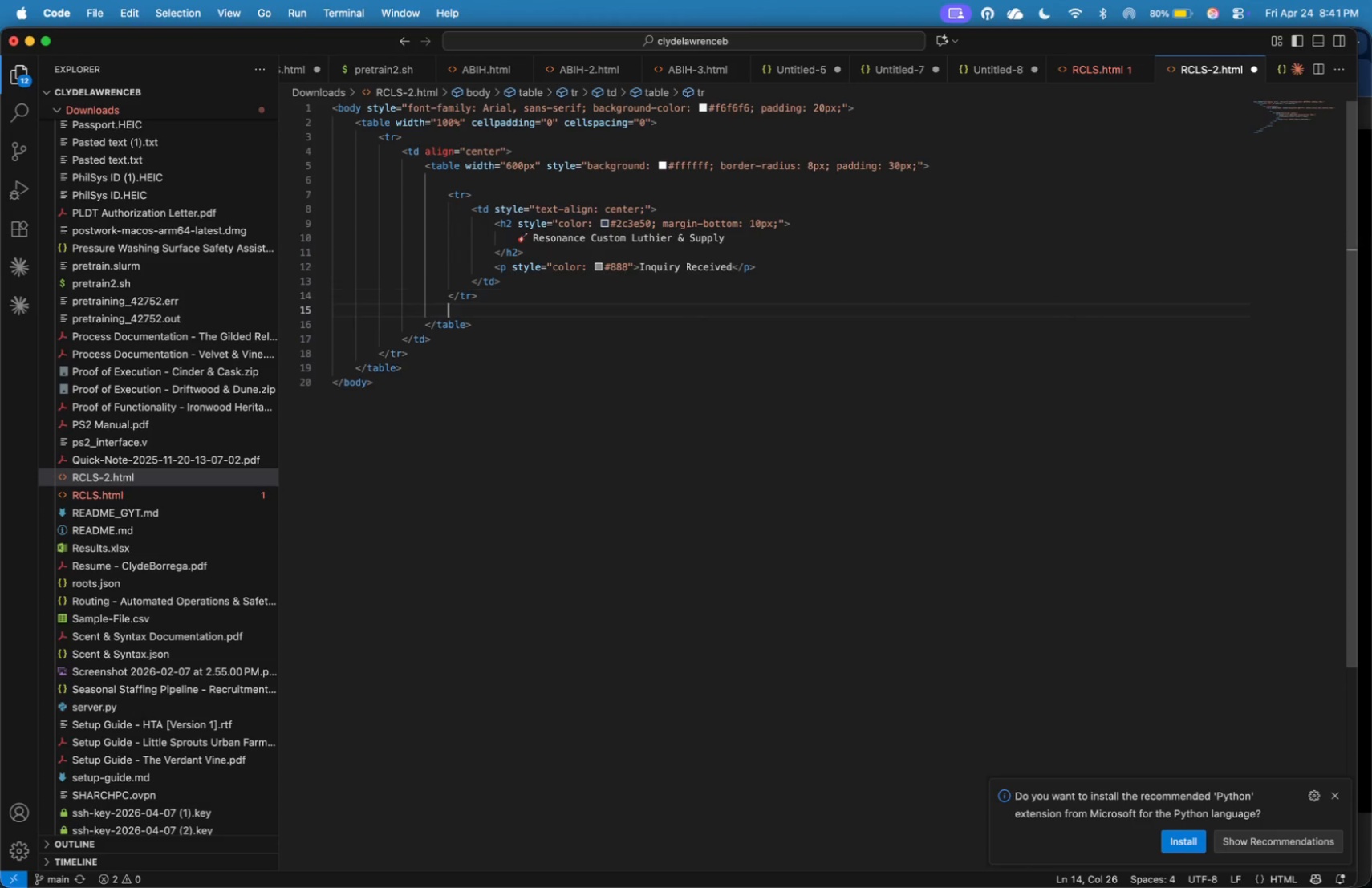 
key(Enter)
 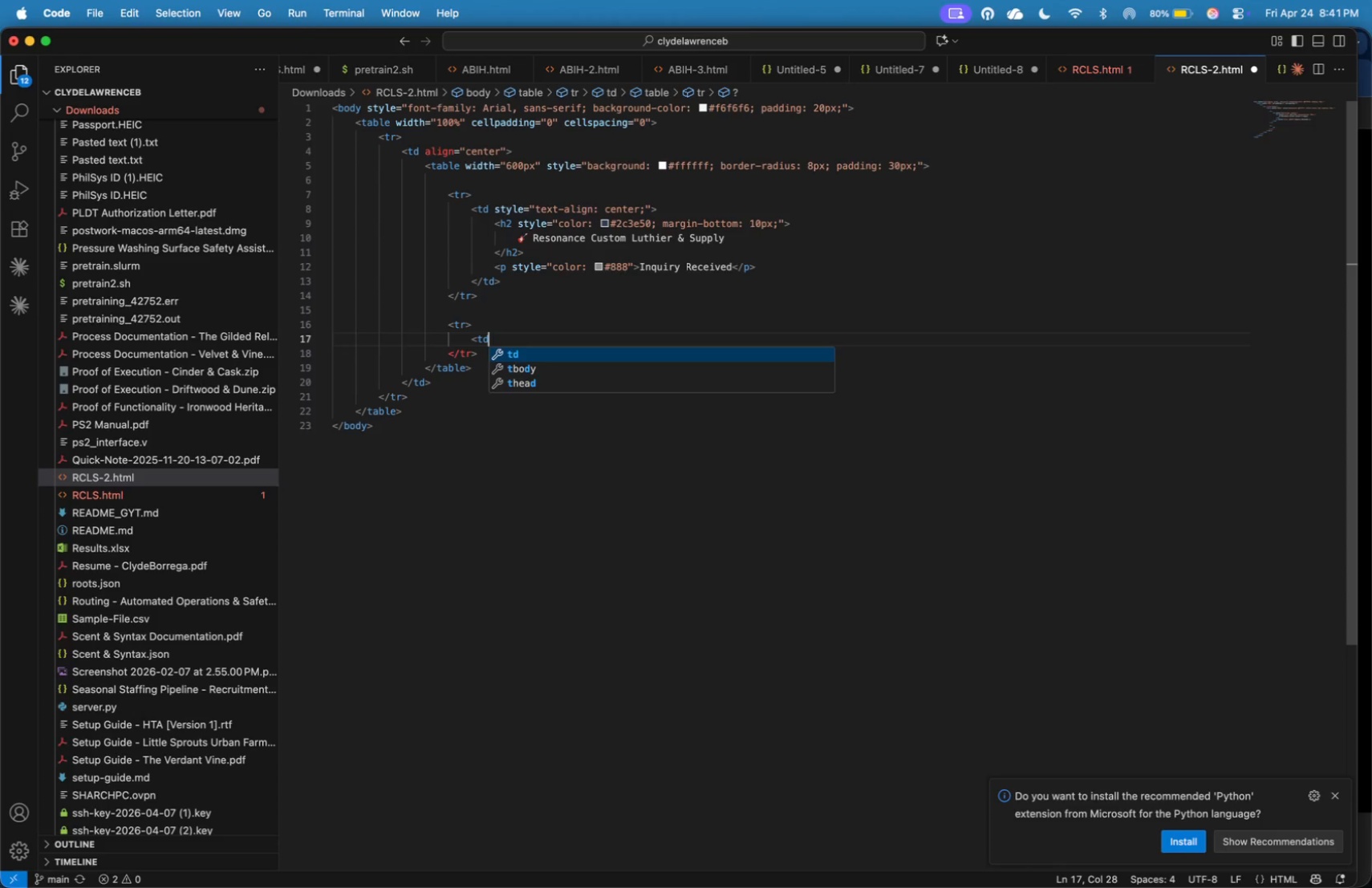 
type(<td>)
 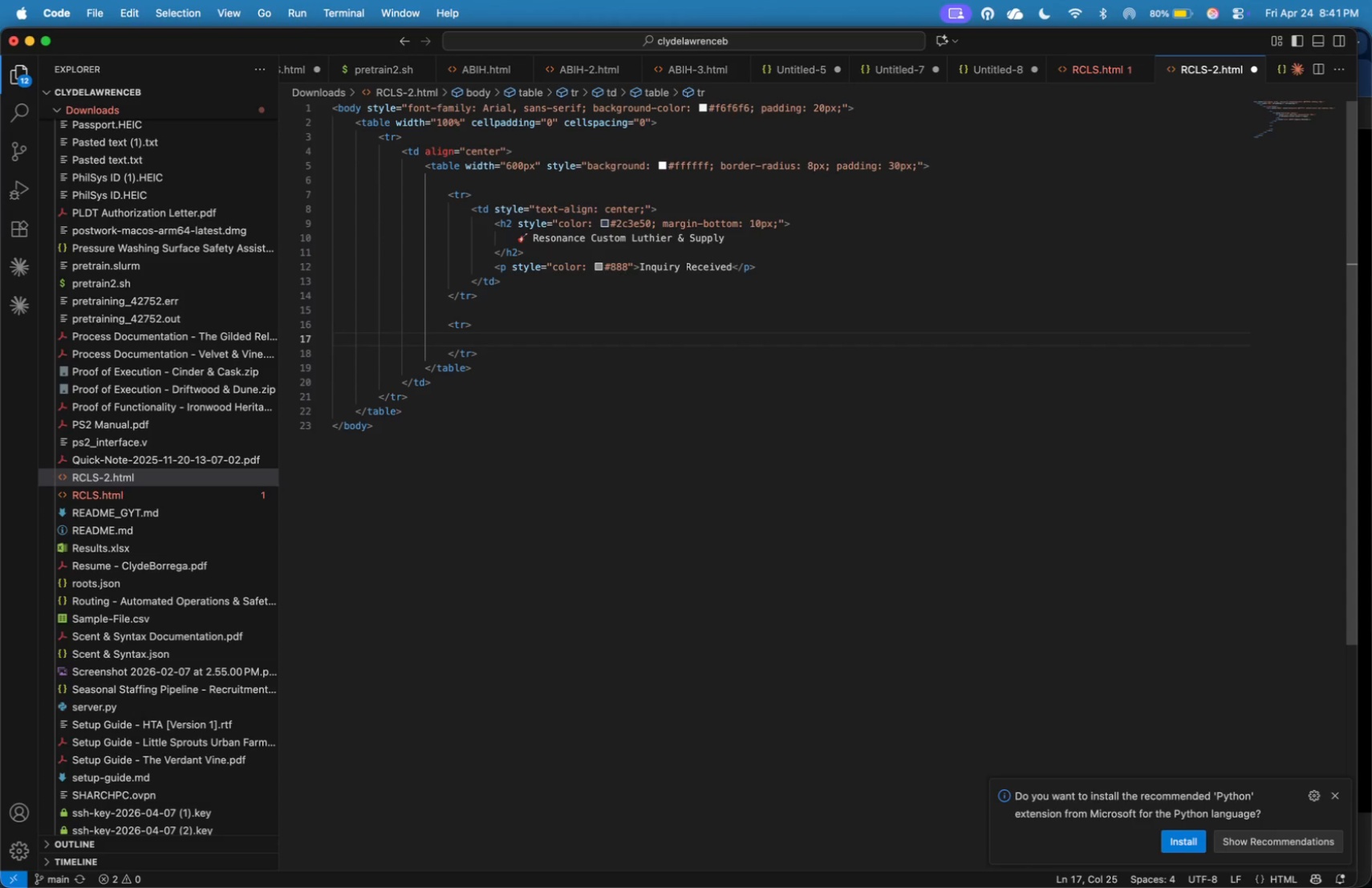 
key(Enter)
 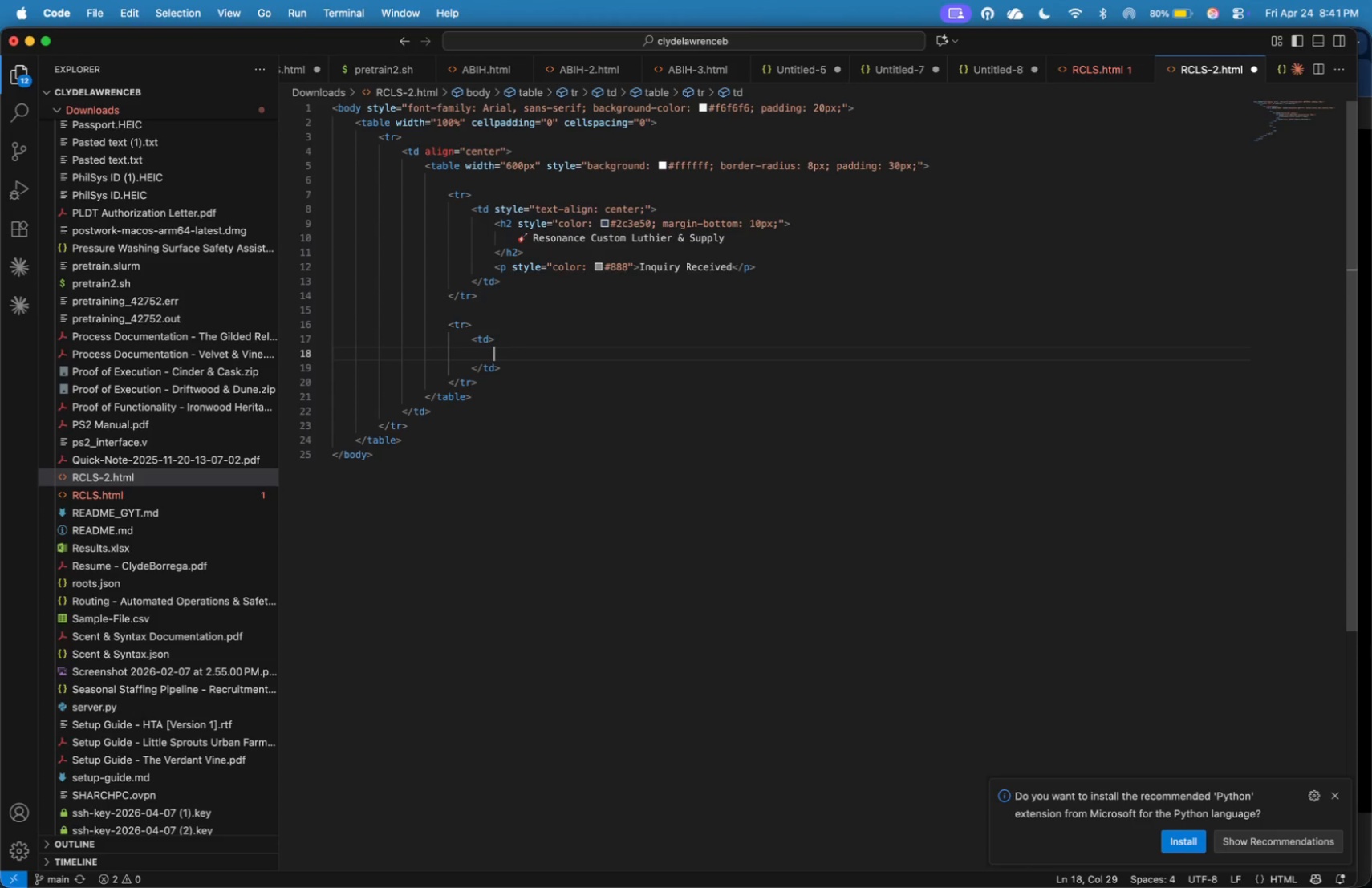 
key(ArrowUp)
 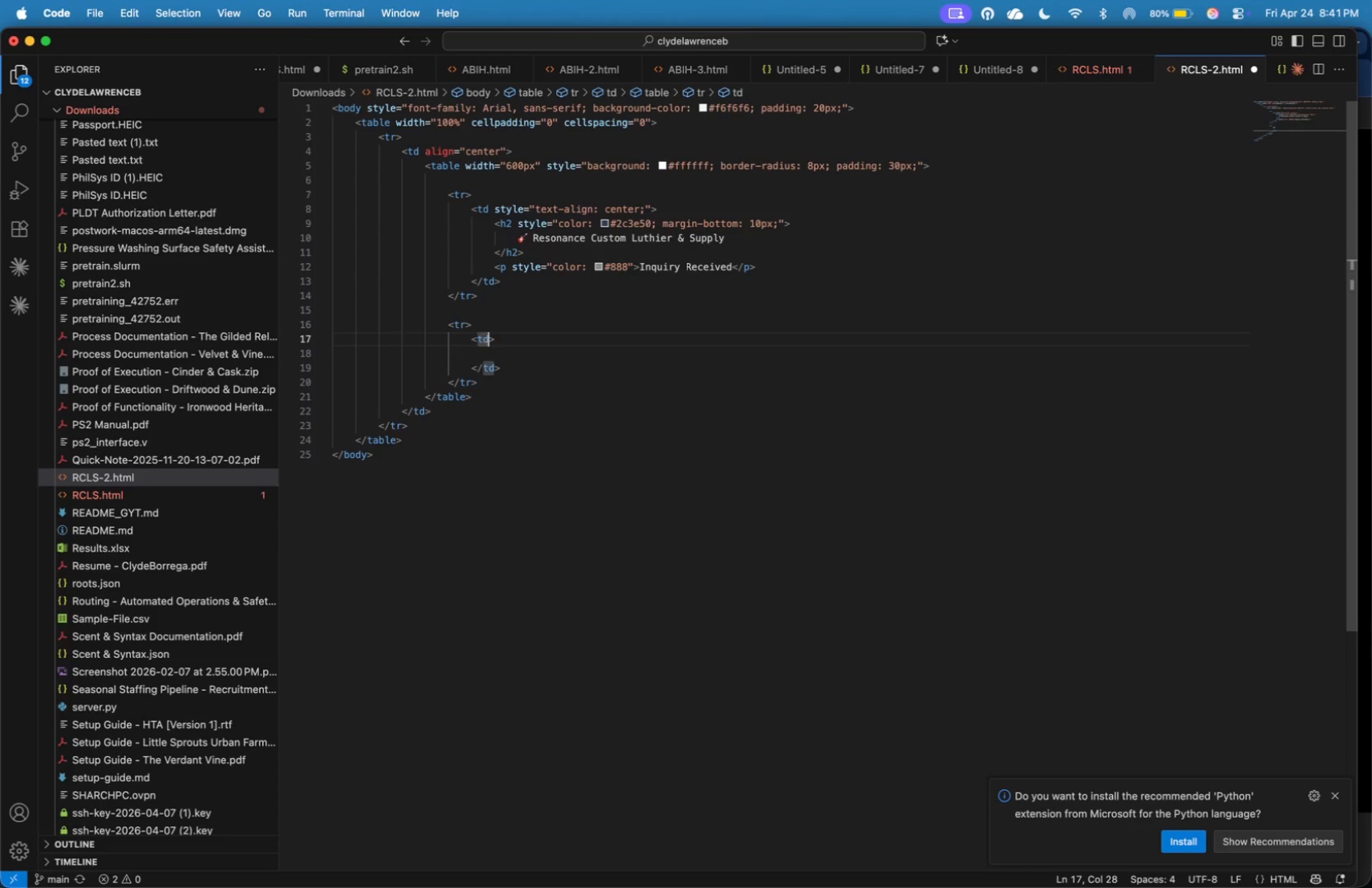 
key(ArrowLeft)
 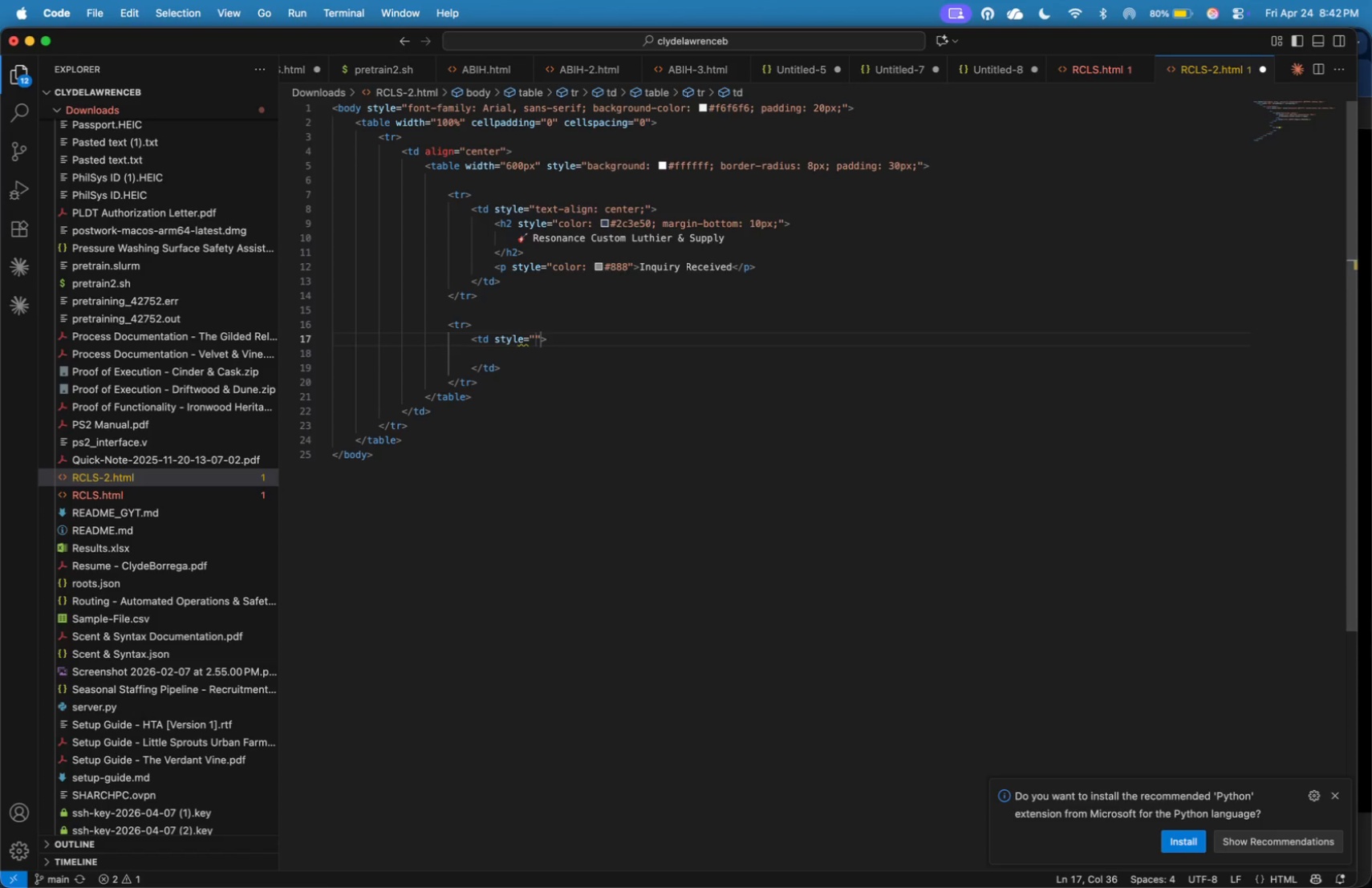 
type( styl=)
key(Backspace)
key(Backspace)
type(e=padding-top: 20px;)
 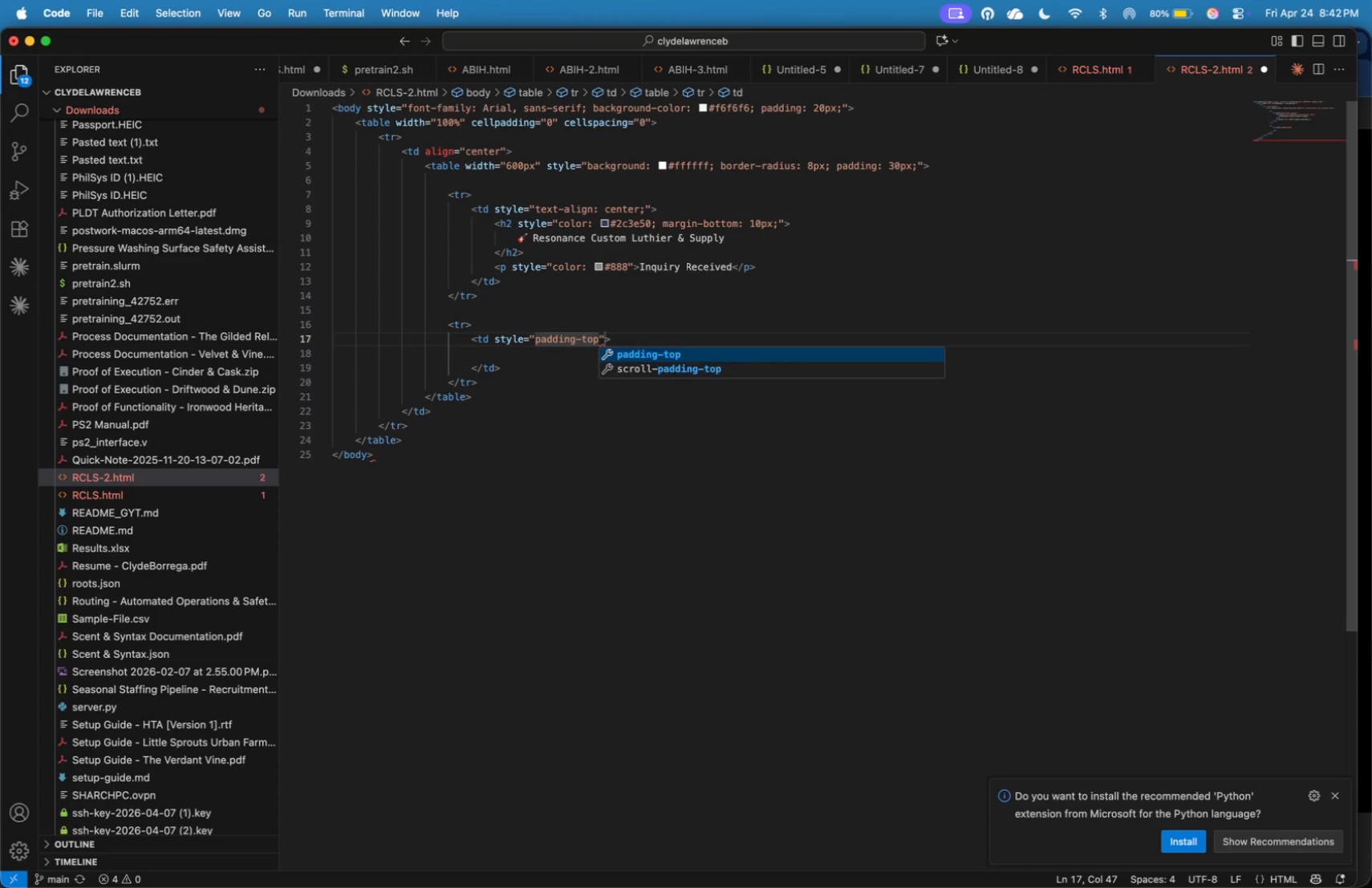 
key(ArrowDown)
 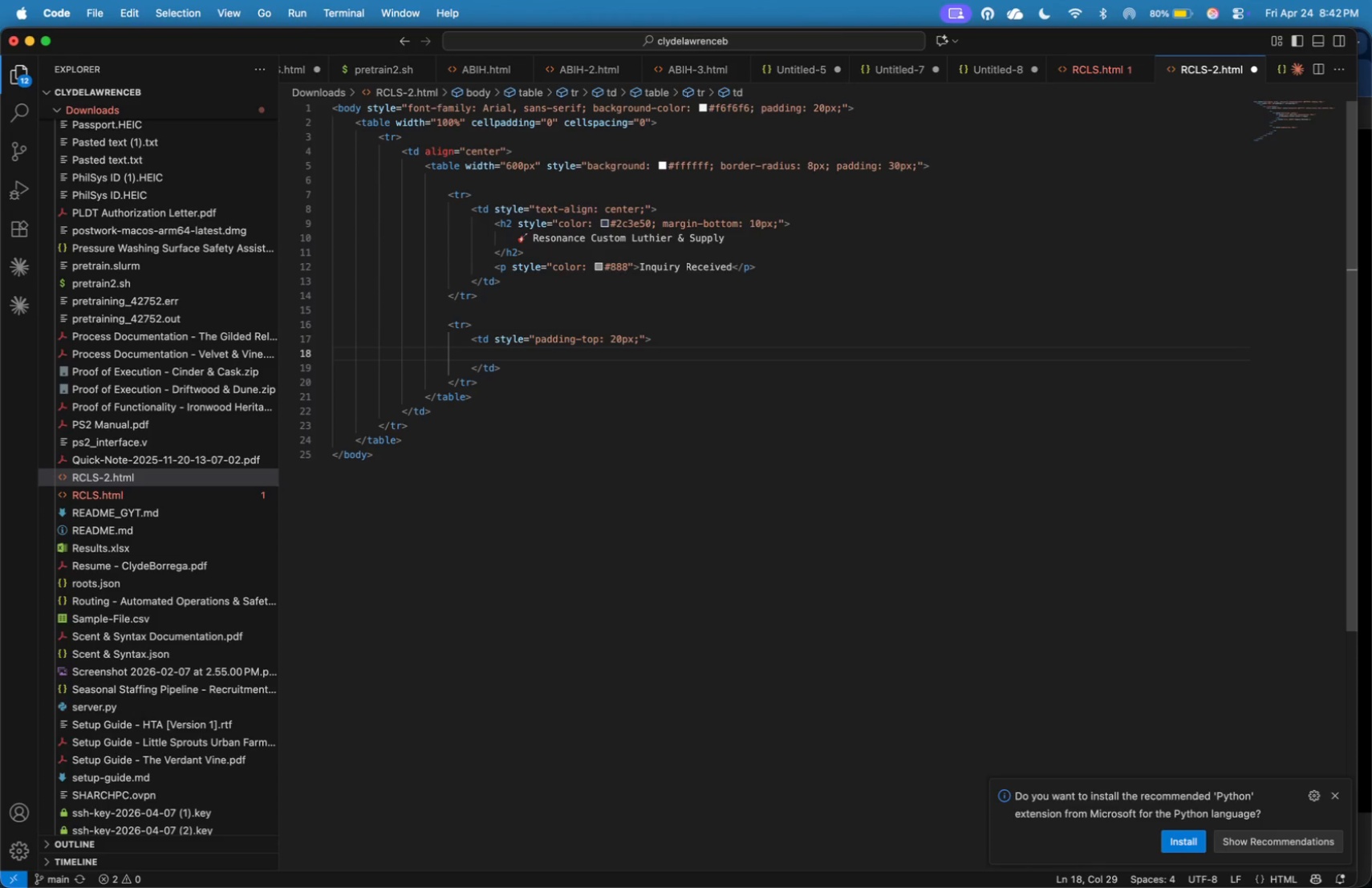 
key(Tab)
type(<p>Hi <strong>)
 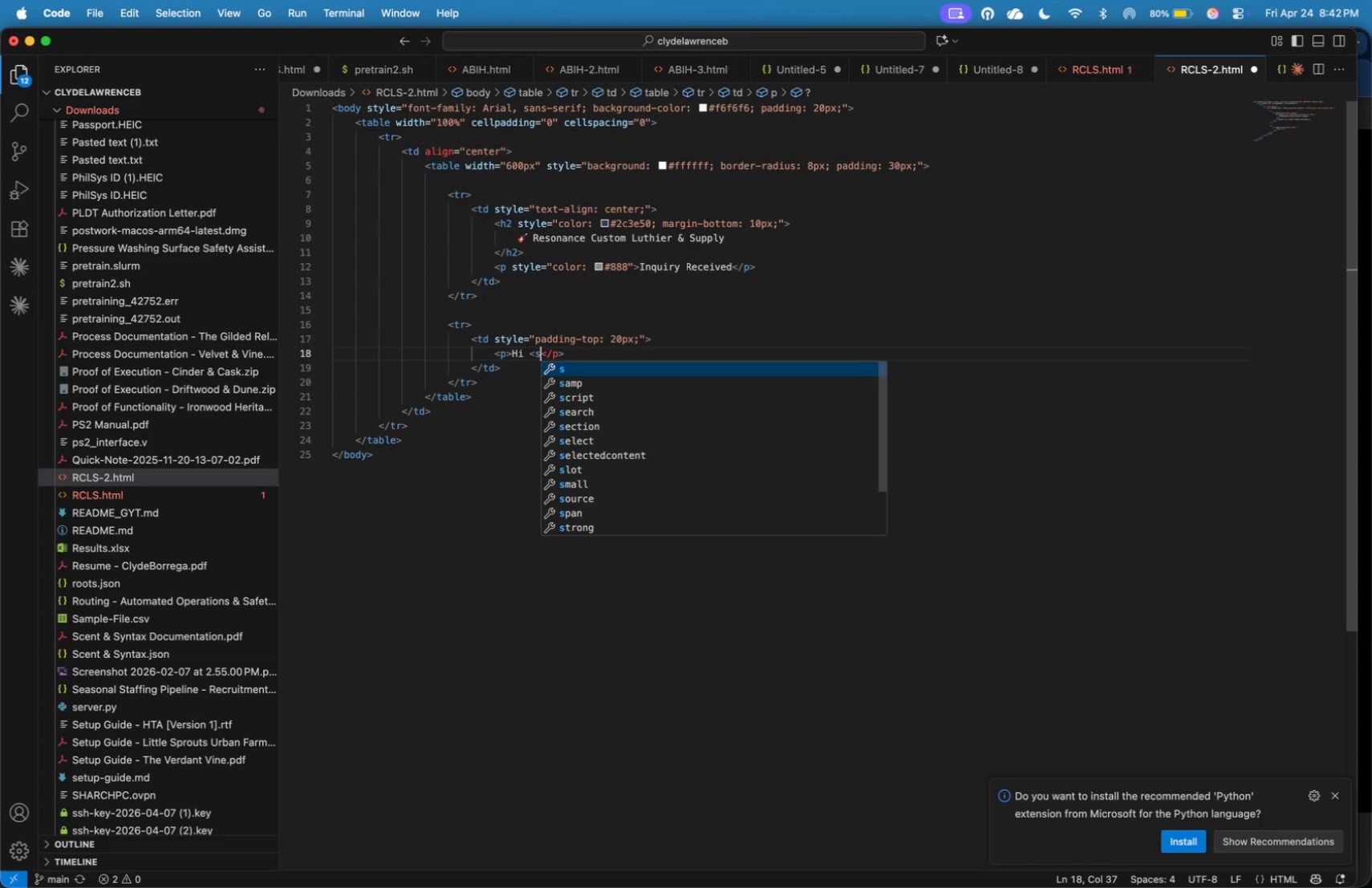 
wait(13.78)
 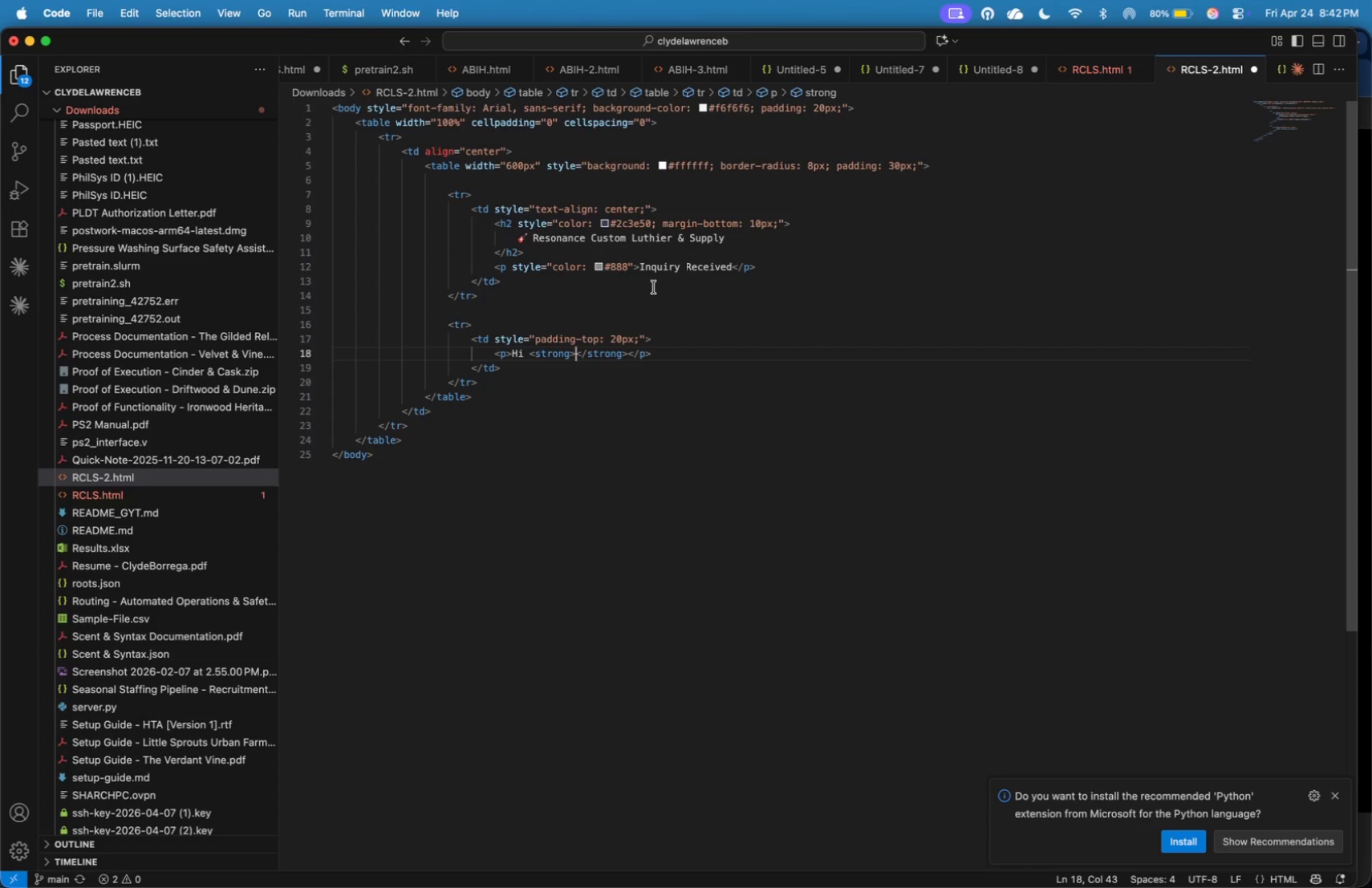 
left_click([630, 355])
 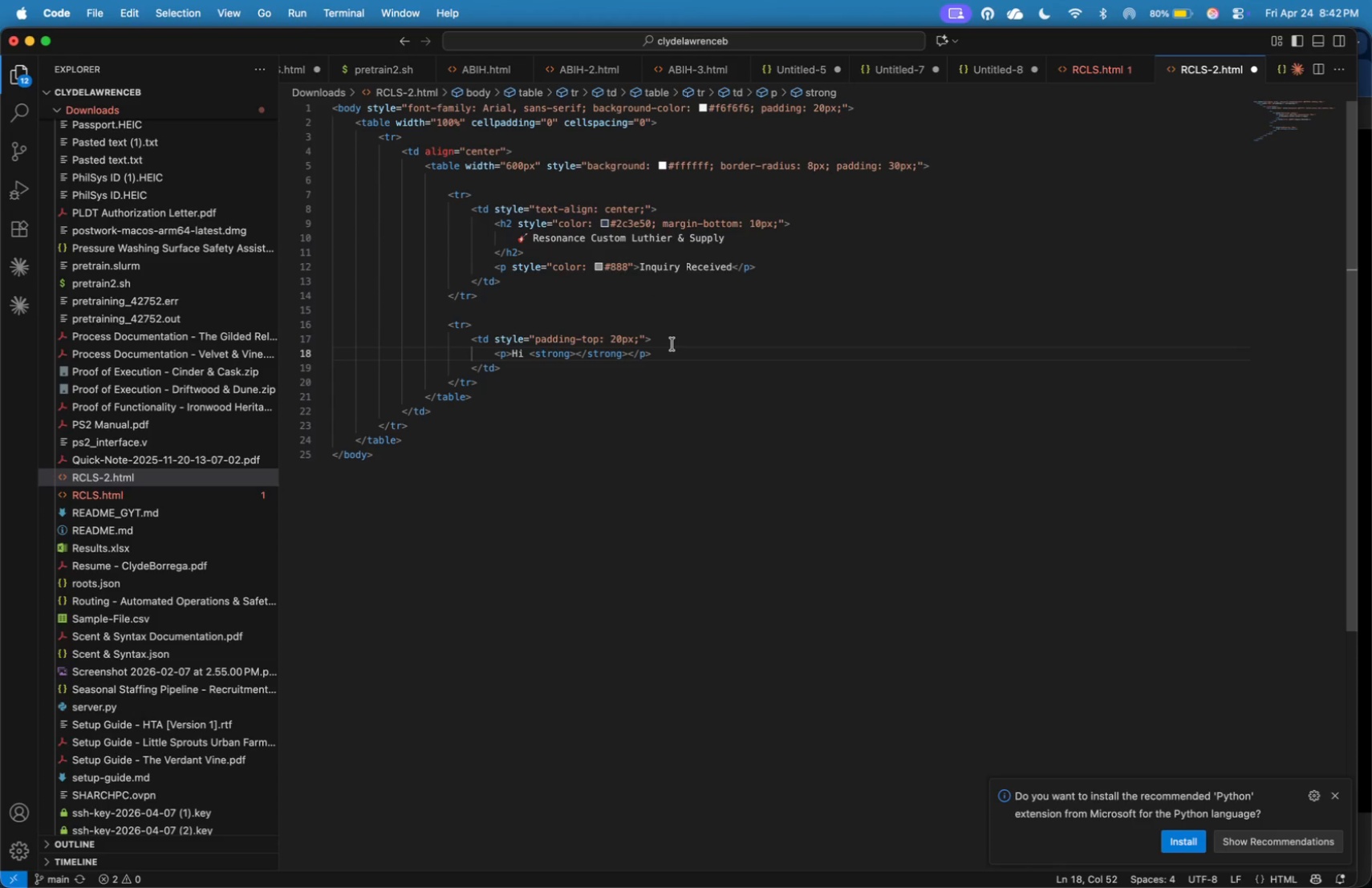 
key(Comma)
 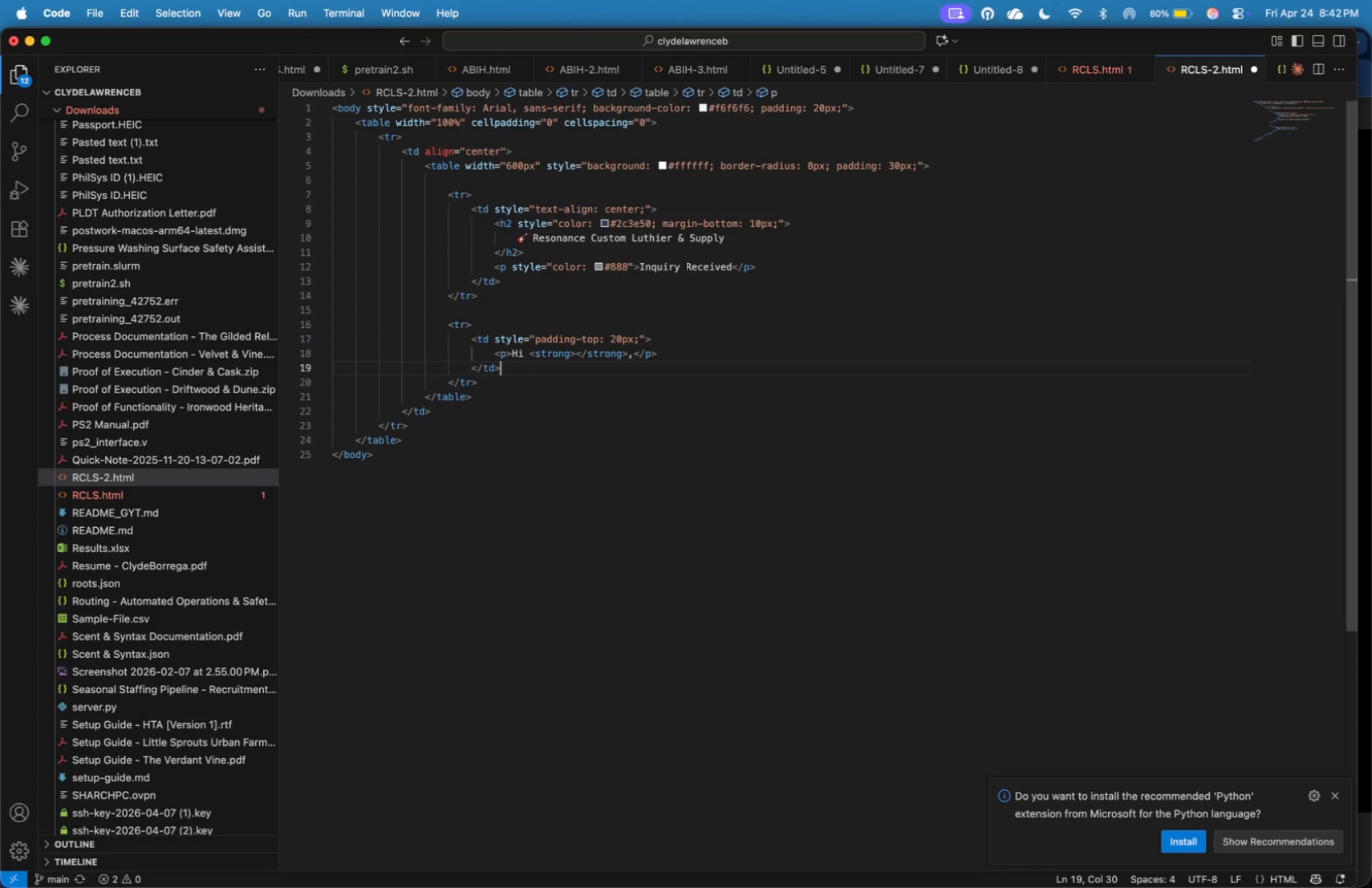 
key(ArrowDown)
 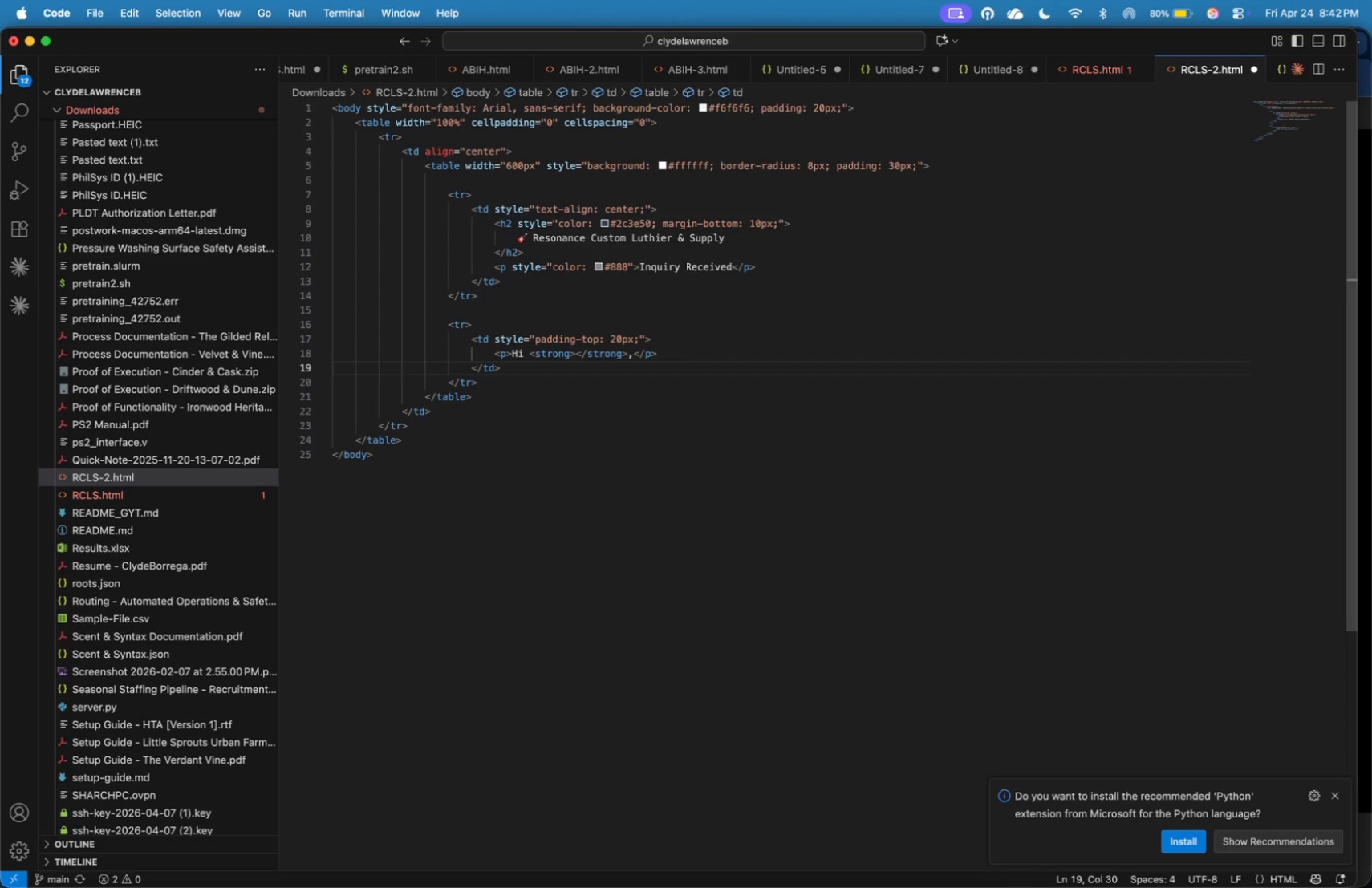 
key(ArrowUp)
 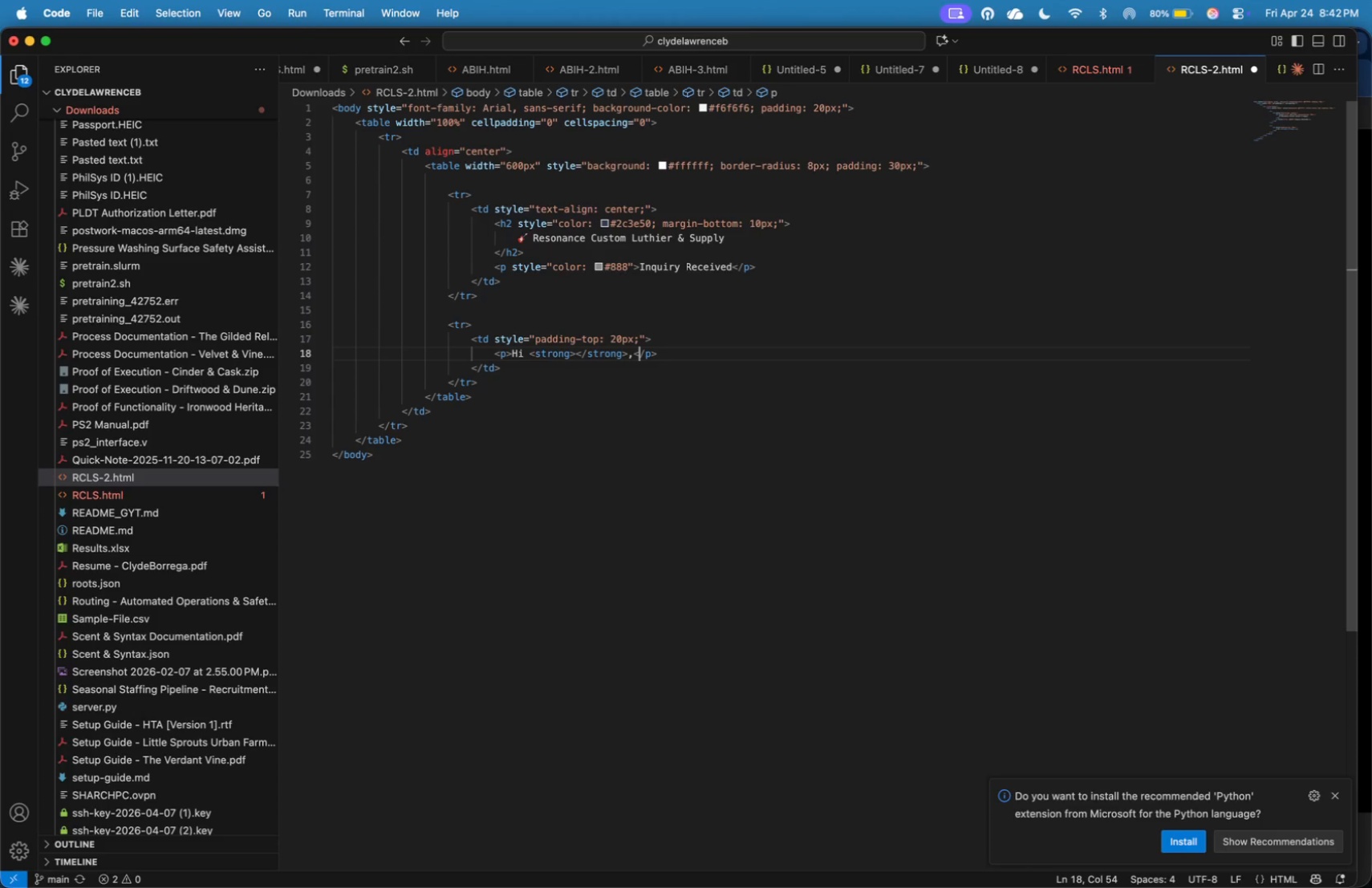 
hold_key(key=ArrowRight, duration=0.43)
 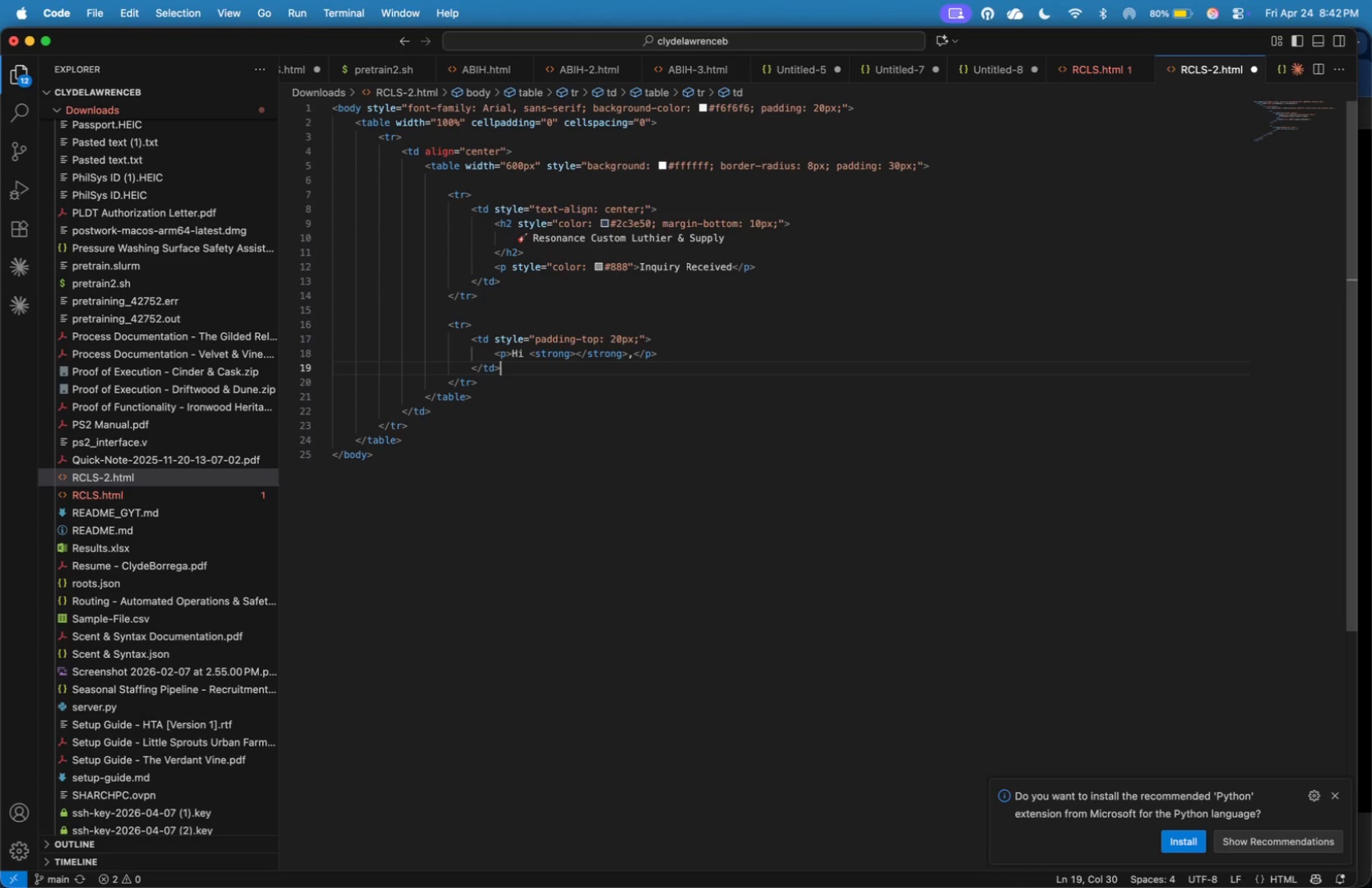 
key(ArrowRight)
 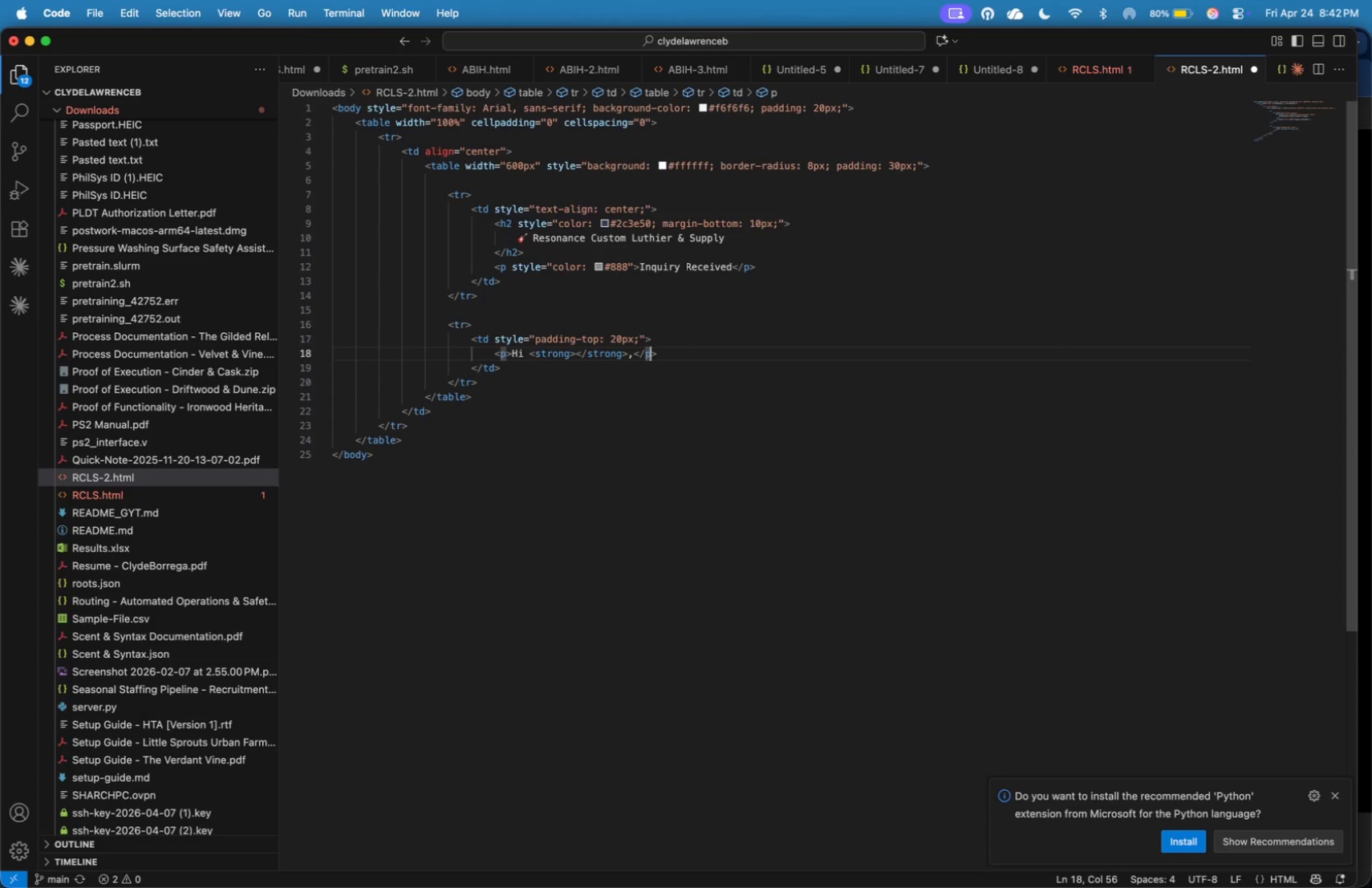 
key(ArrowRight)
 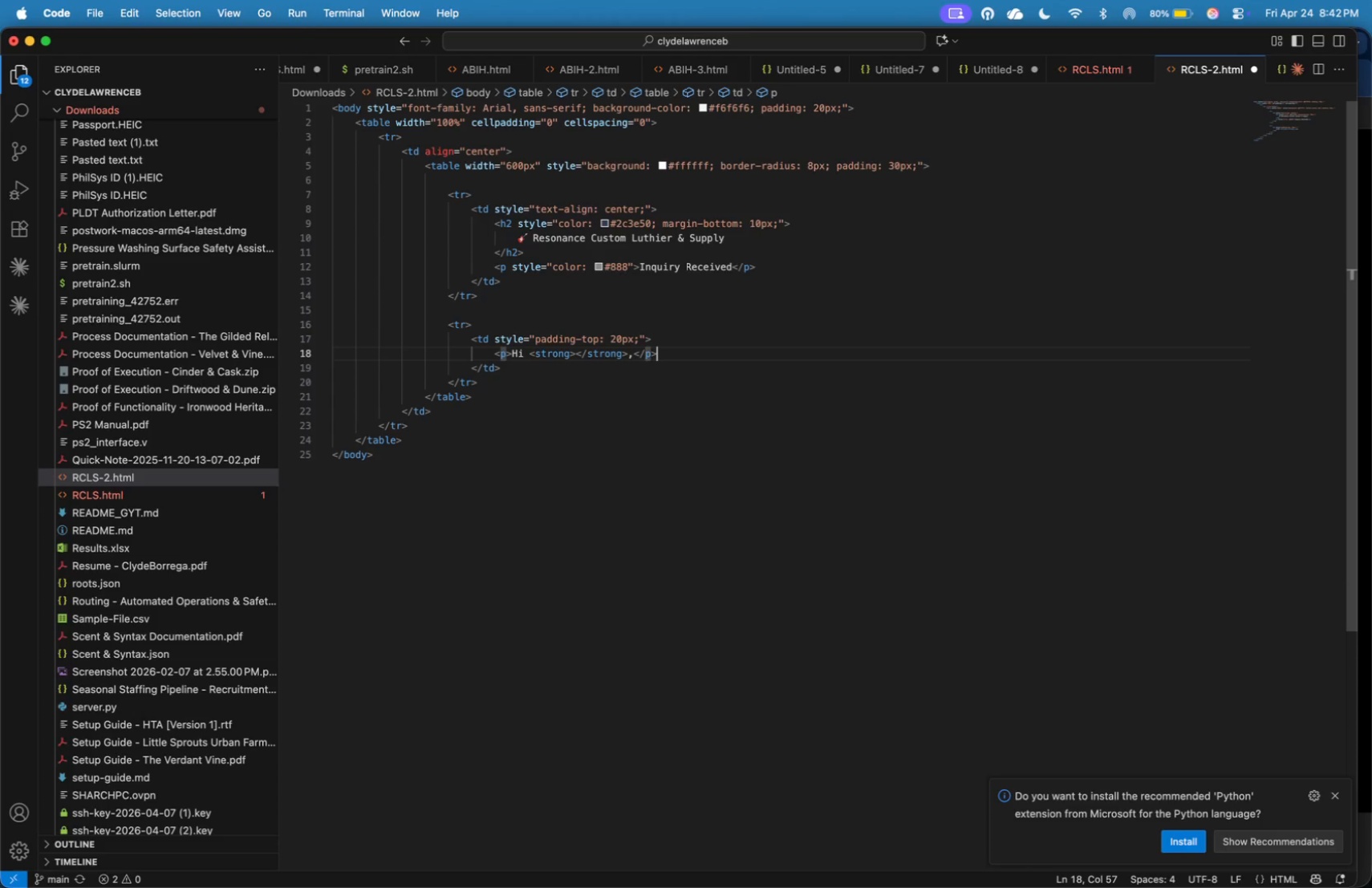 
key(ArrowRight)
 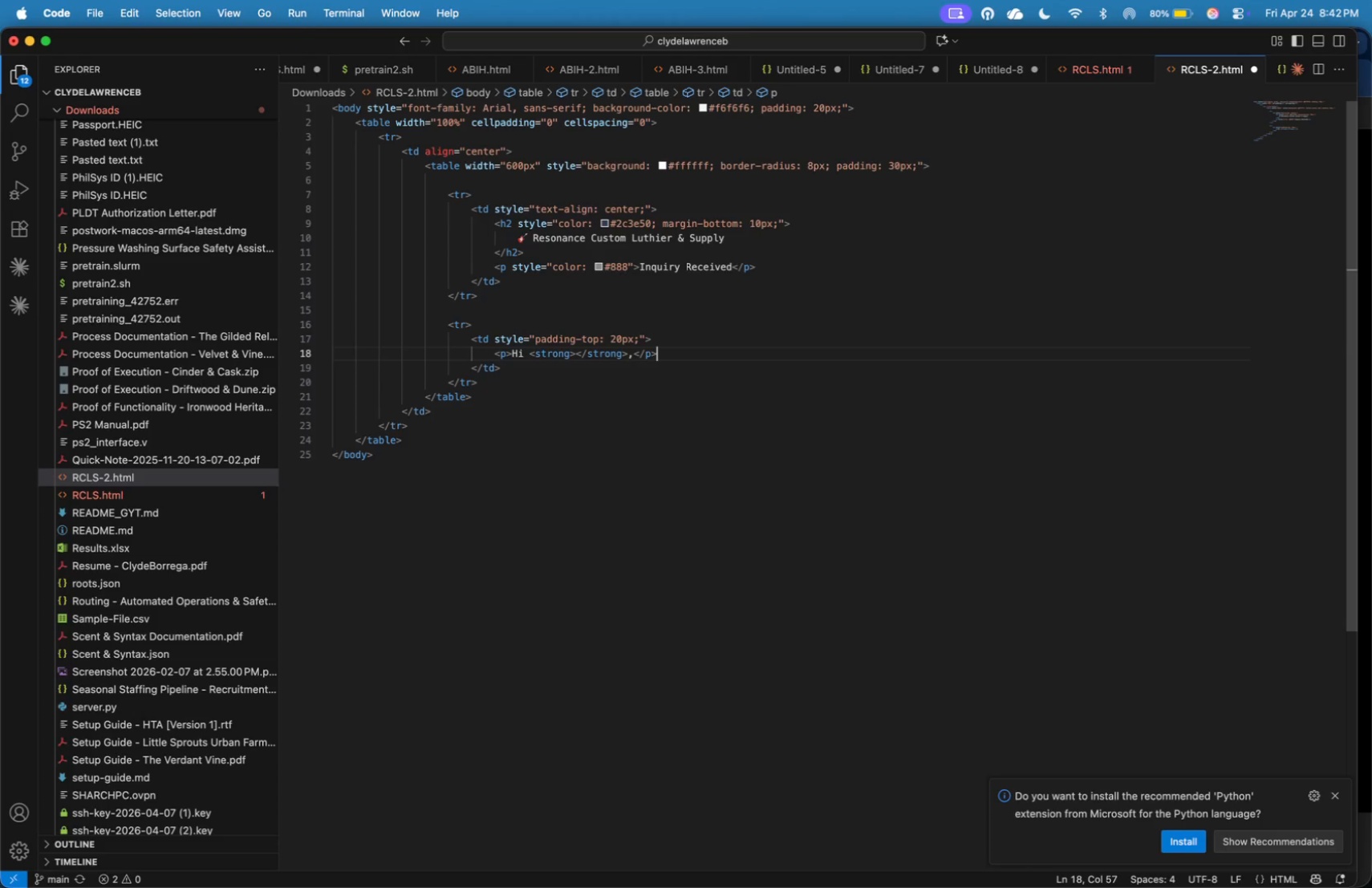 
key(Enter)
 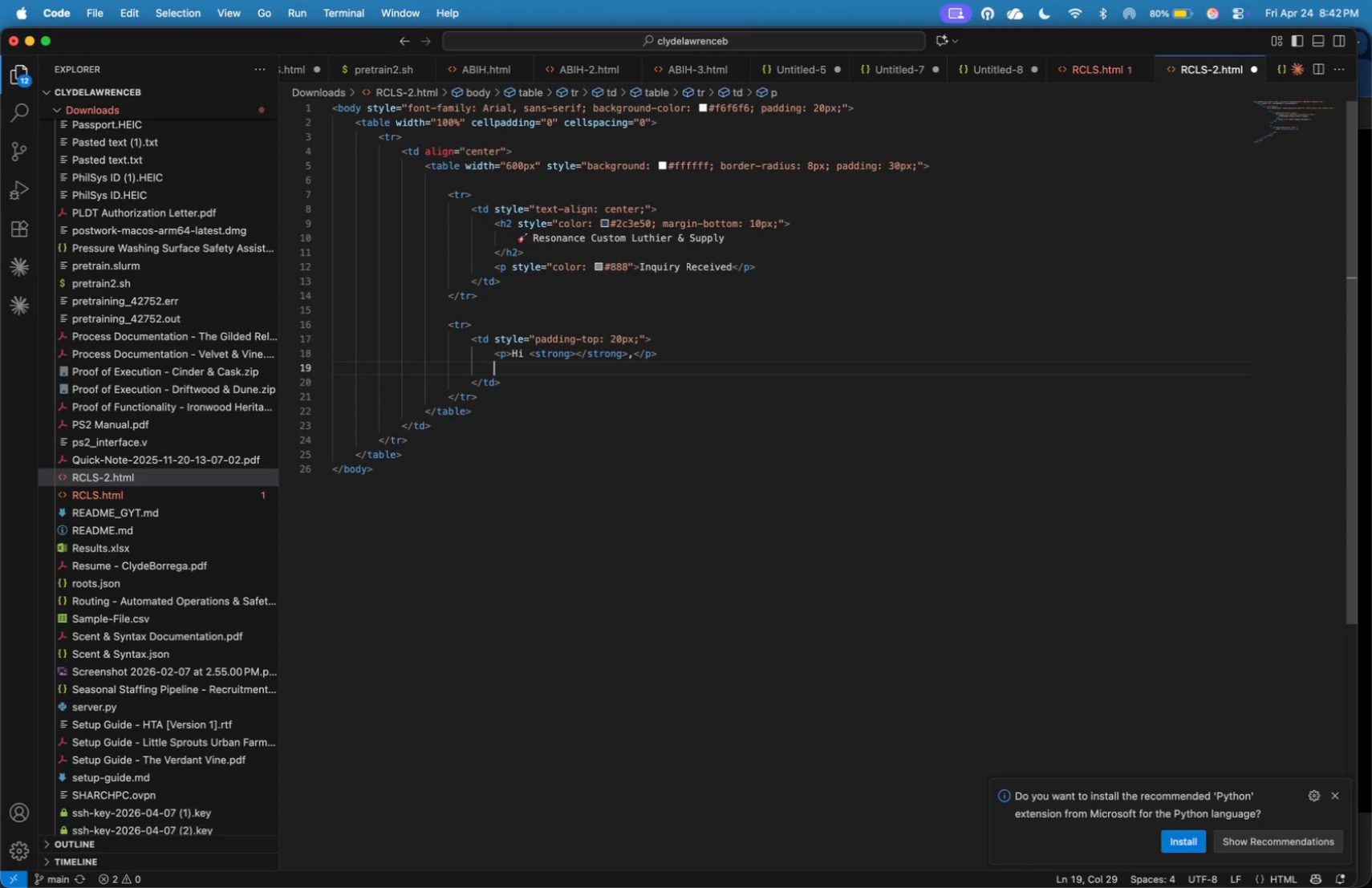 
key(Enter)
 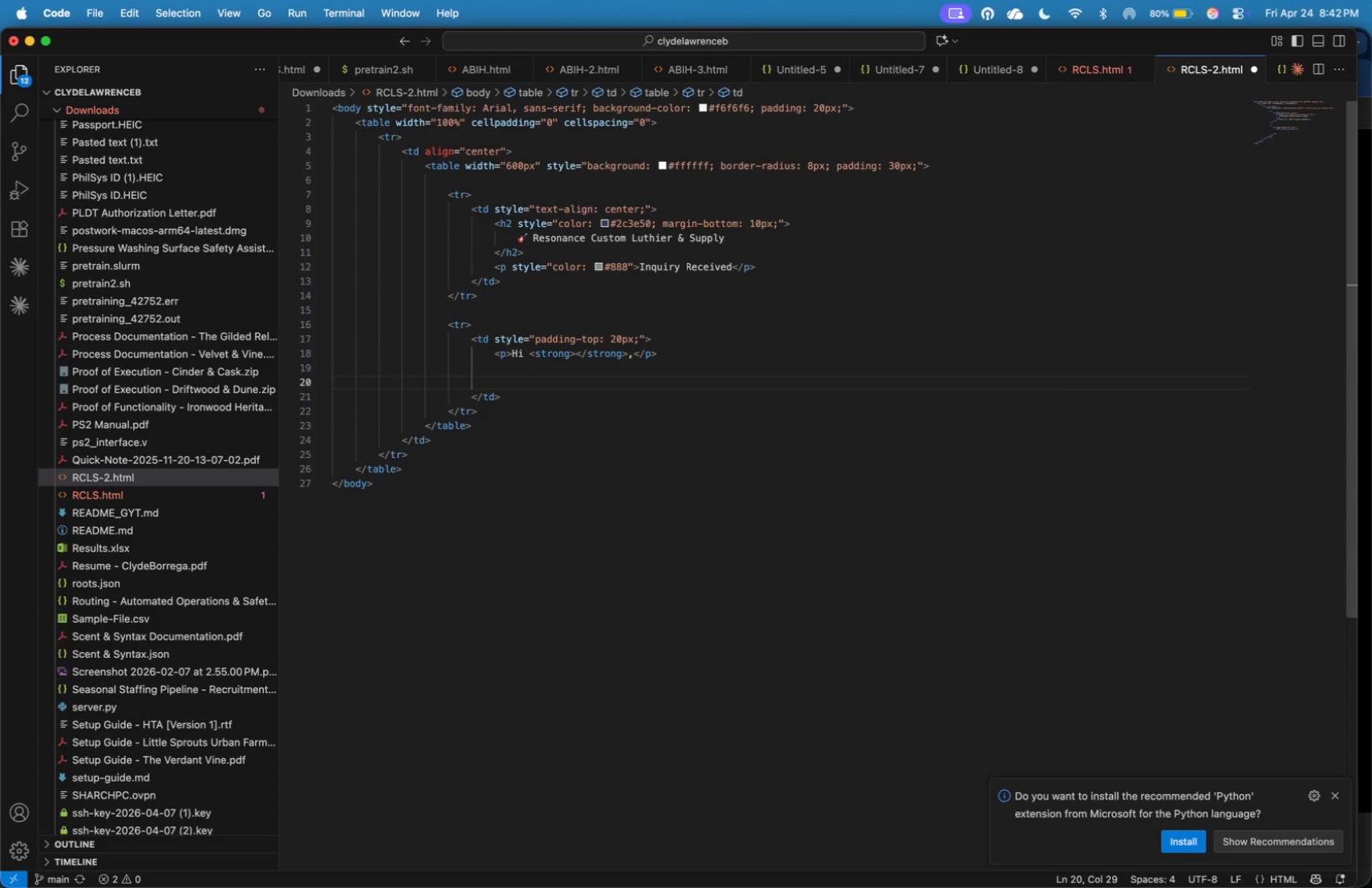 
key(Shift+Comma)
 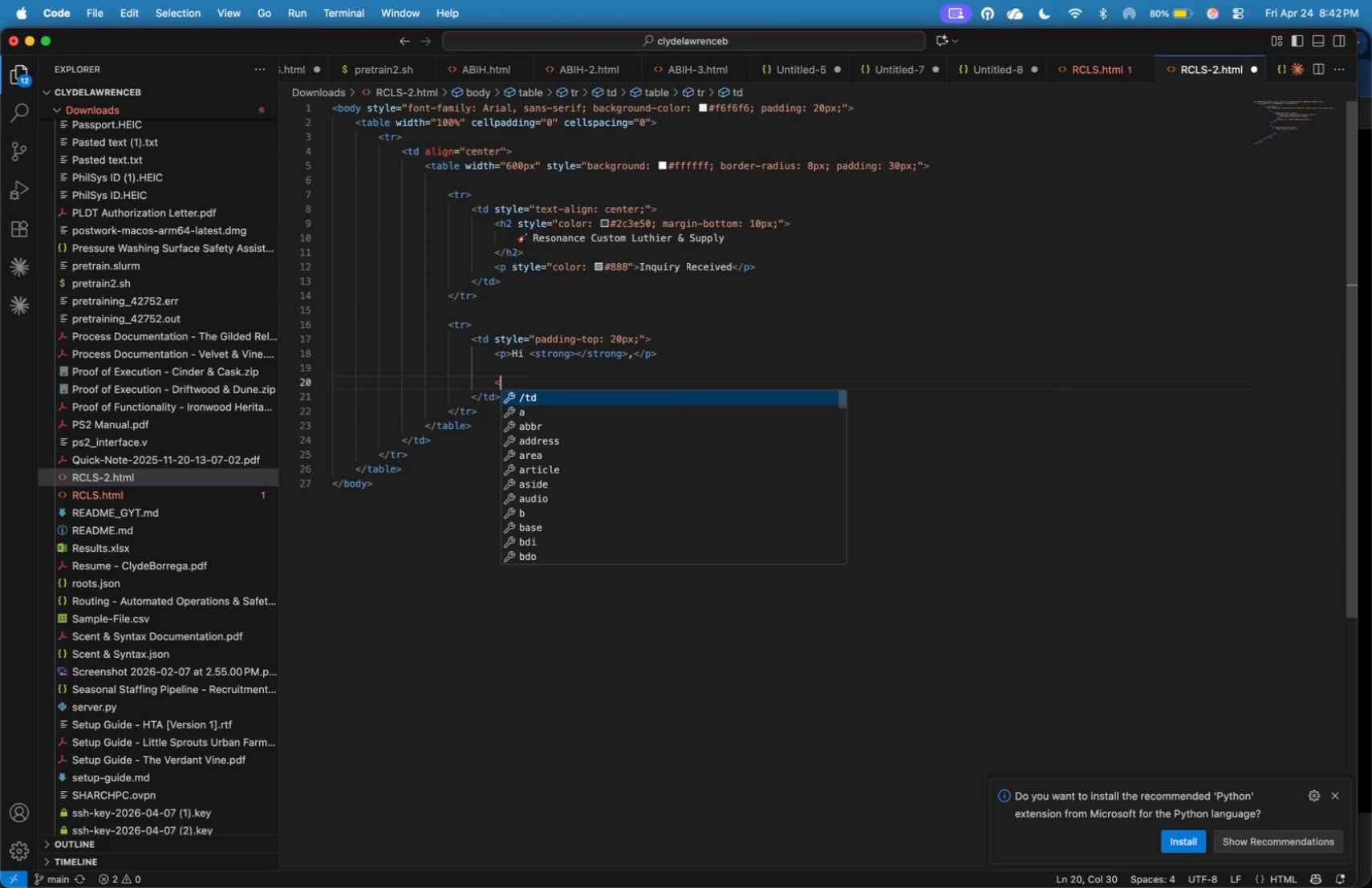 
key(P)
 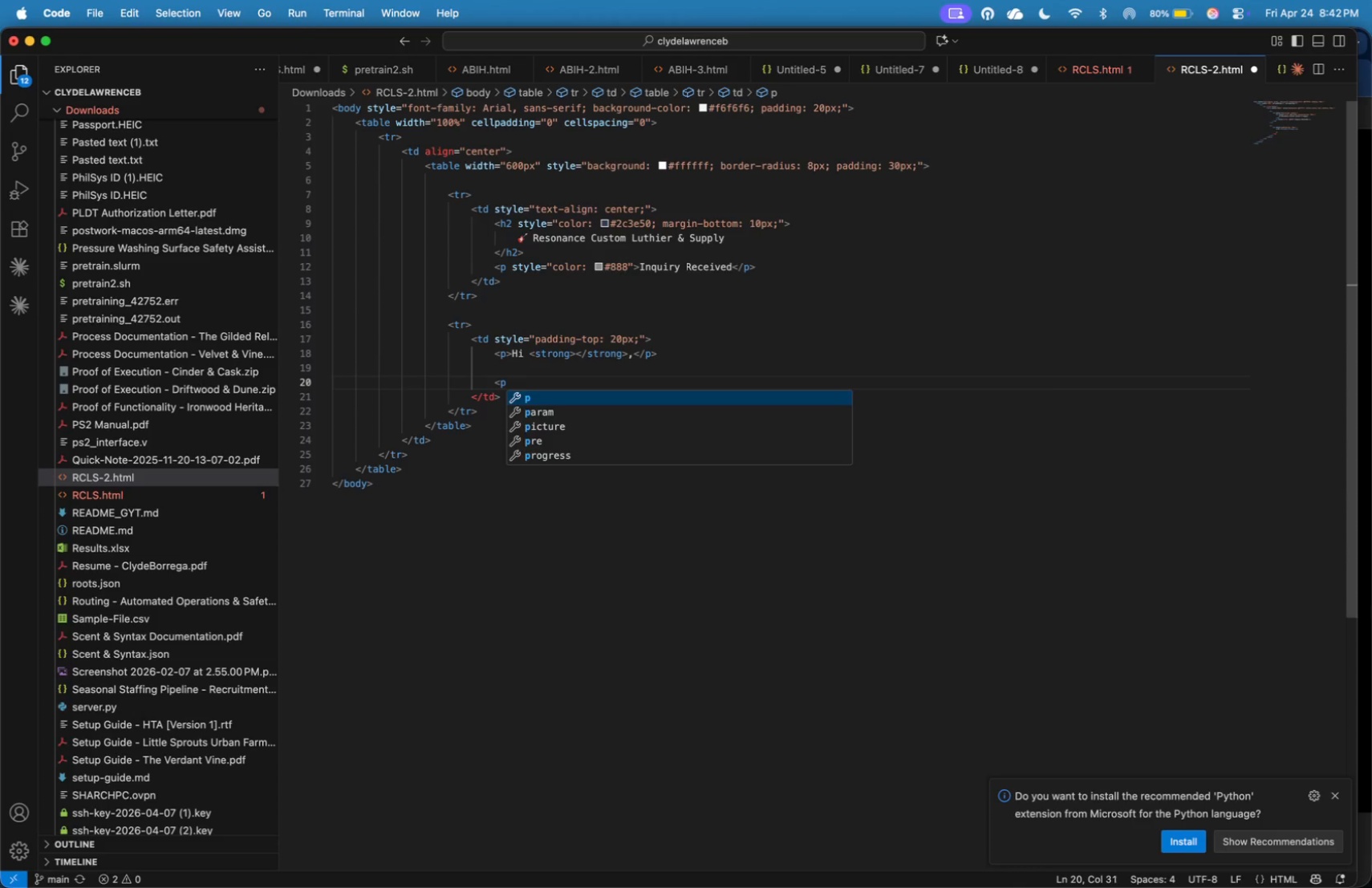 
key(Shift+Period)
 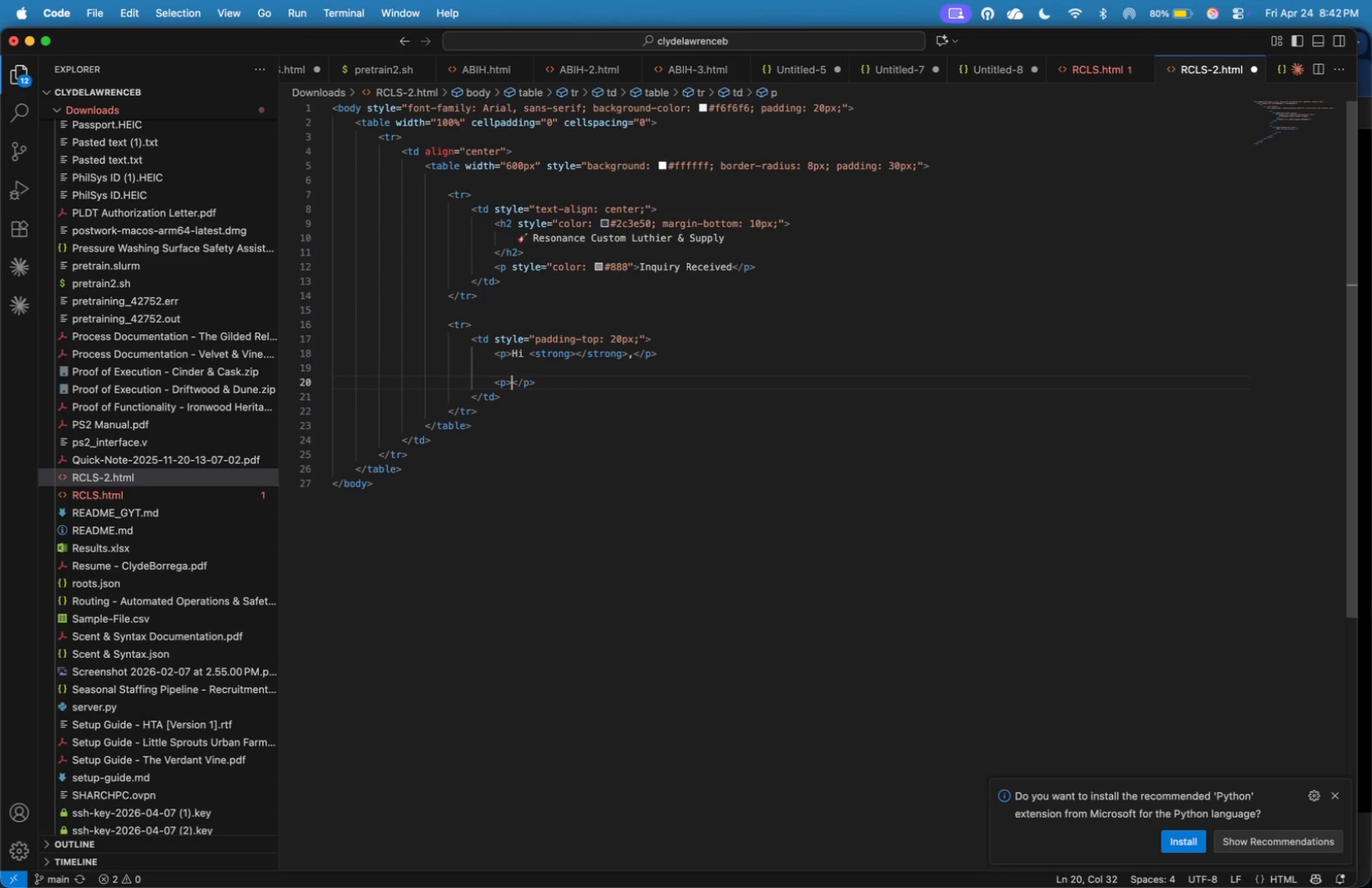 
key(Enter)
 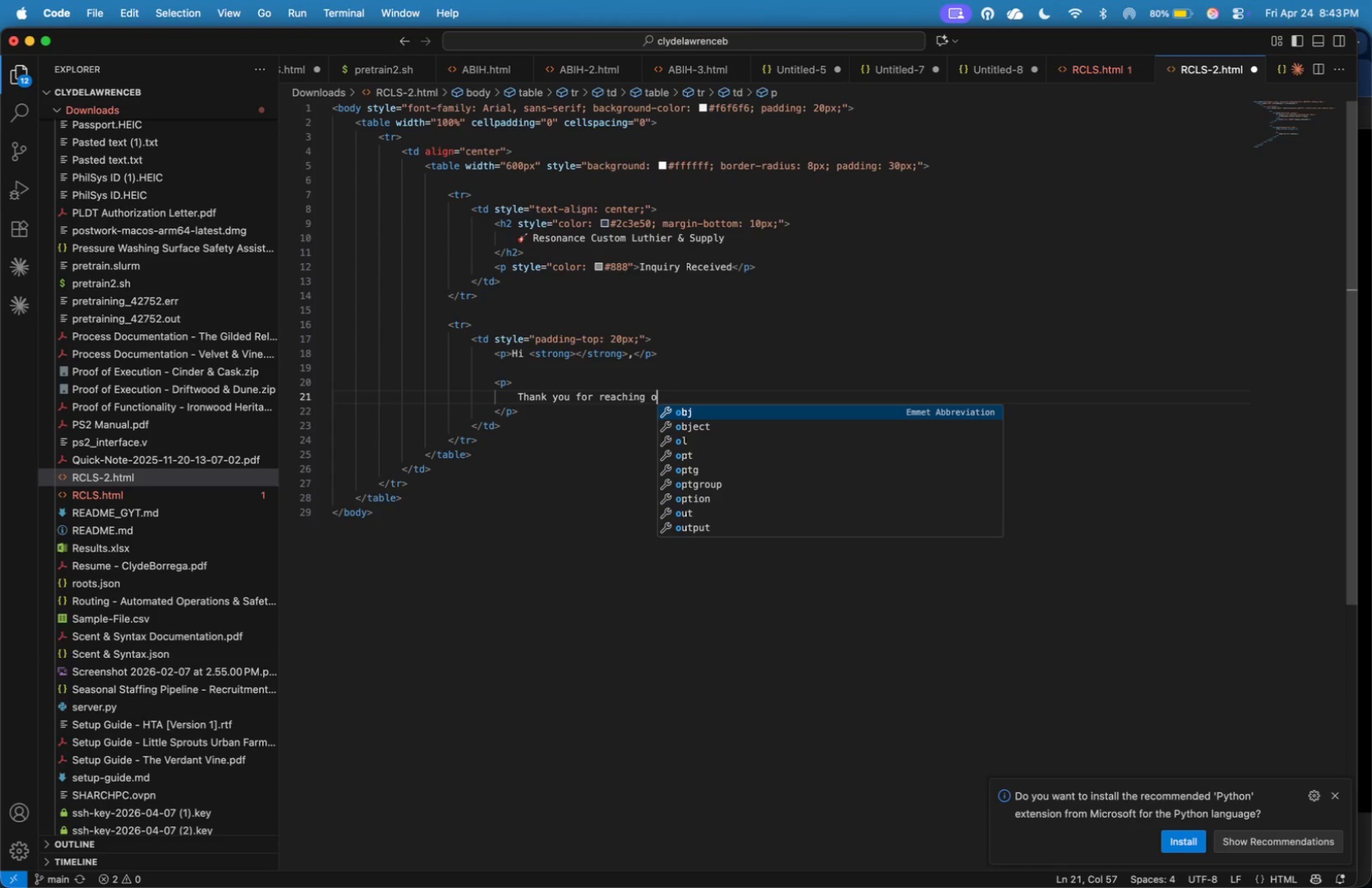 
type(Thank you for reaching out to us. We've )
 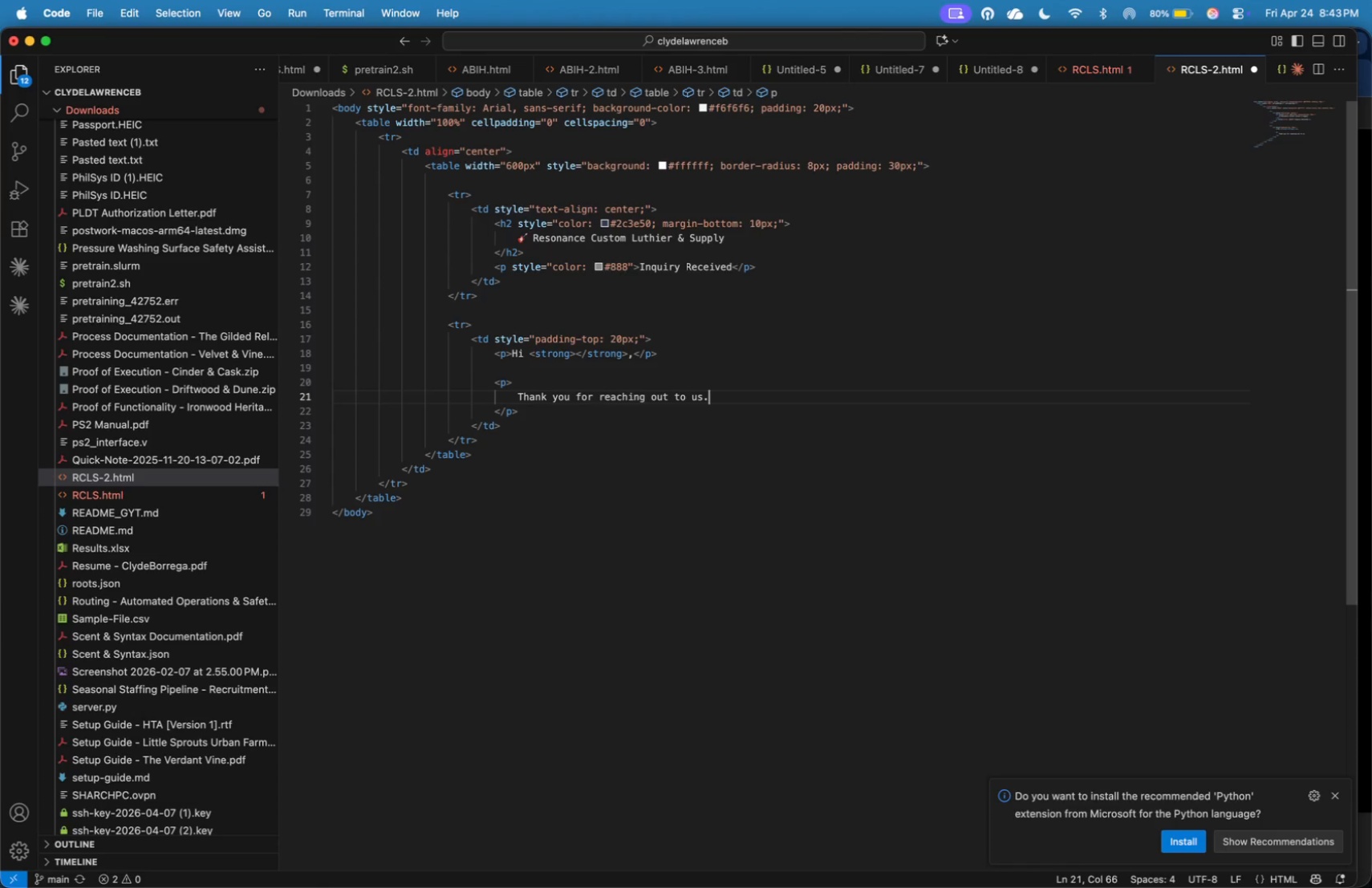 
type(received your inquiry )
 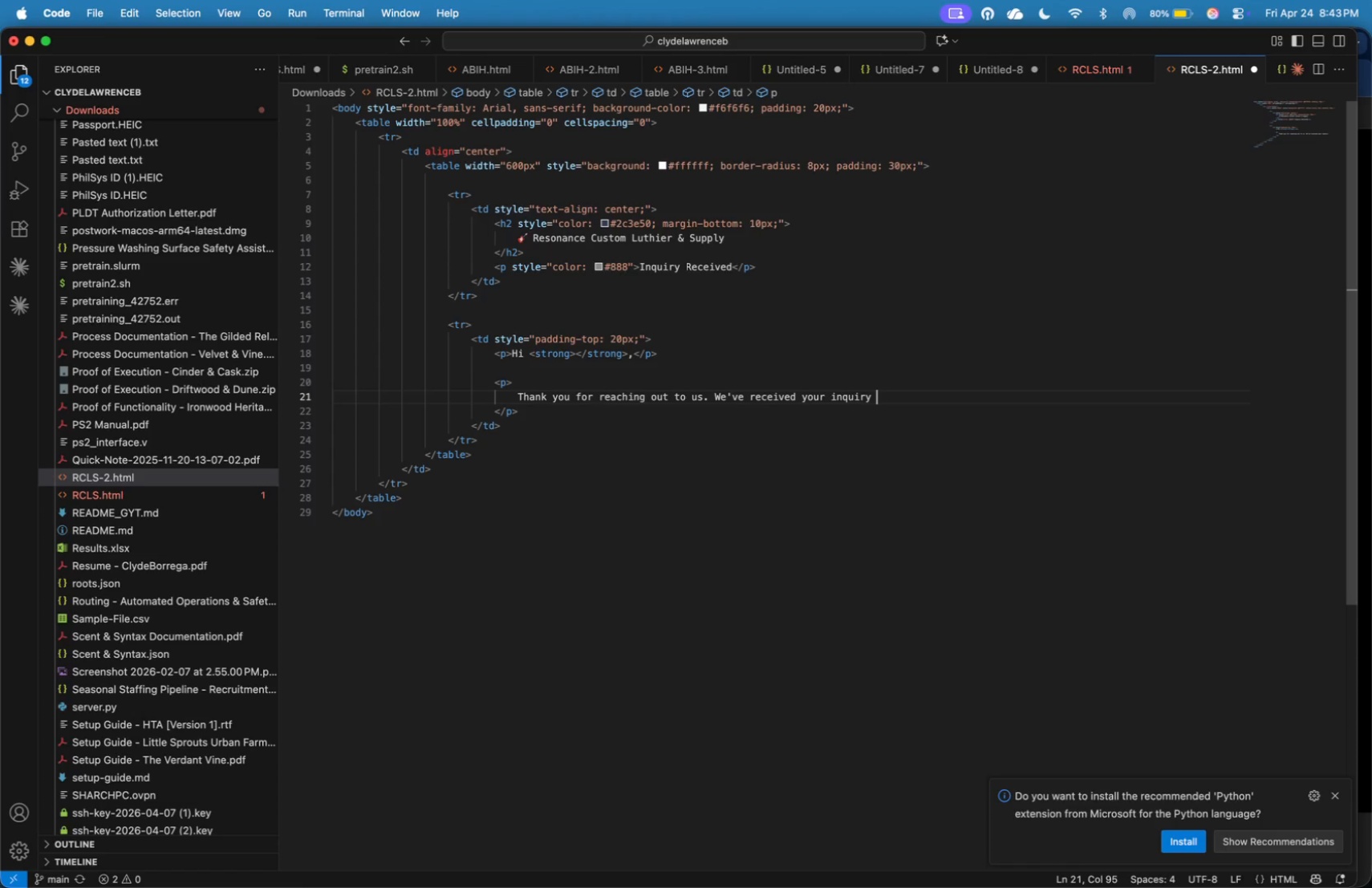 
wait(10.31)
 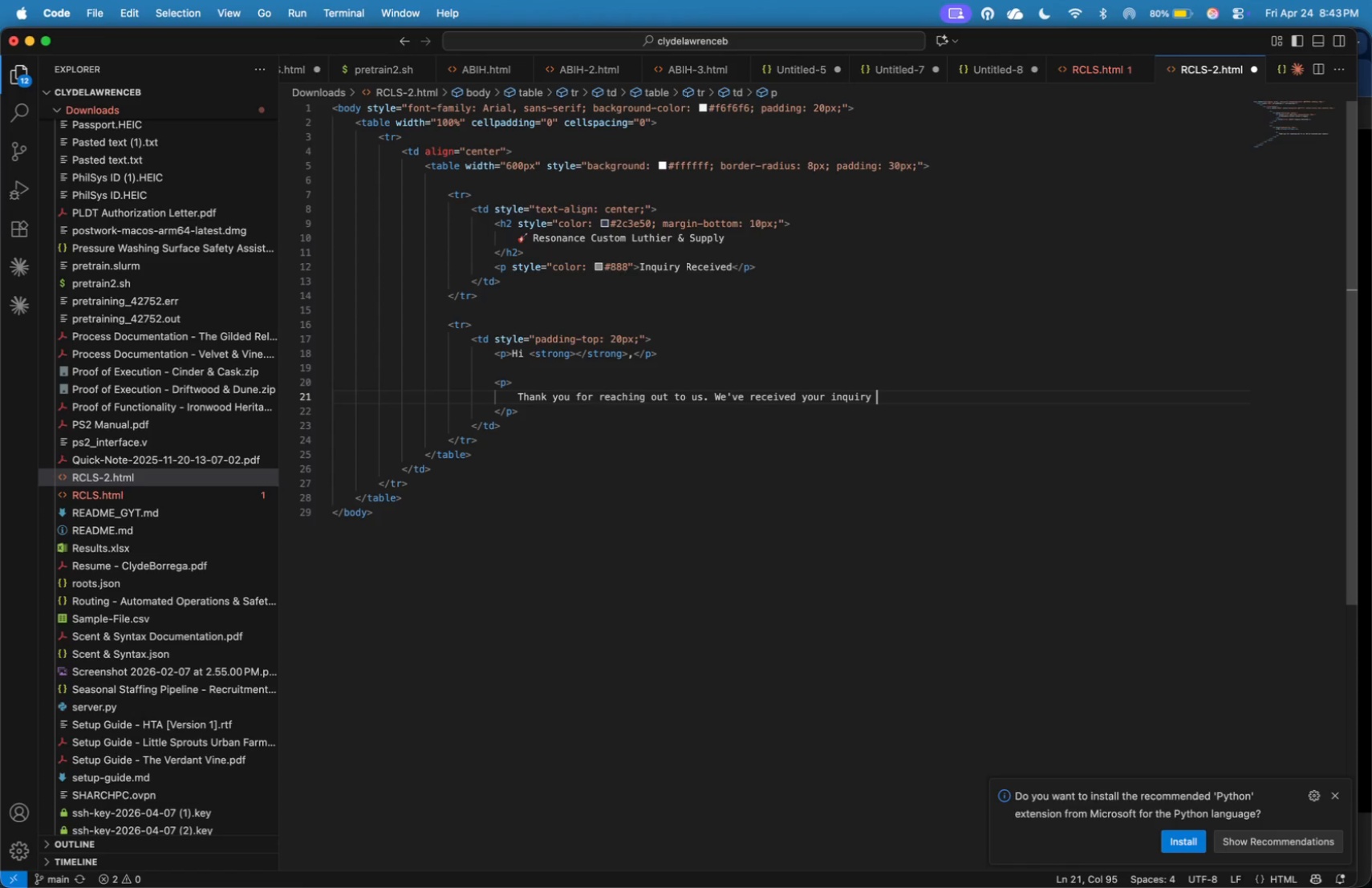 
key(ArrowLeft)
 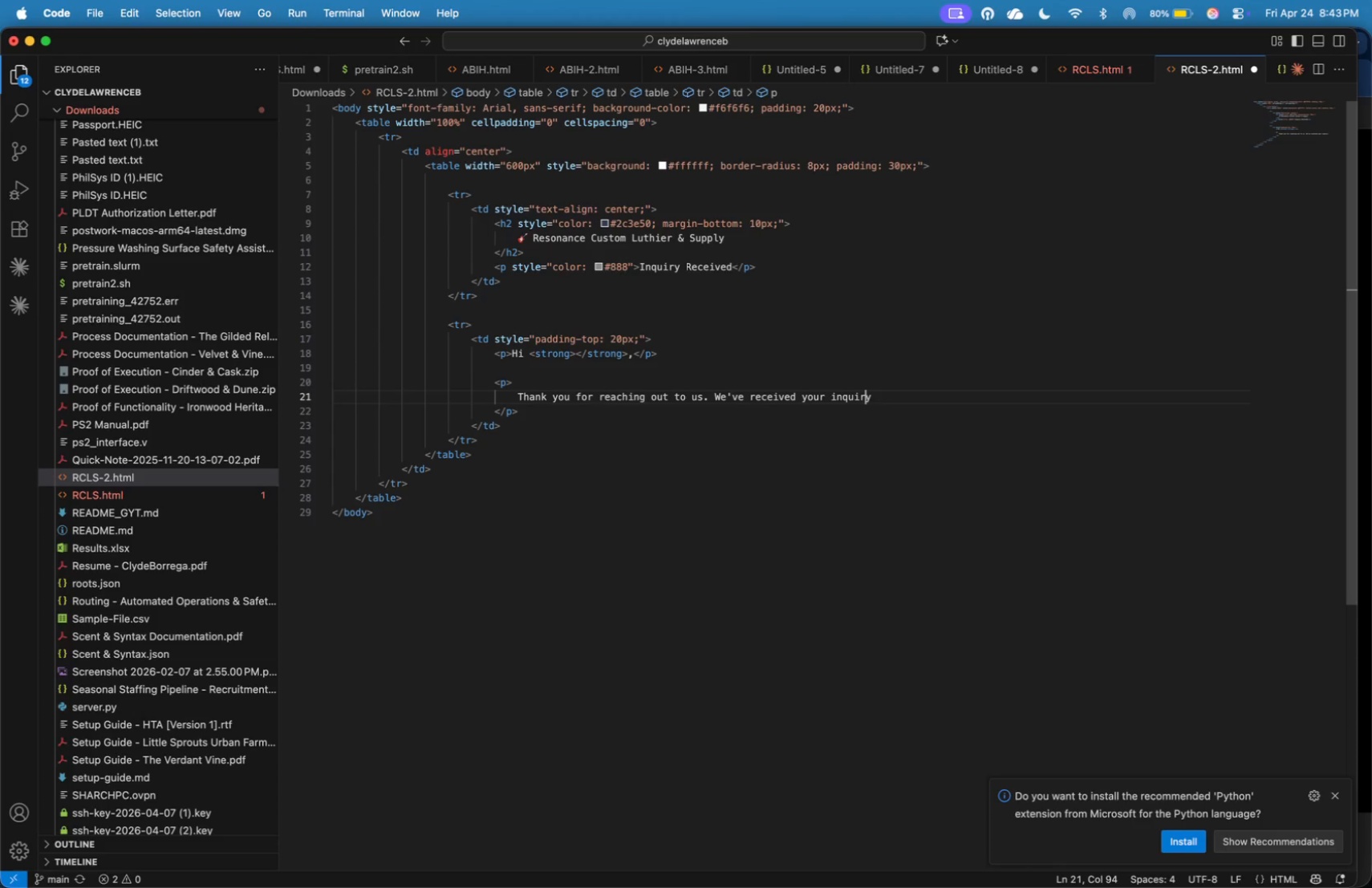 
key(ArrowLeft)
 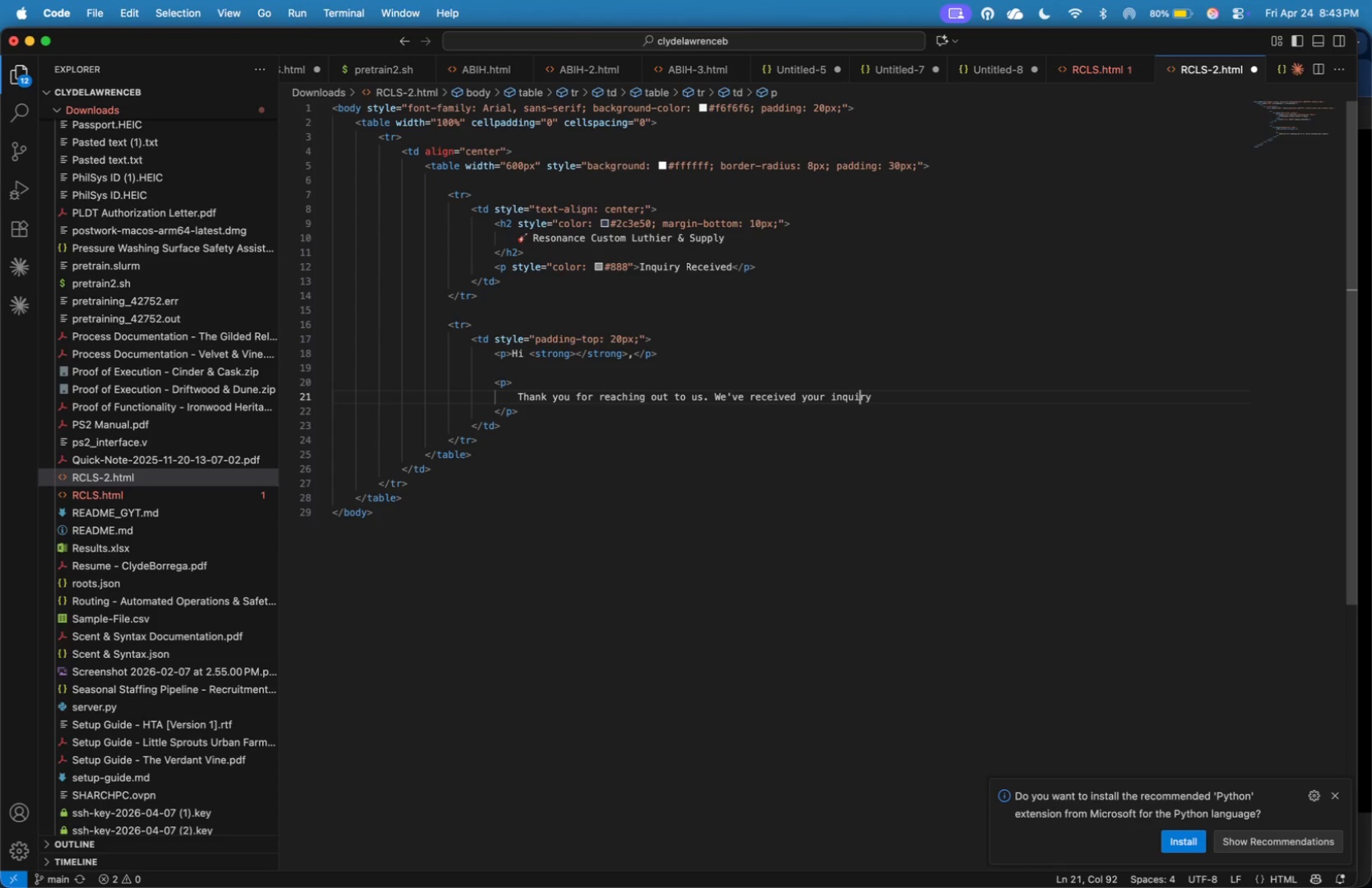 
key(ArrowLeft)
 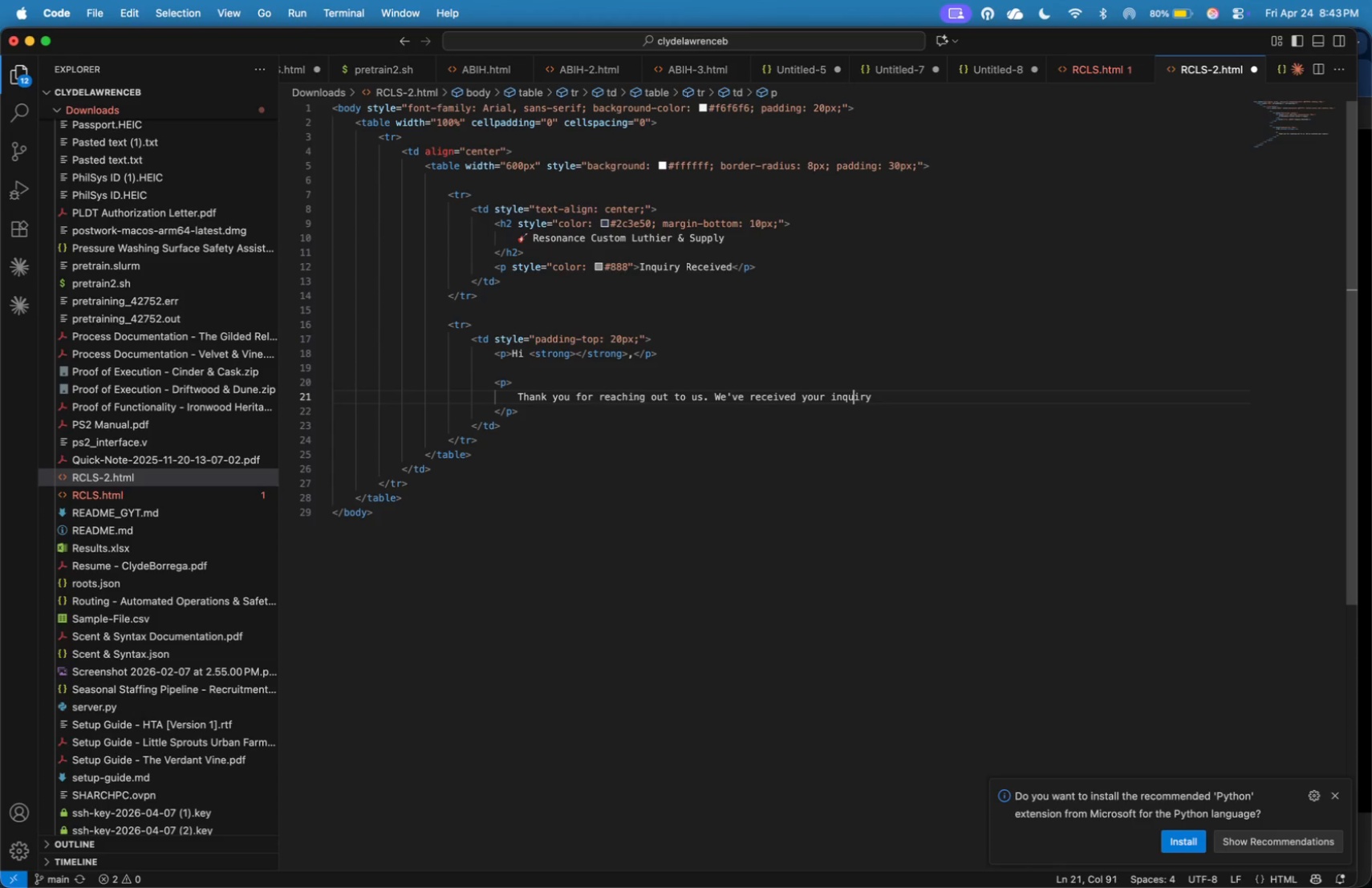 
key(ArrowLeft)
 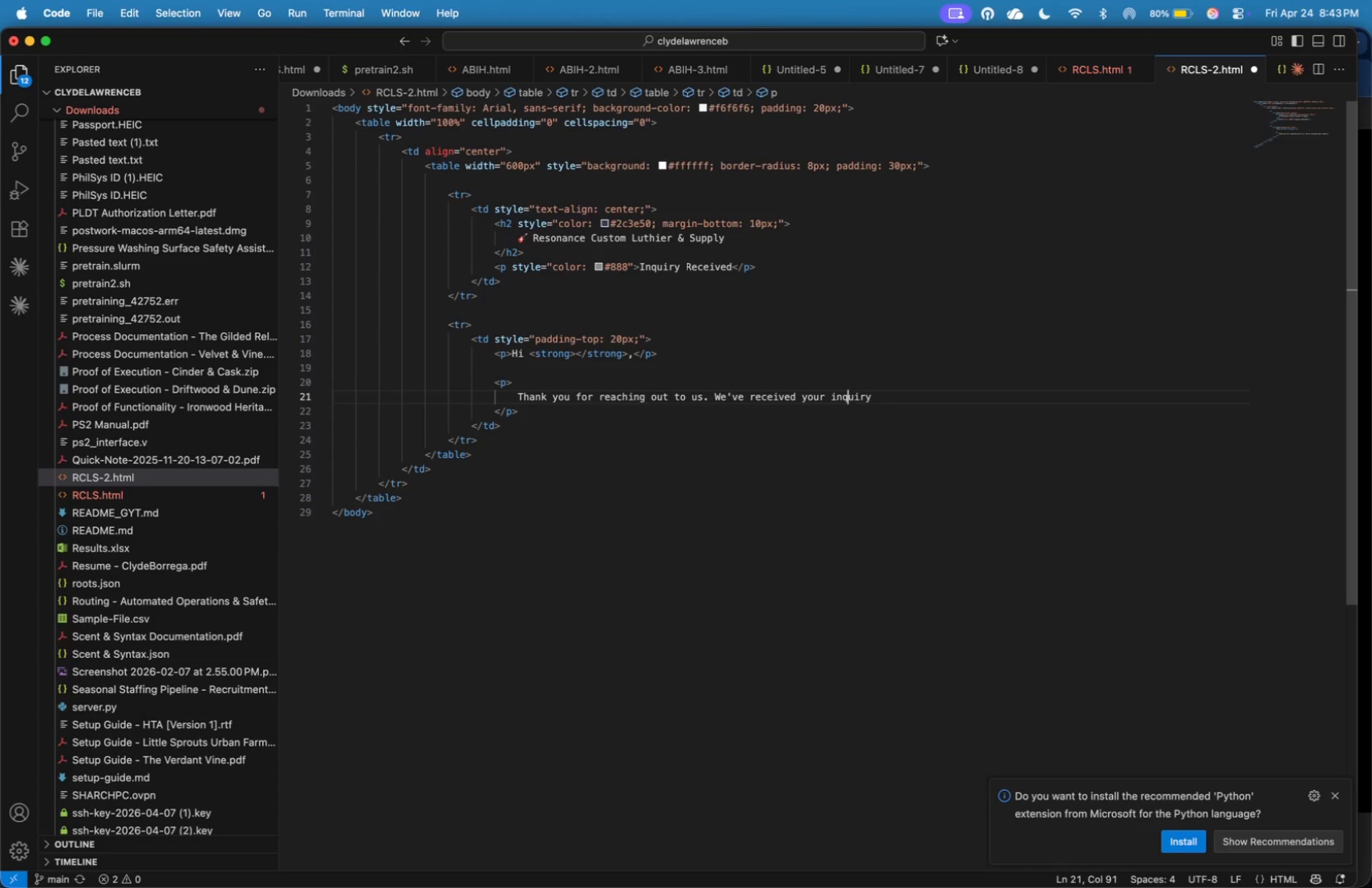 
key(ArrowLeft)
 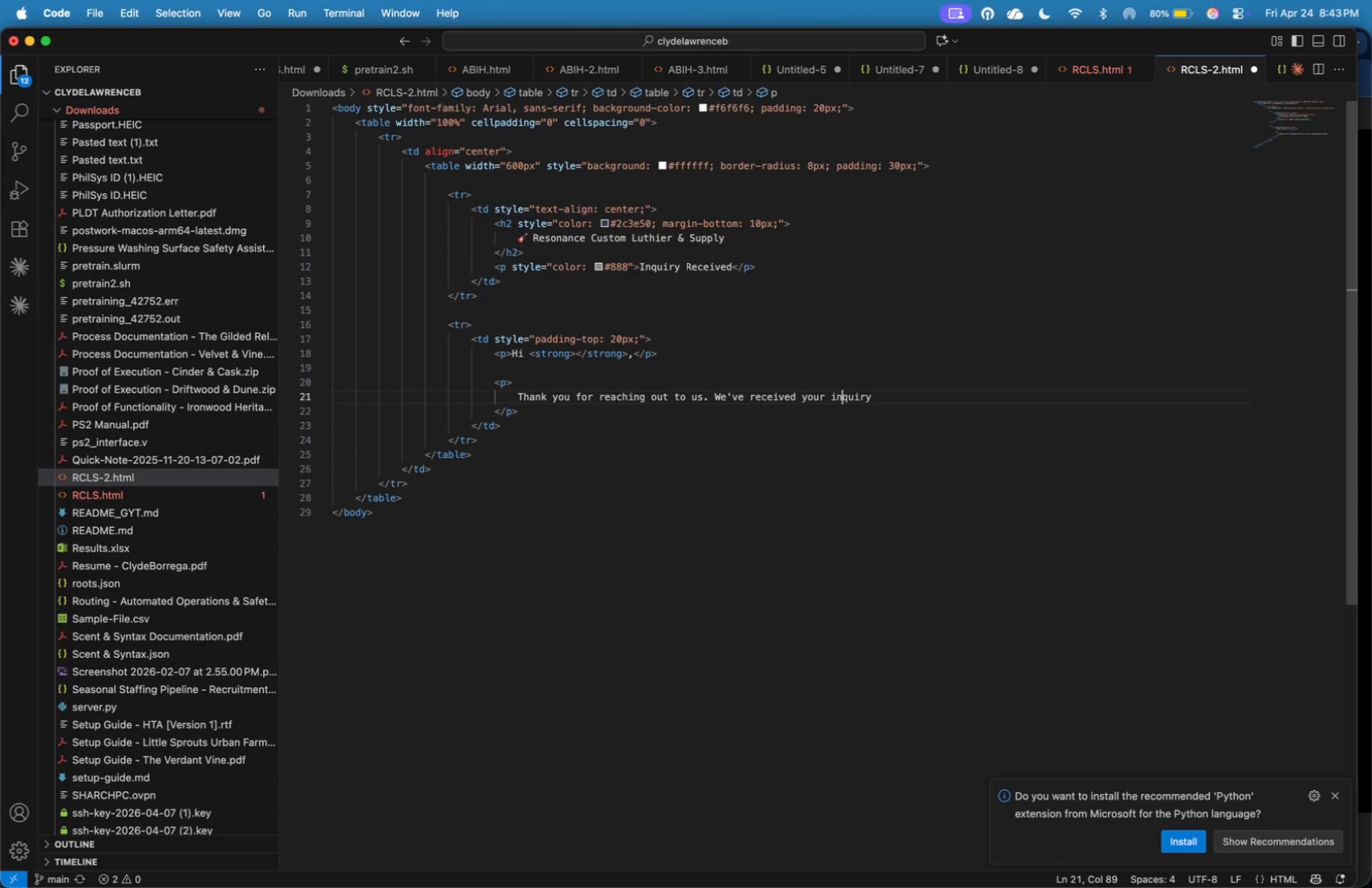 
key(ArrowLeft)
 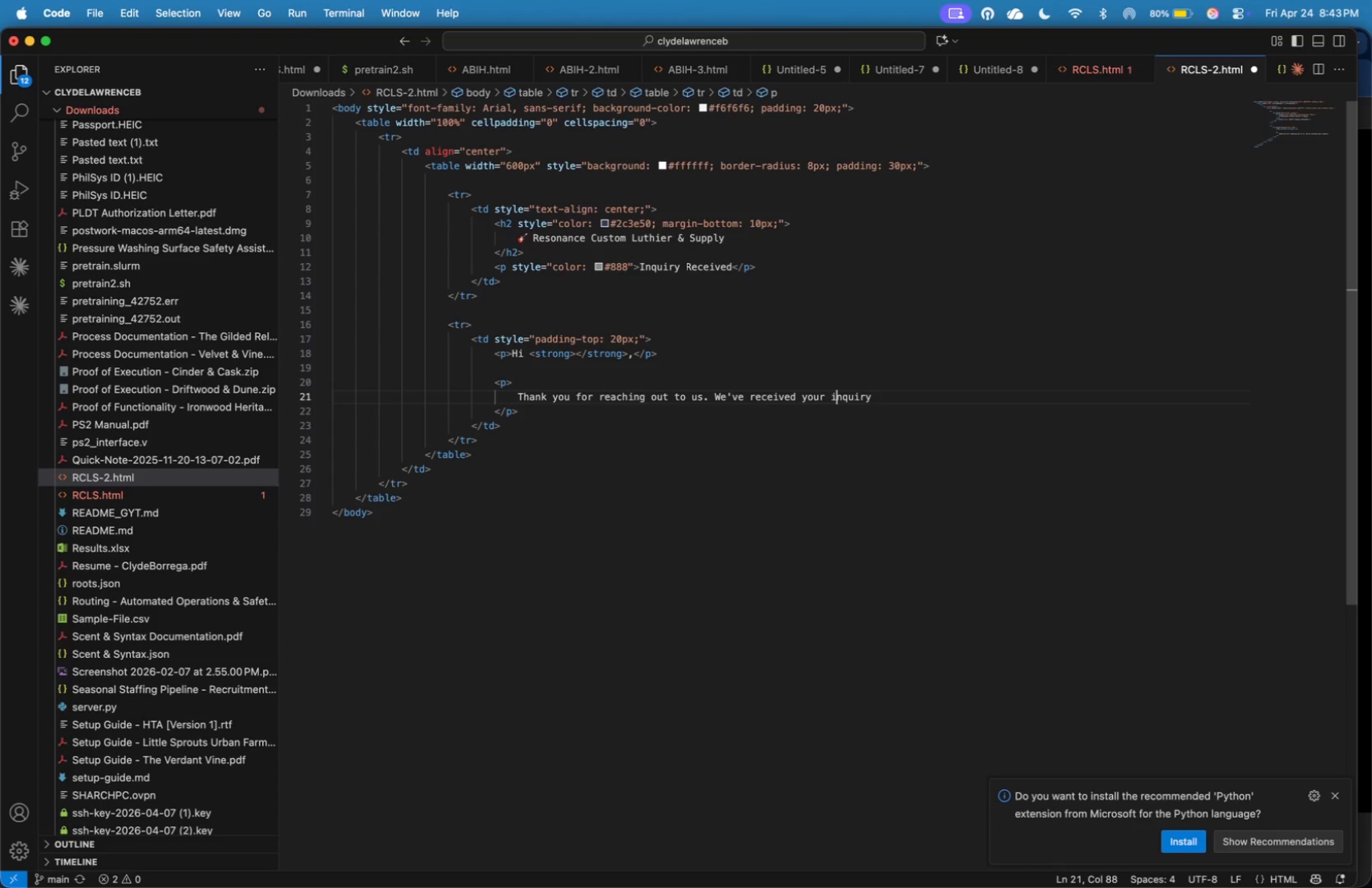 
key(ArrowLeft)
 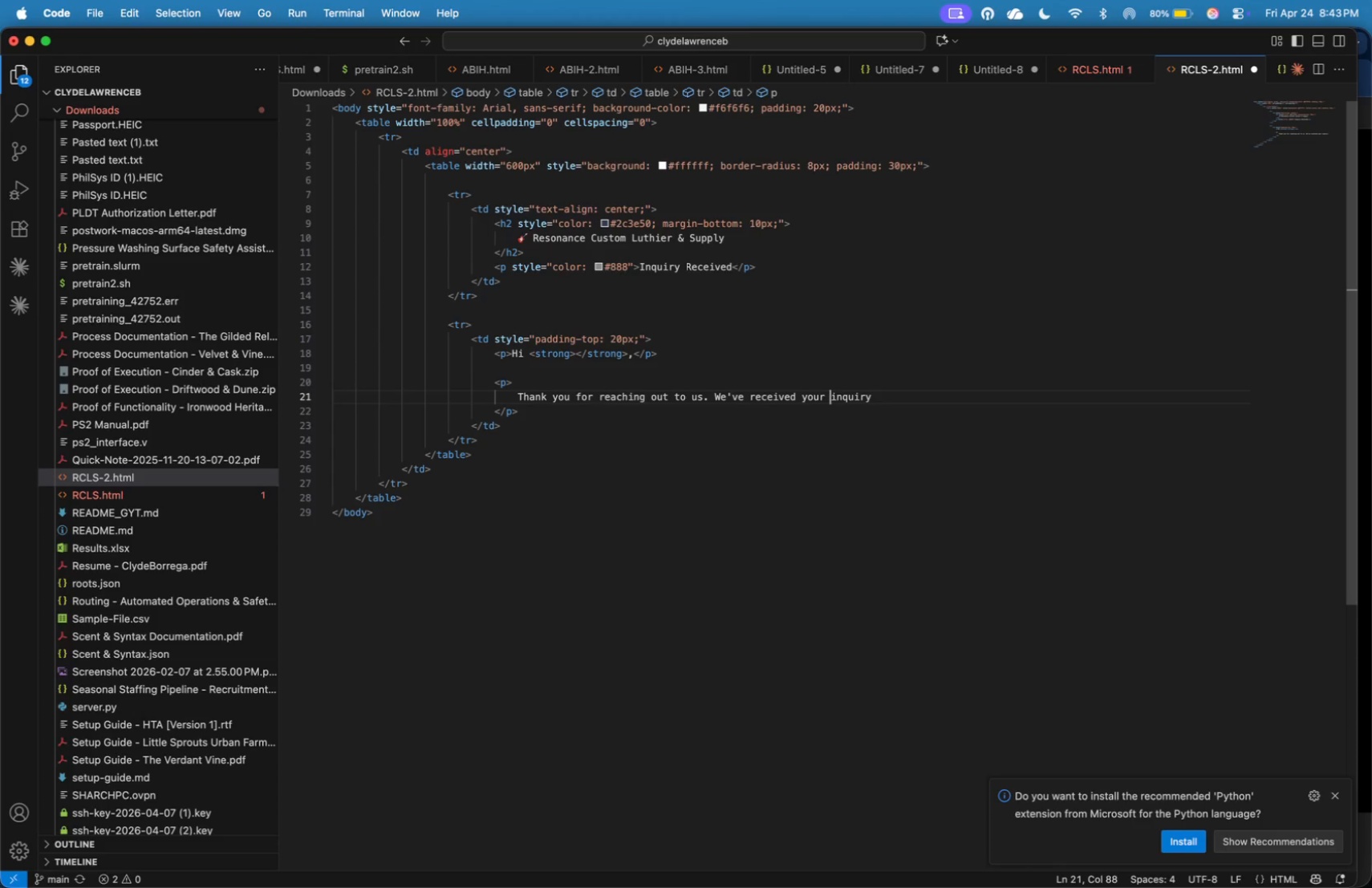 
key(ArrowLeft)
 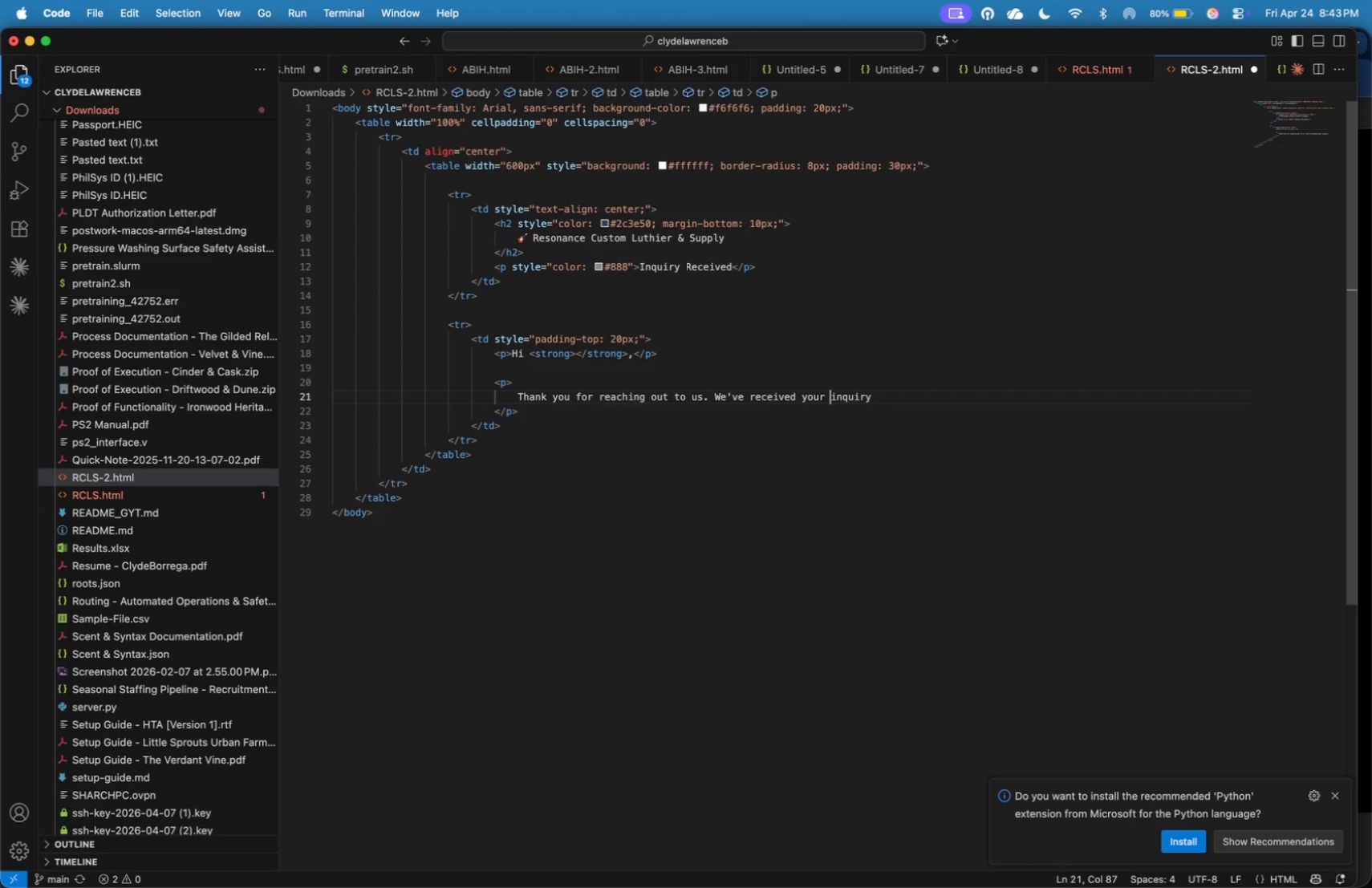 
key(ArrowLeft)
 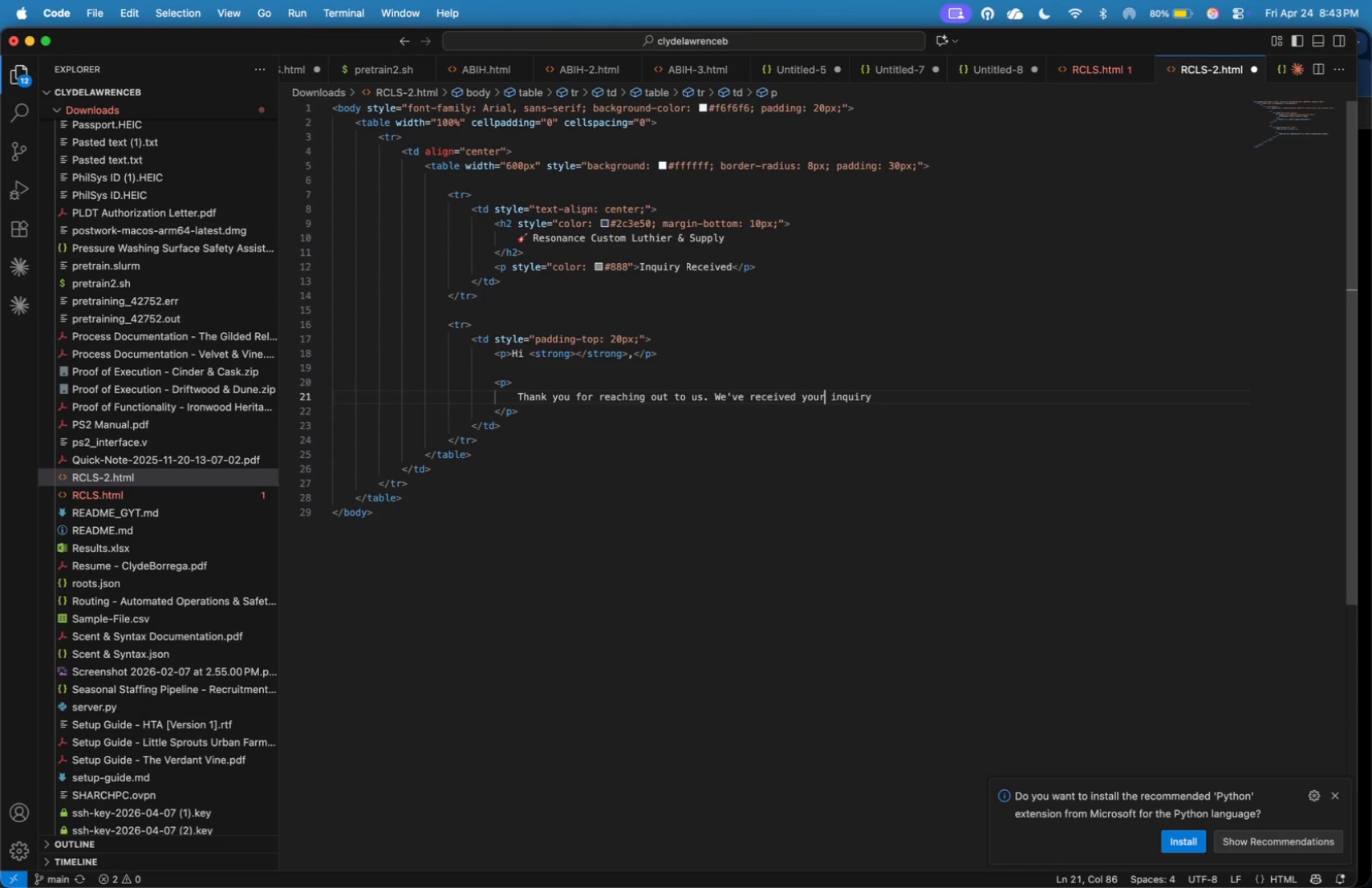 
key(ArrowLeft)
 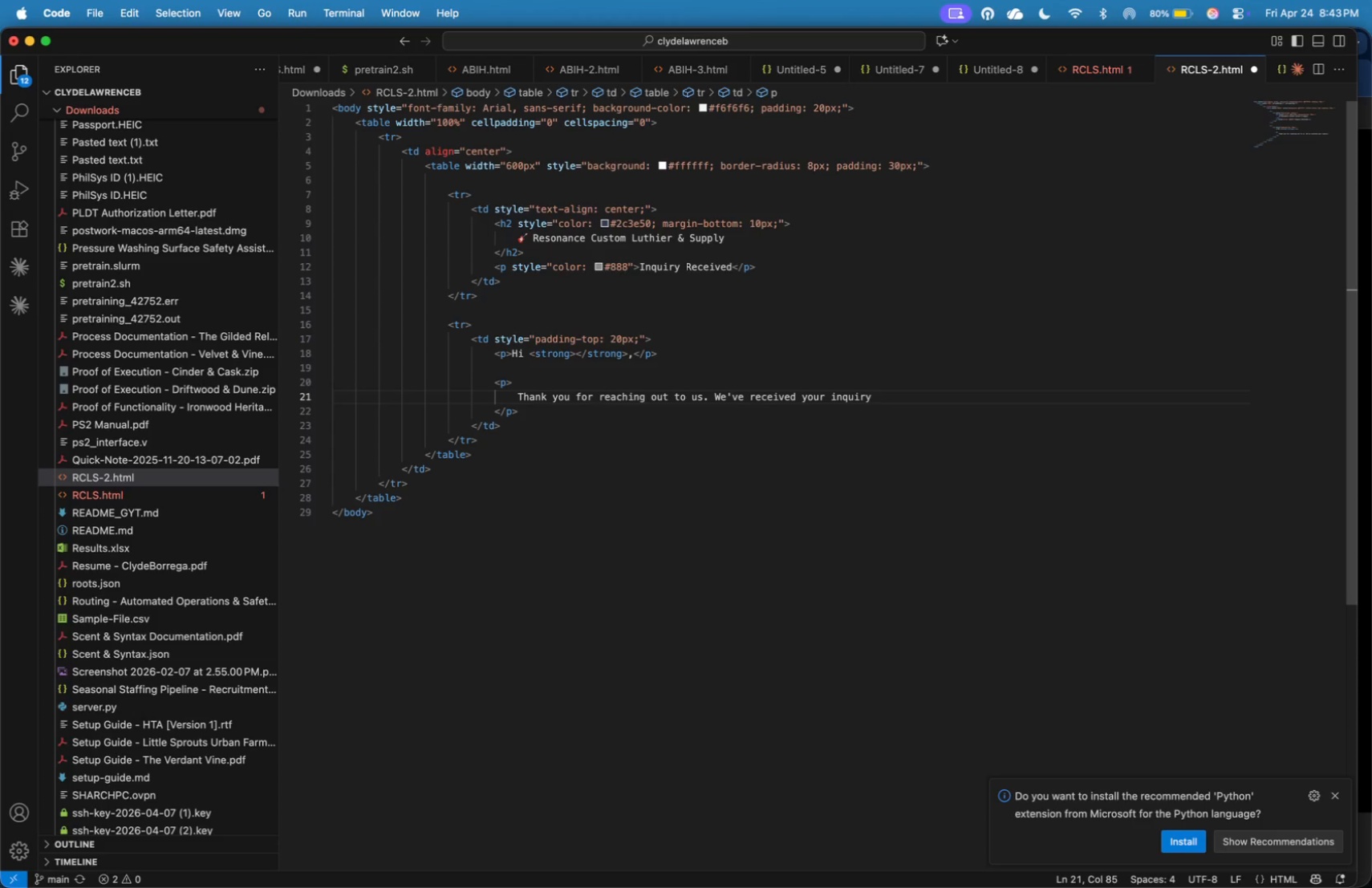 
key(ArrowLeft)
 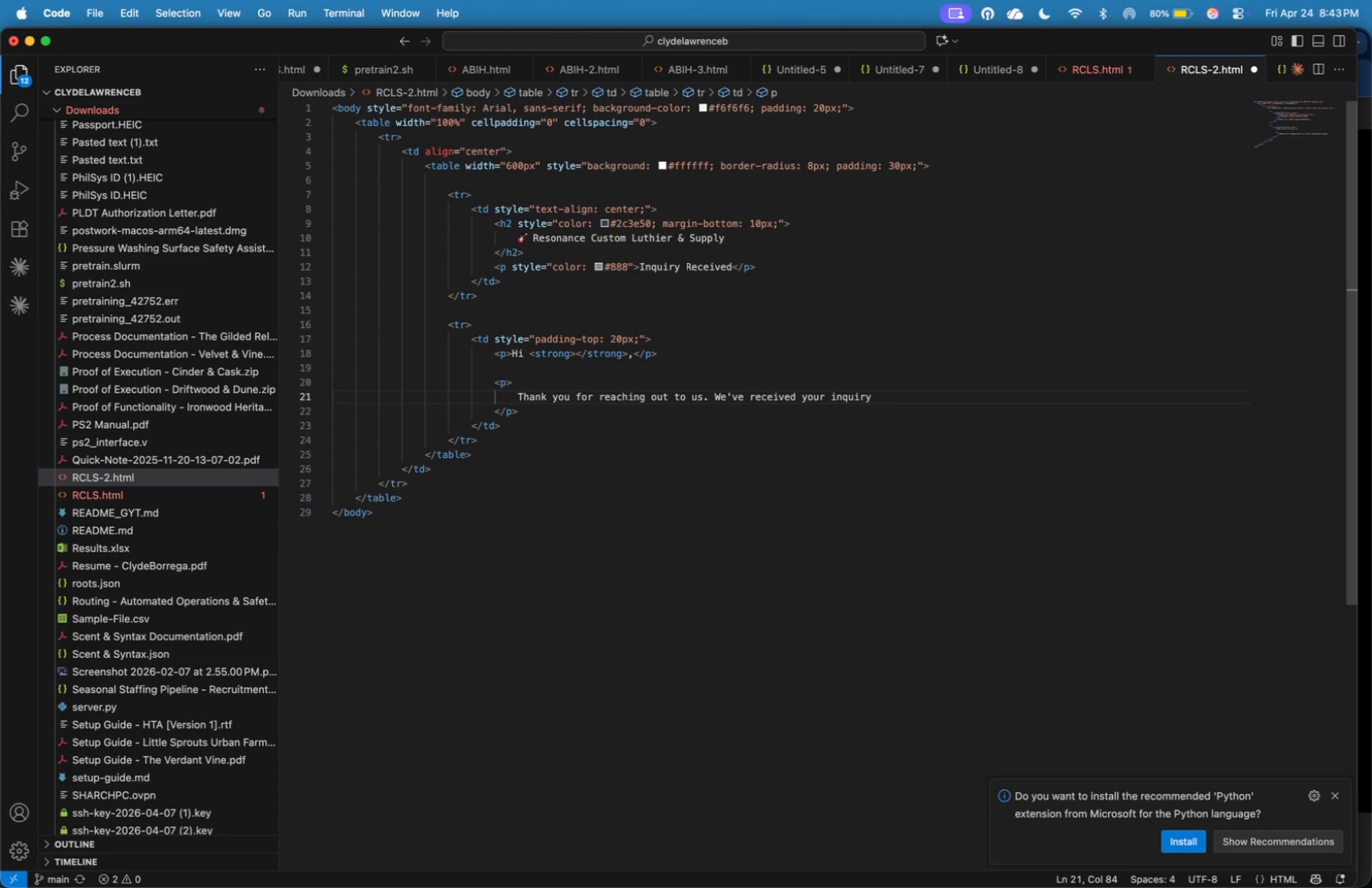 
key(ArrowLeft)
 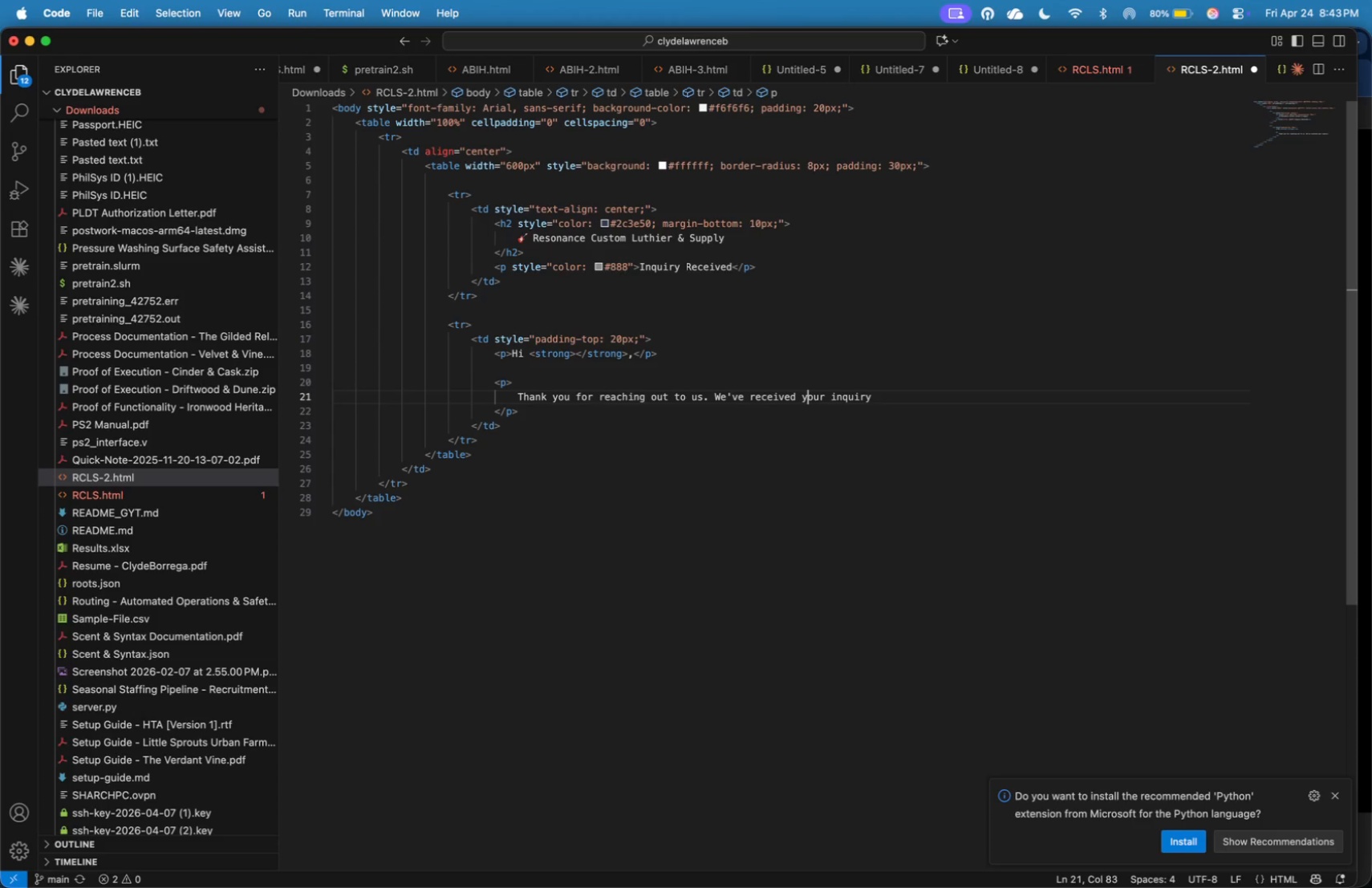 
key(ArrowRight)
 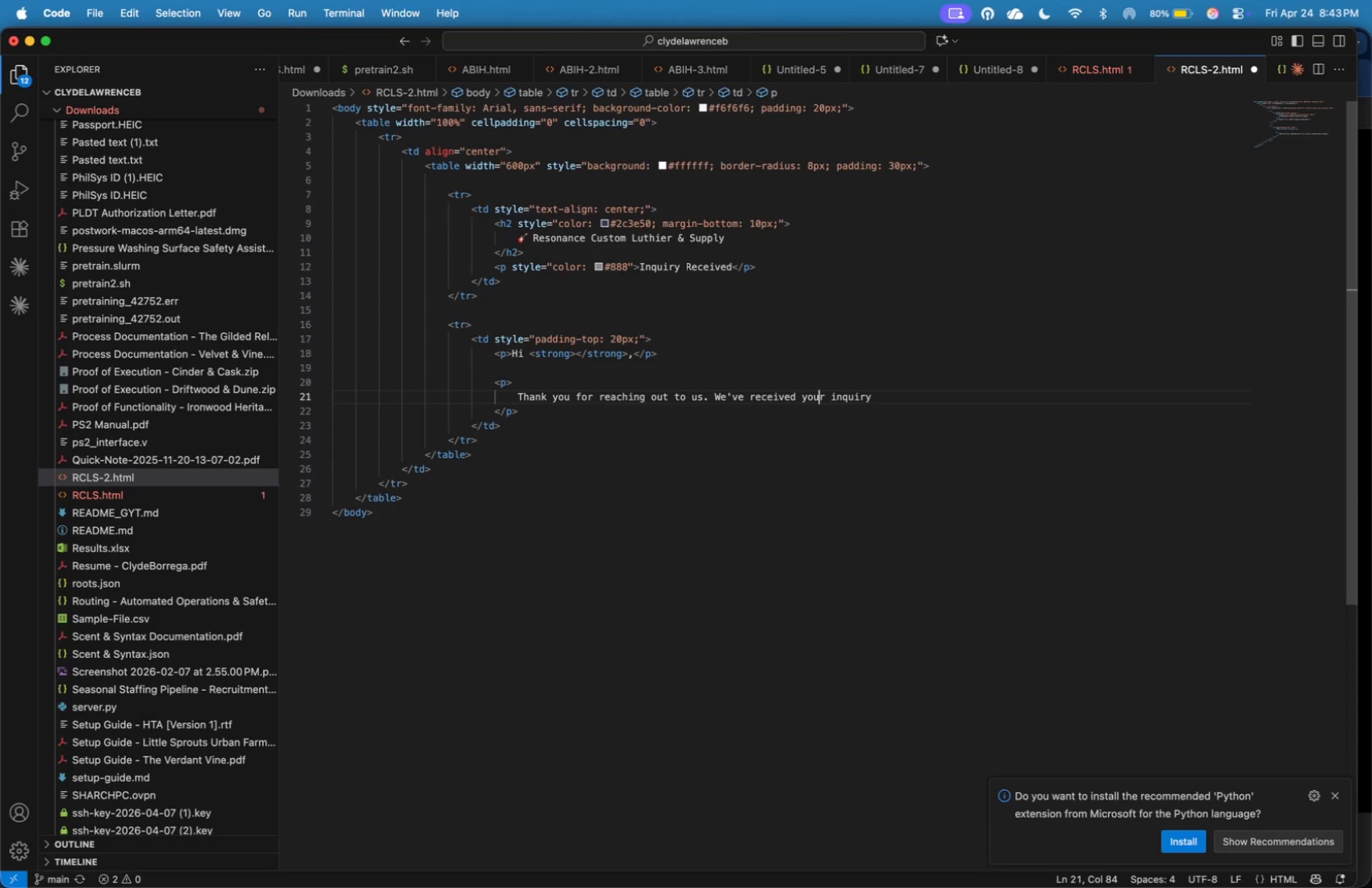 
key(ArrowRight)
 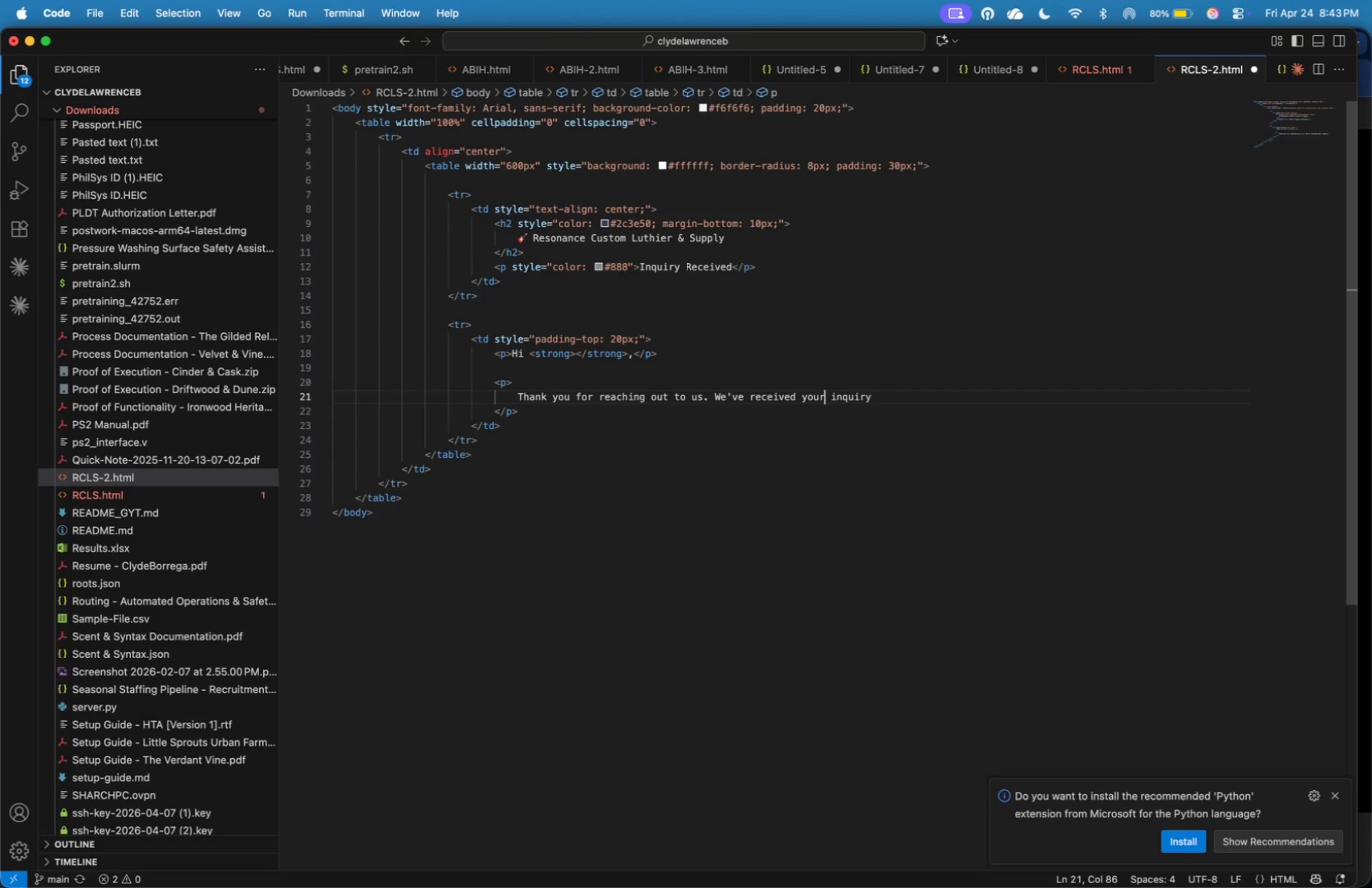 
key(ArrowRight)
 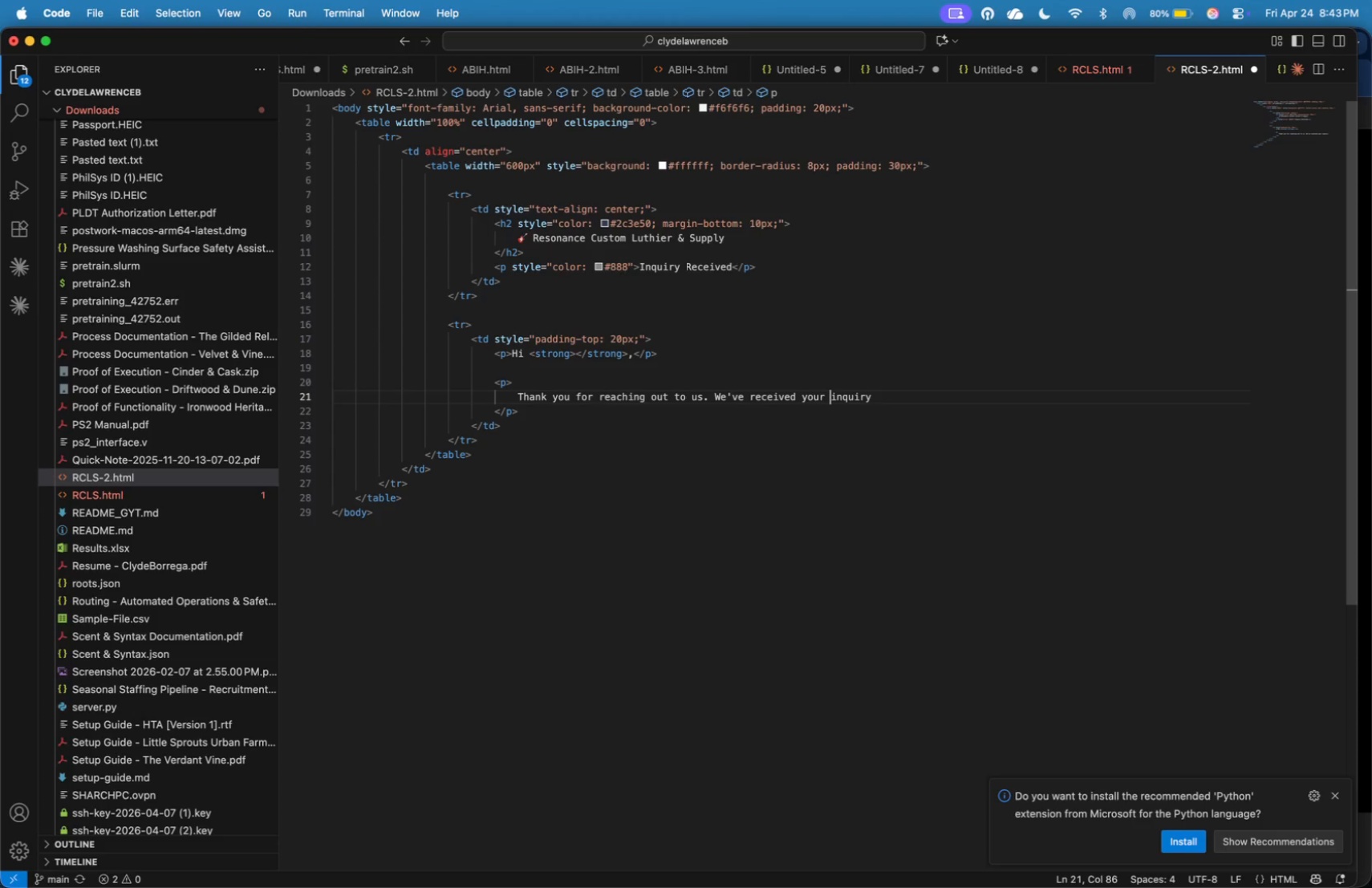 
key(ArrowRight)
 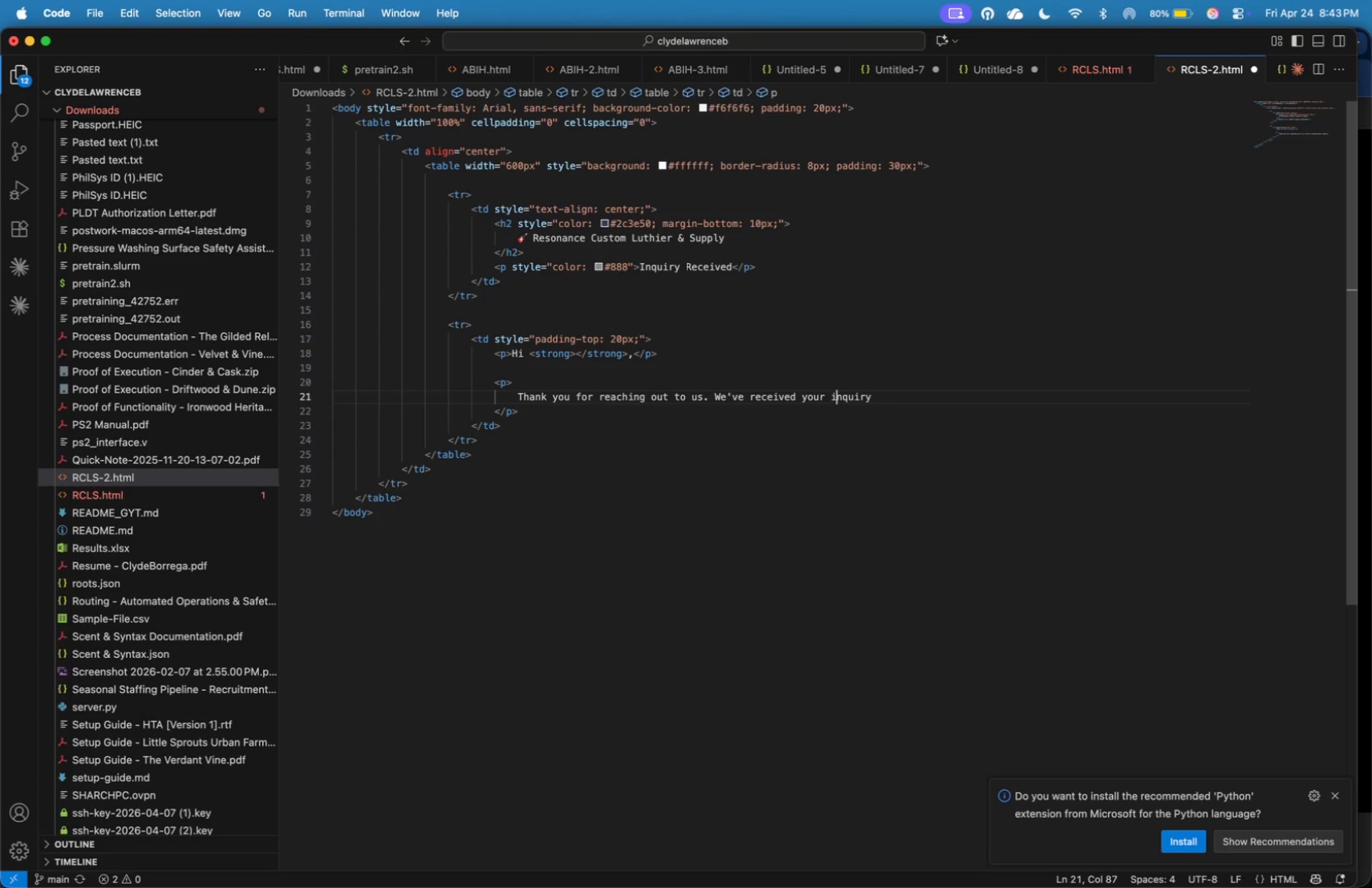 
key(ArrowRight)
 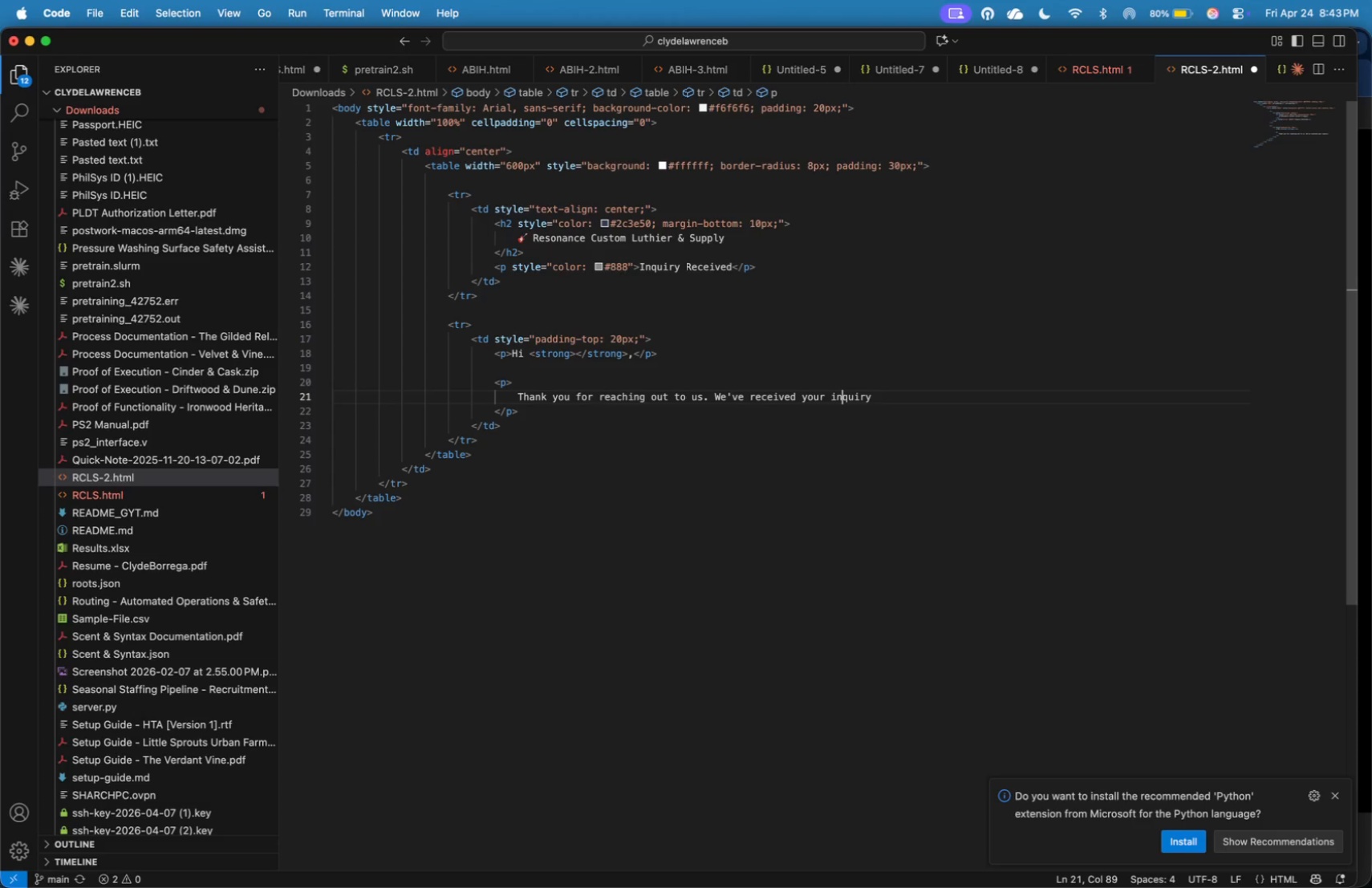 
key(ArrowRight)
 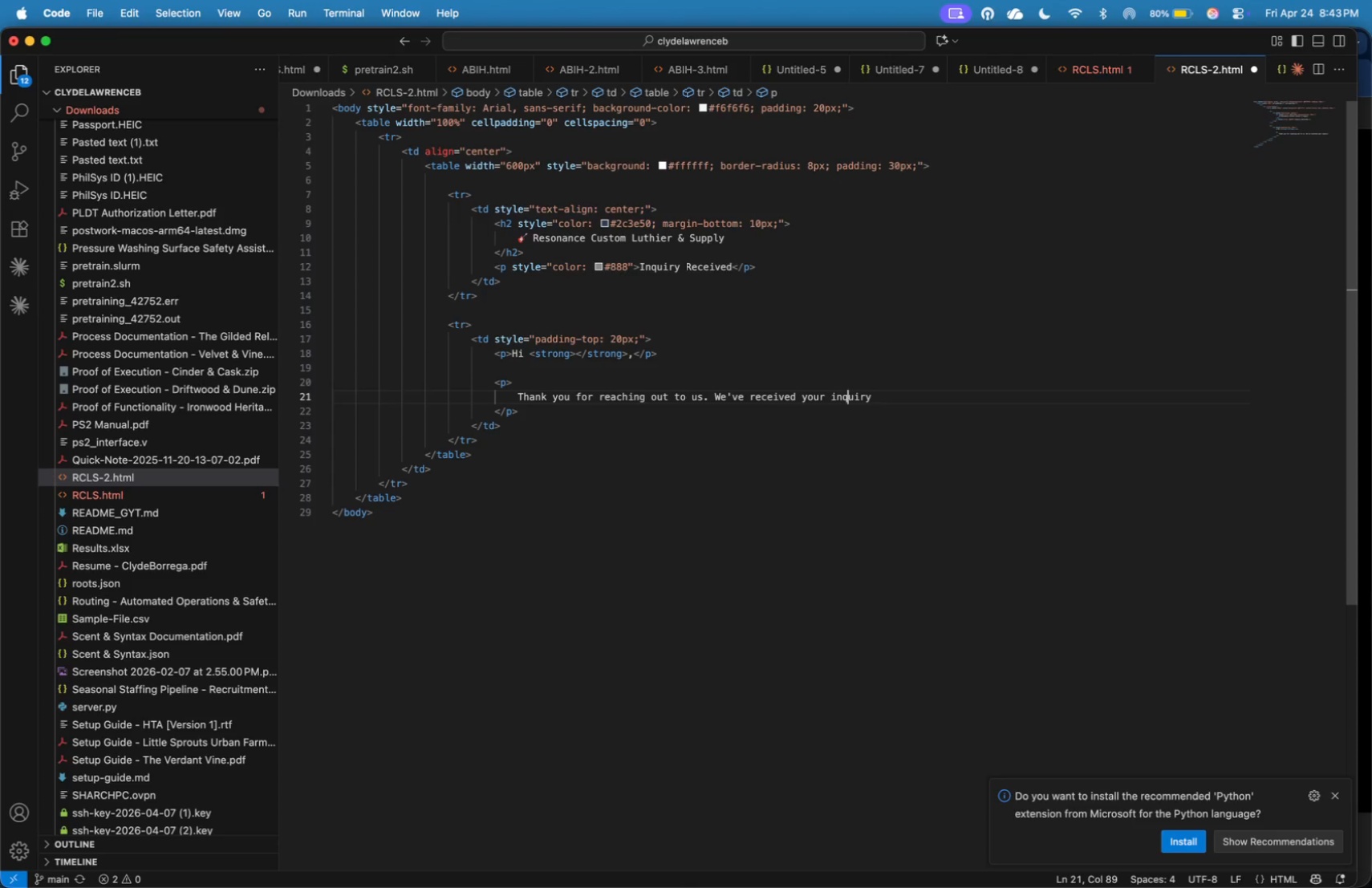 
key(ArrowRight)
 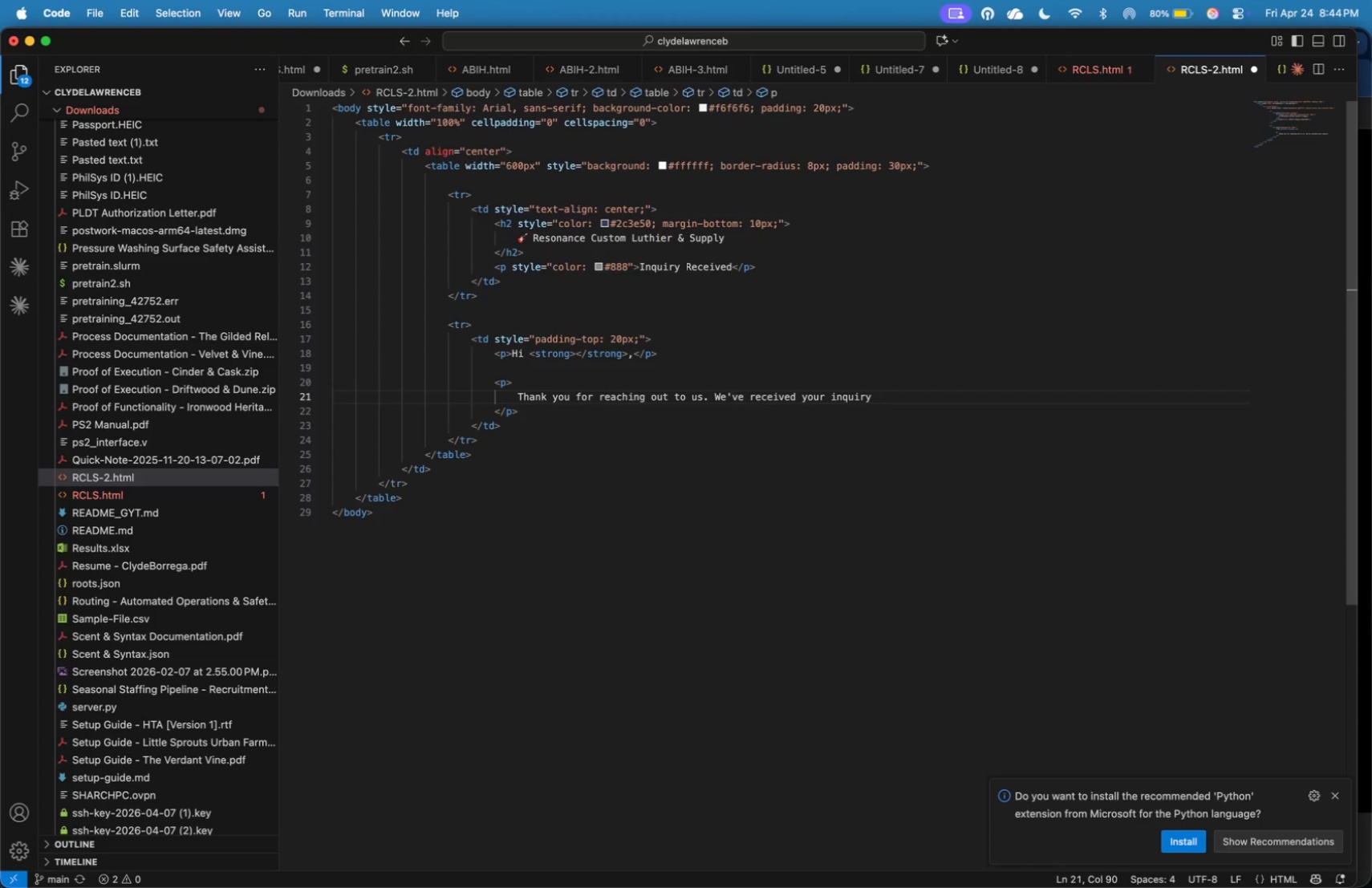 
wait(5.06)
 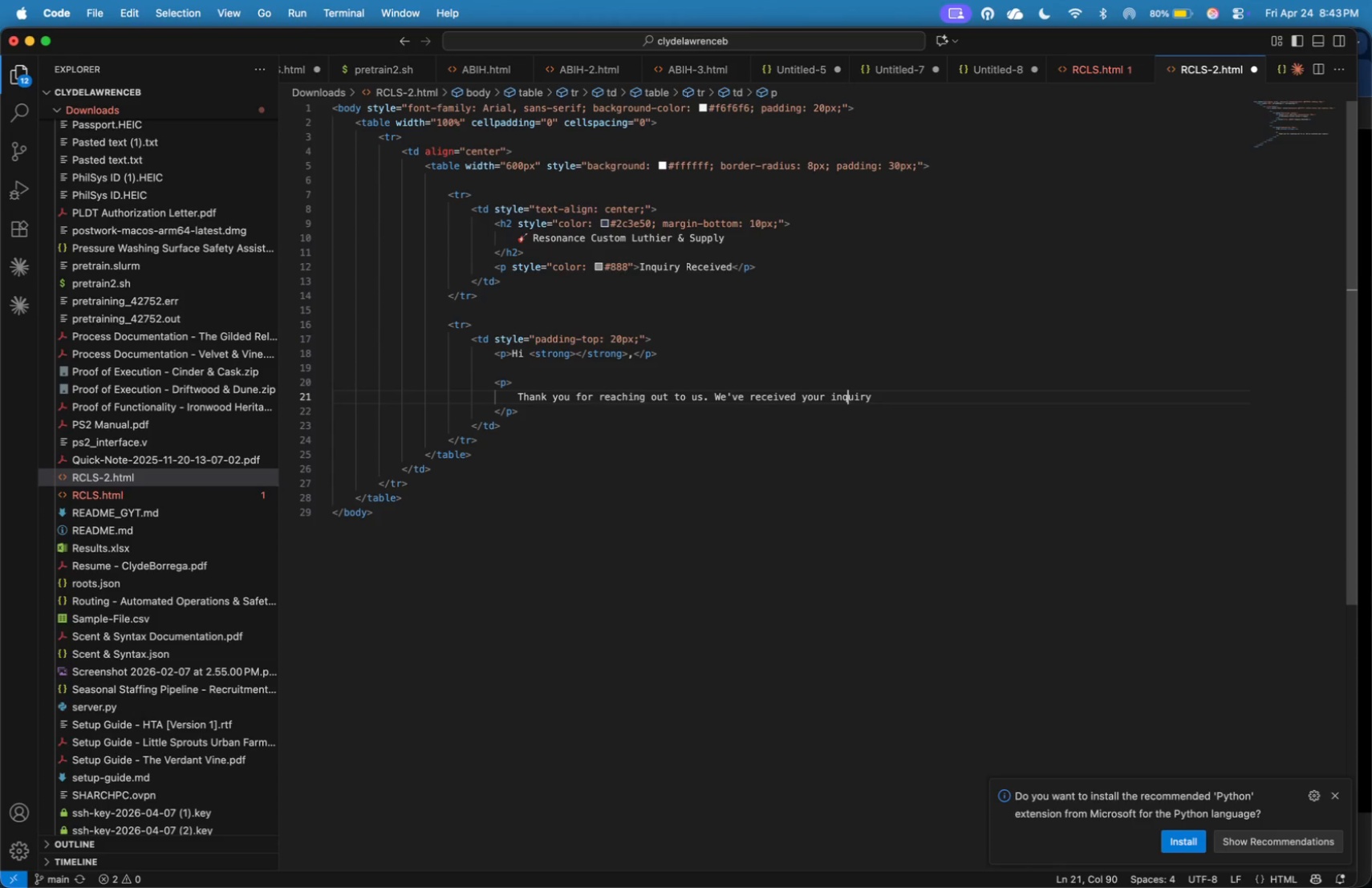 
key(ArrowRight)
 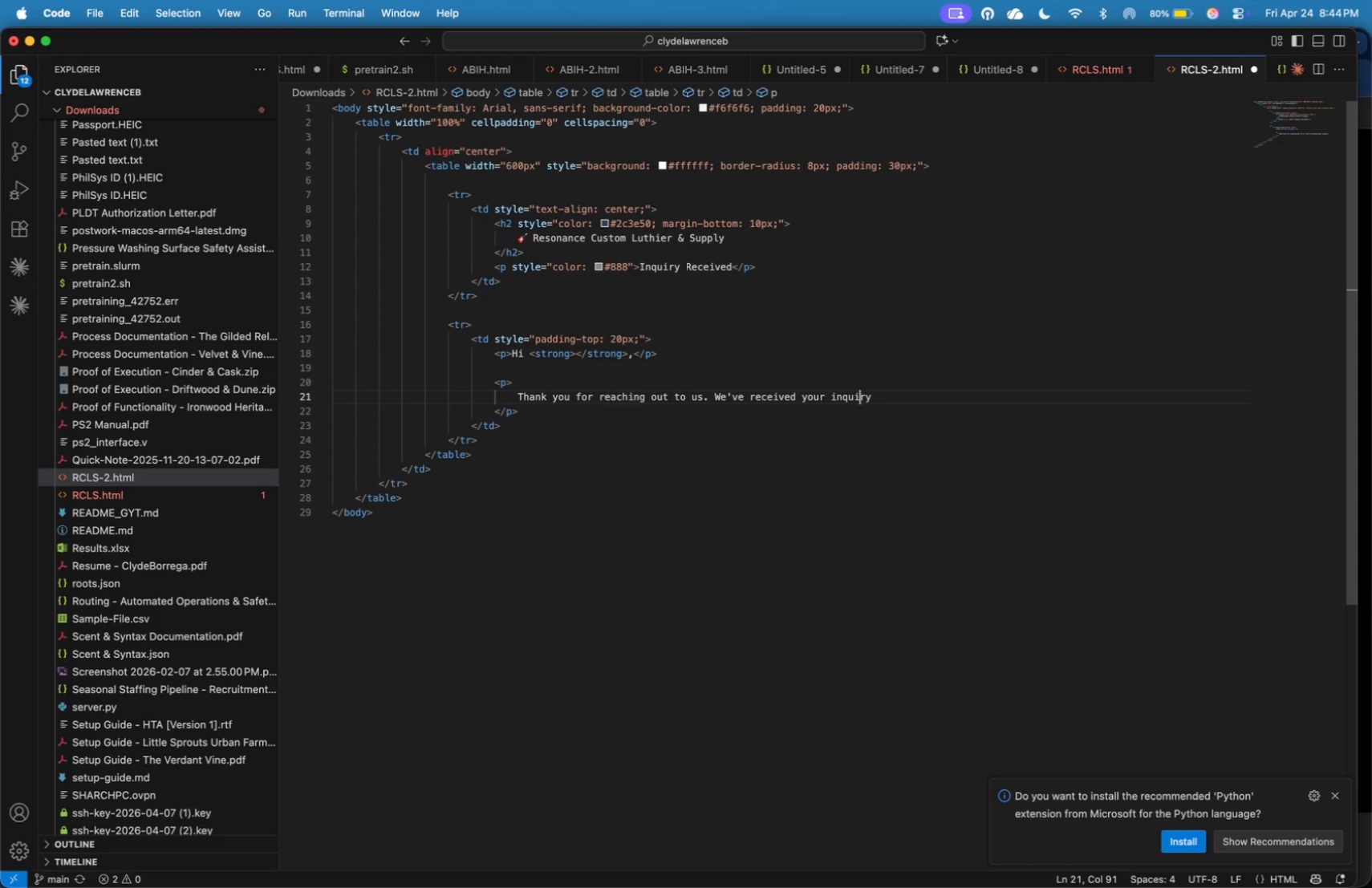 
key(ArrowRight)
 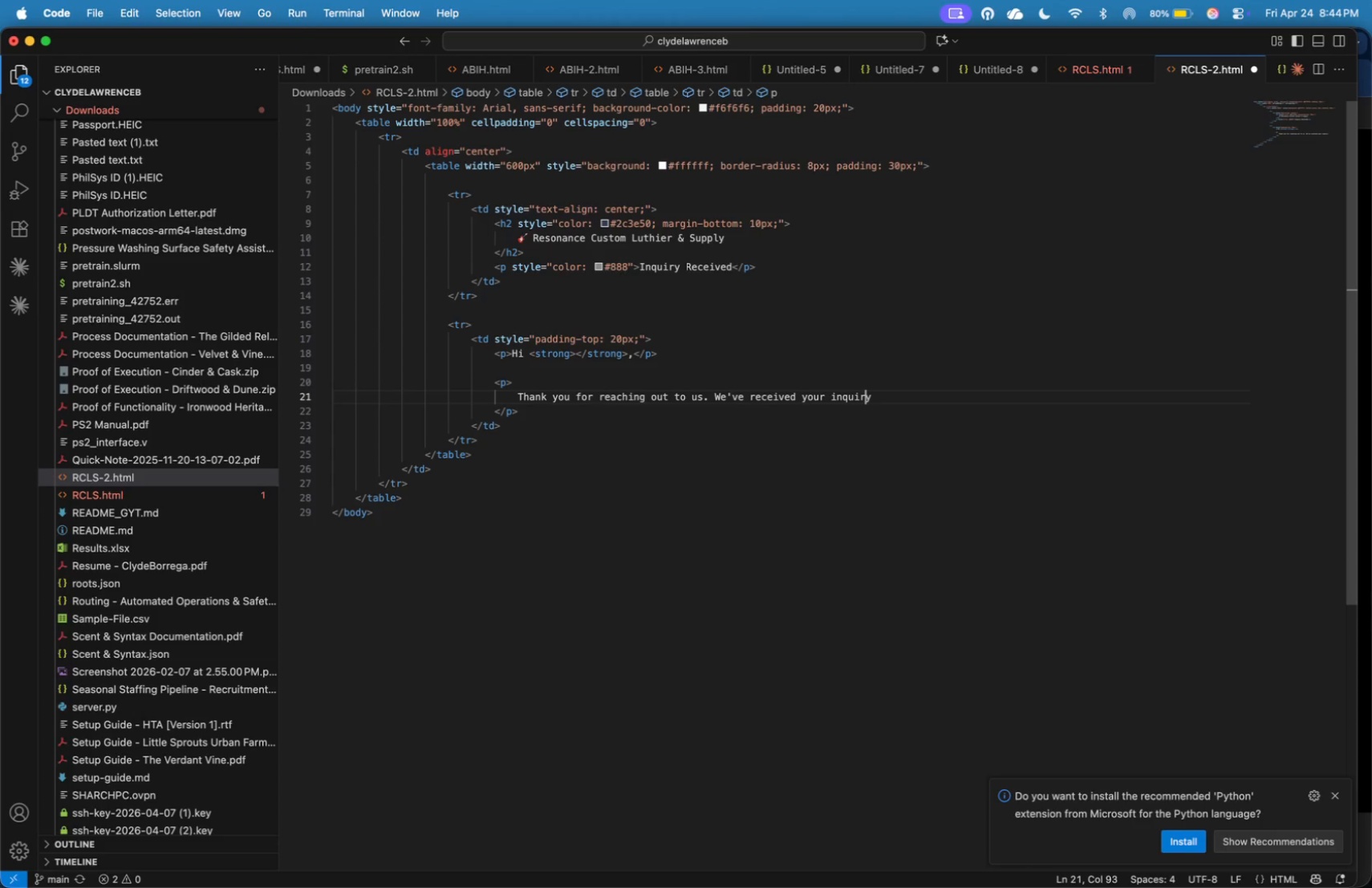 
key(ArrowRight)
 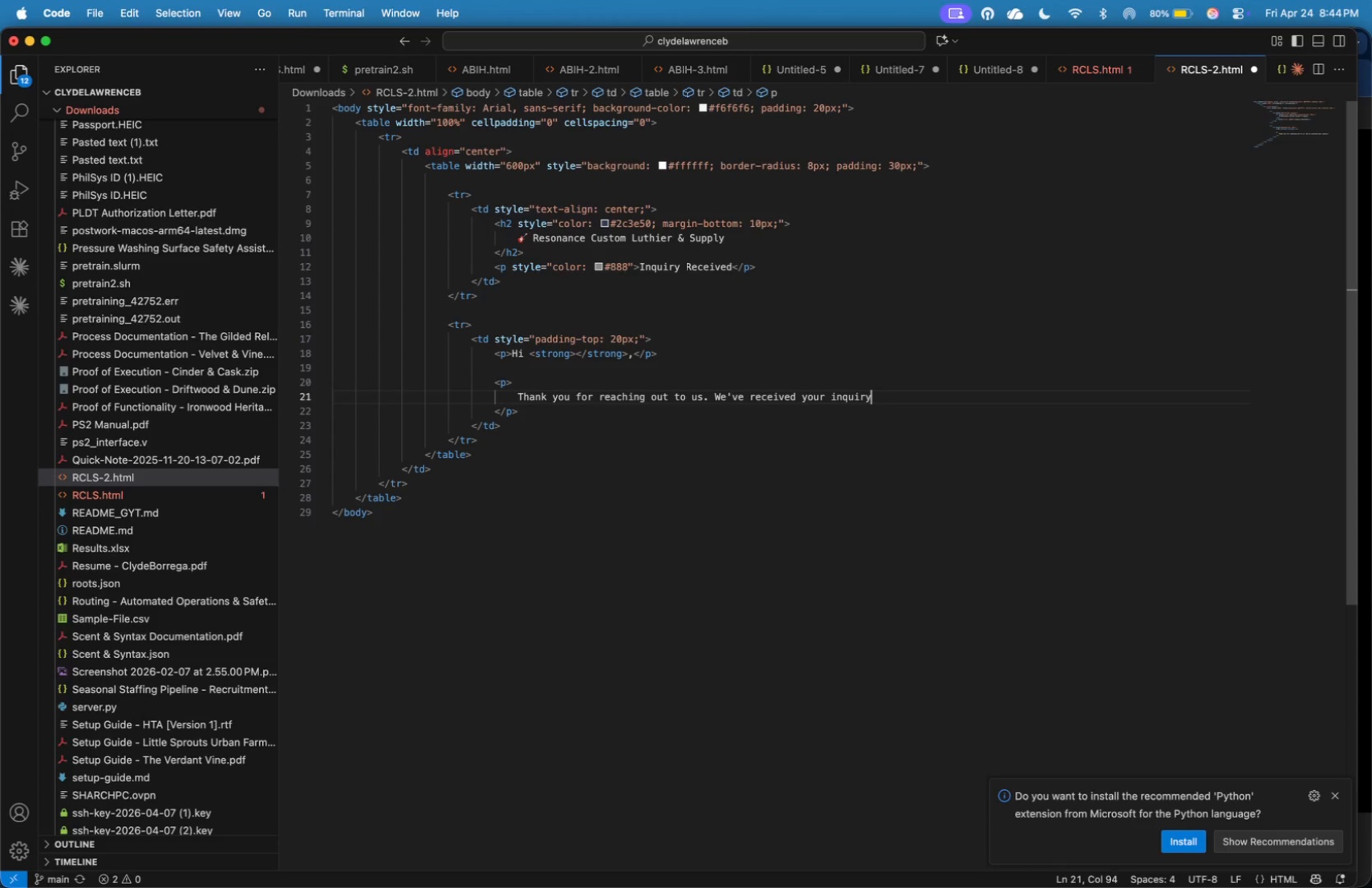 
key(ArrowRight)
 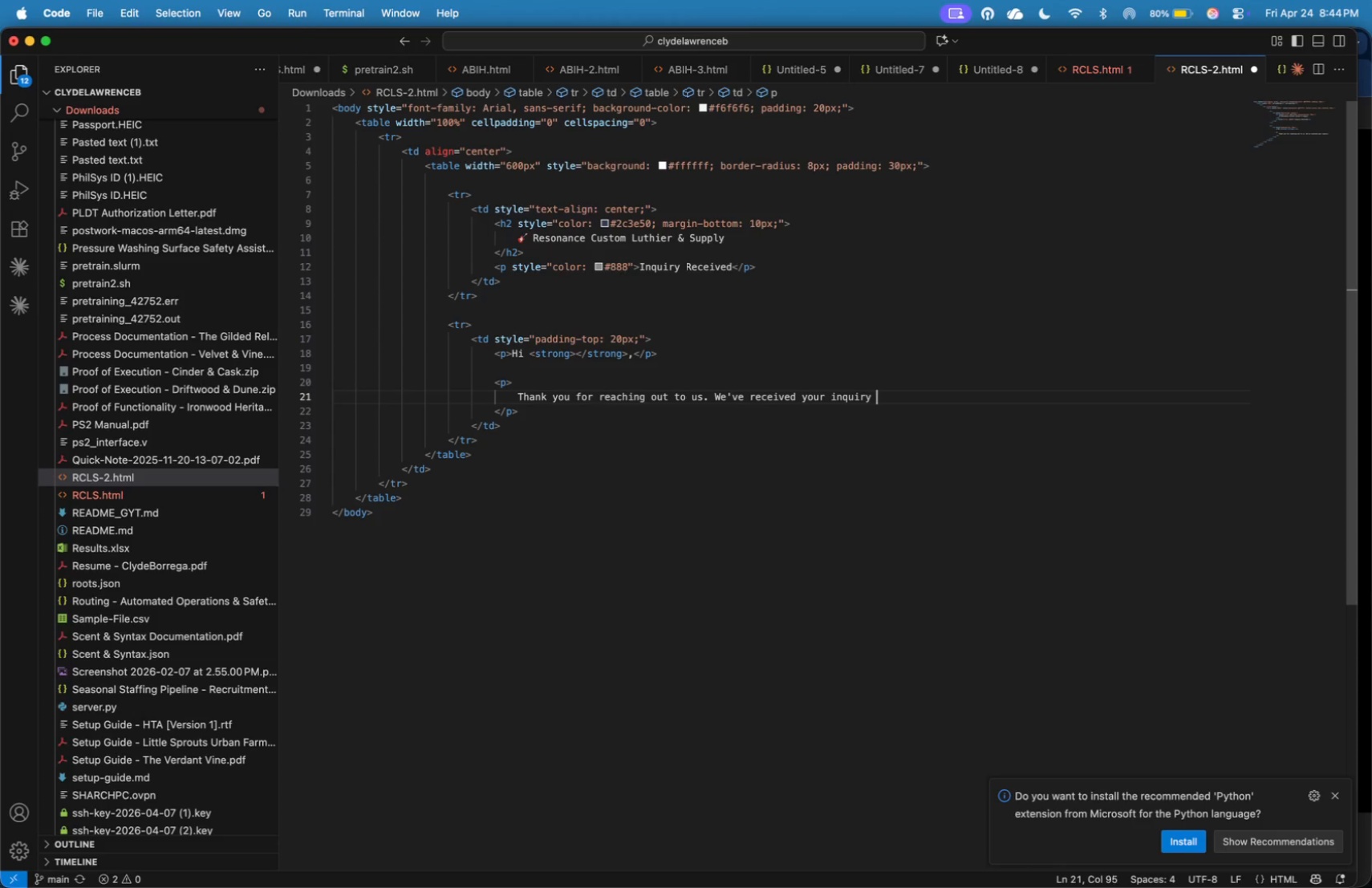 
key(ArrowRight)
 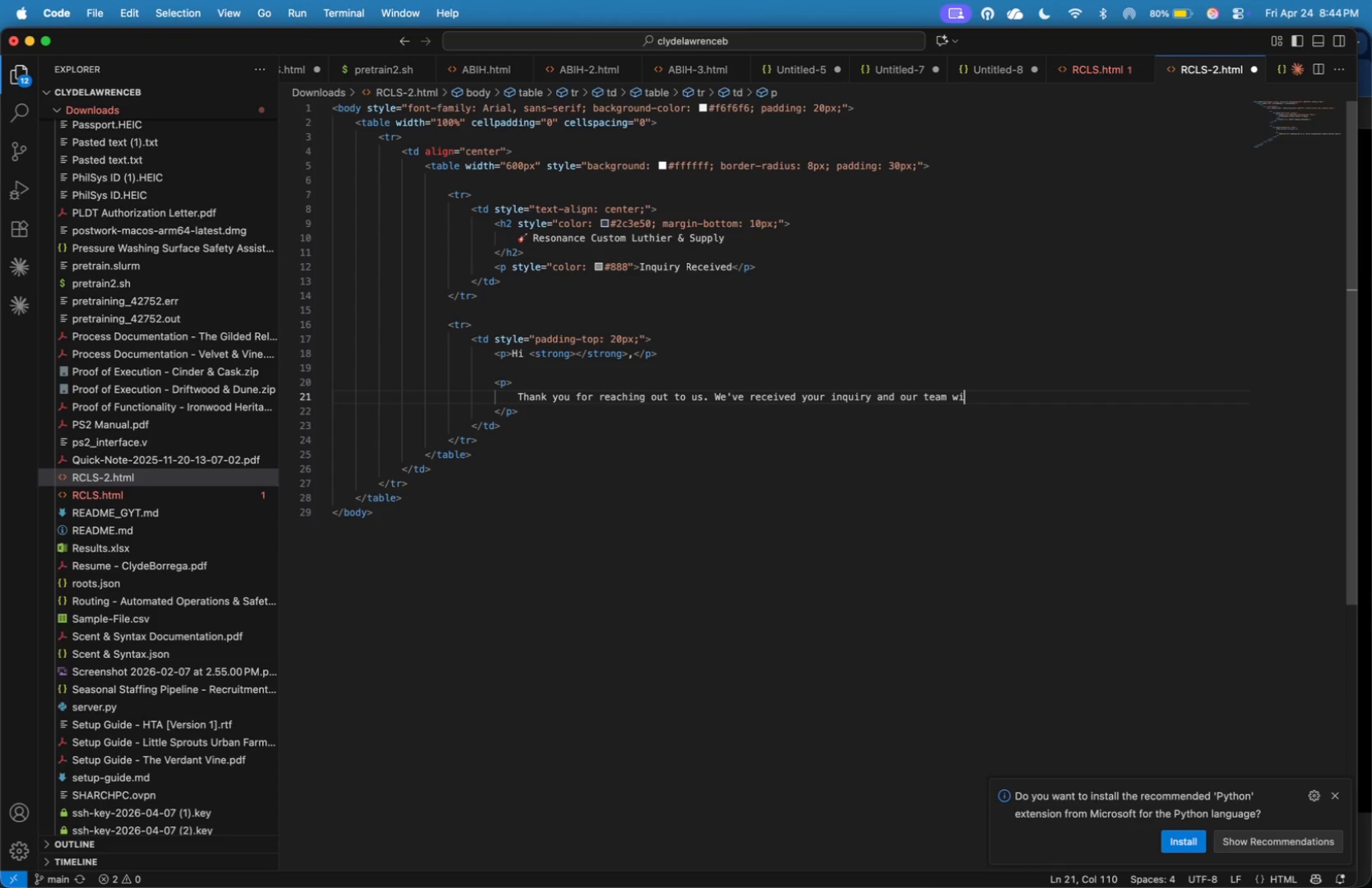 
type(and our team will review )
 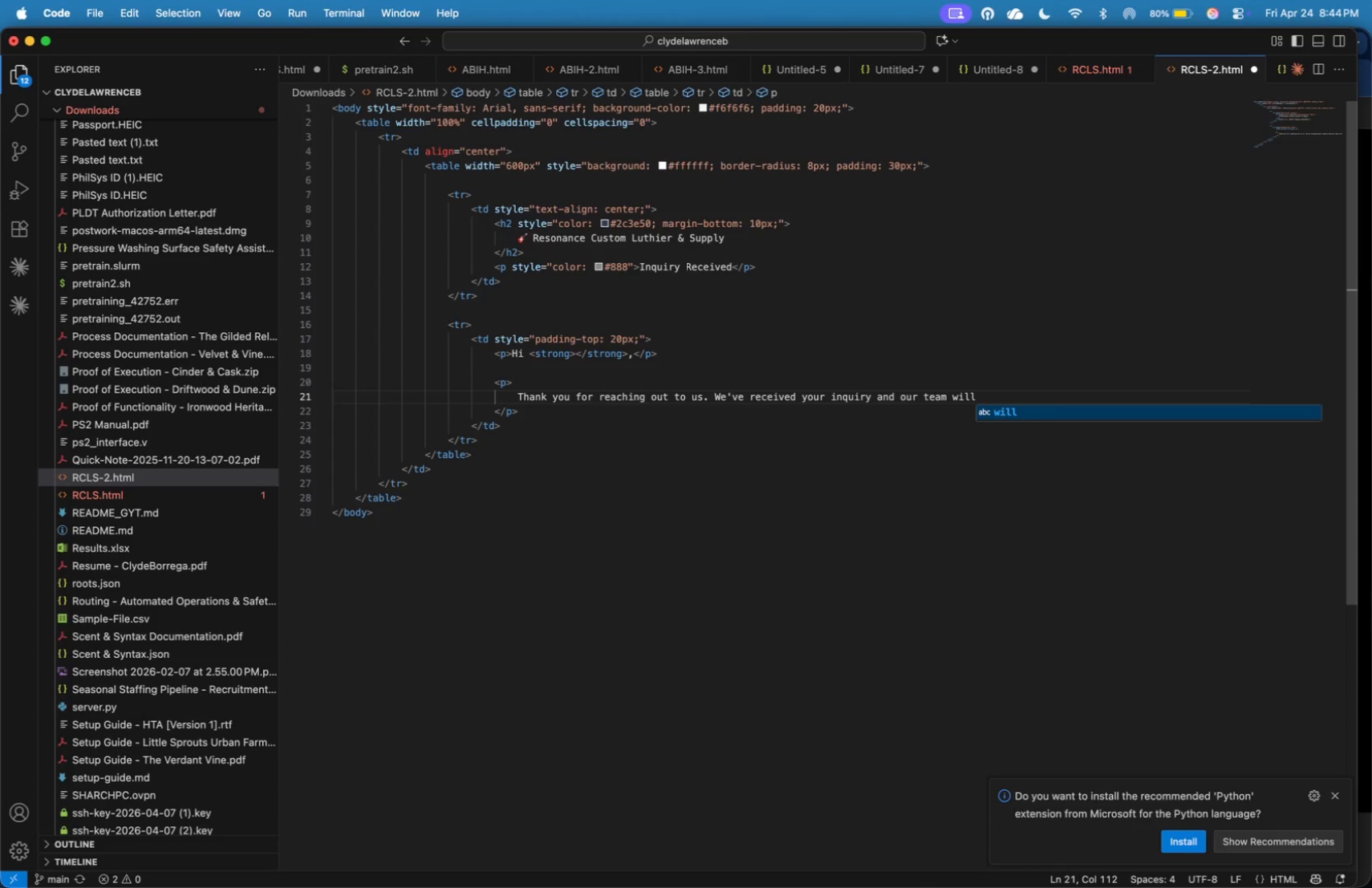 
type(it carefully.)
 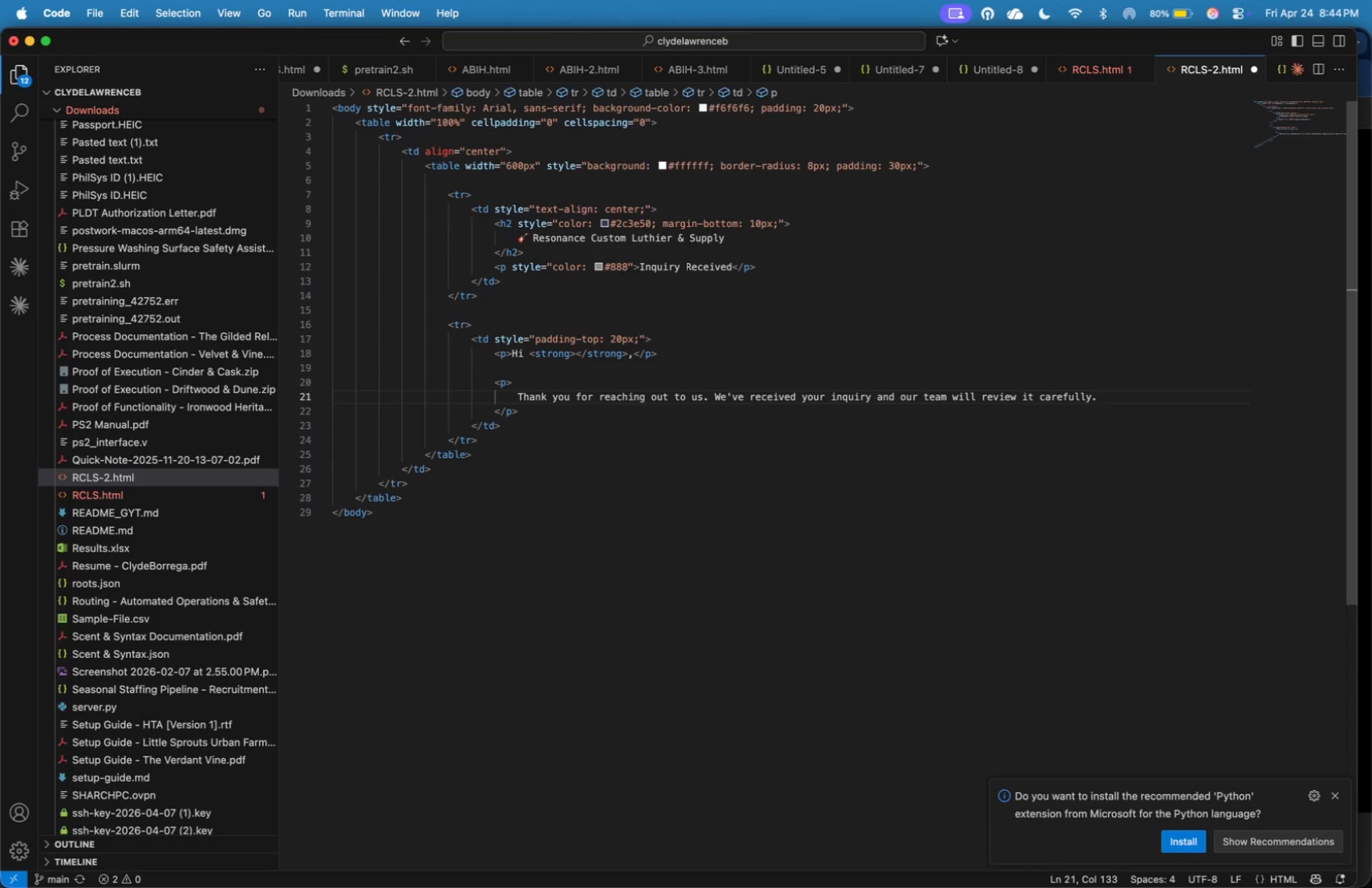 
key(ArrowDown)
 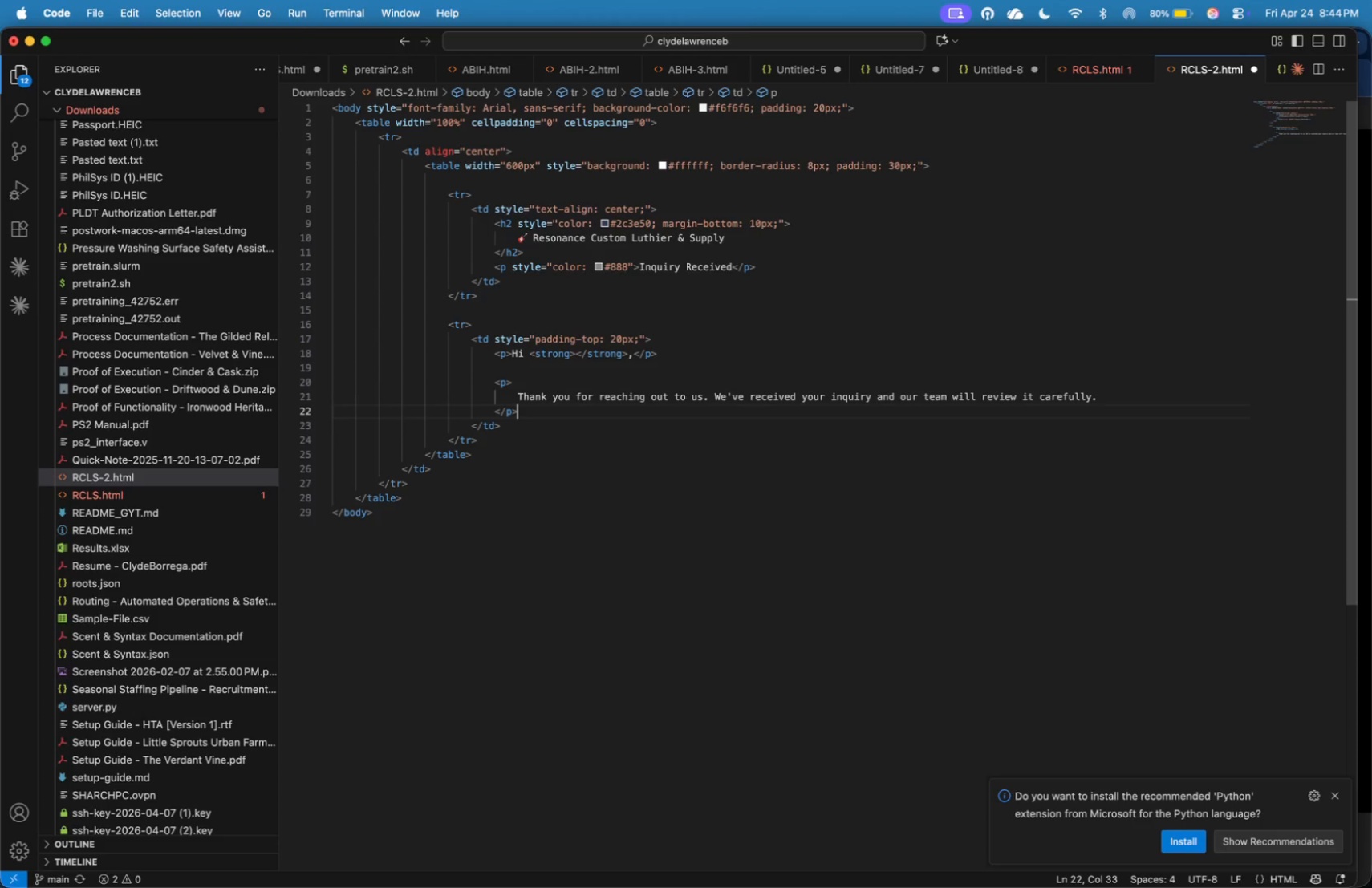 
key(Enter)
 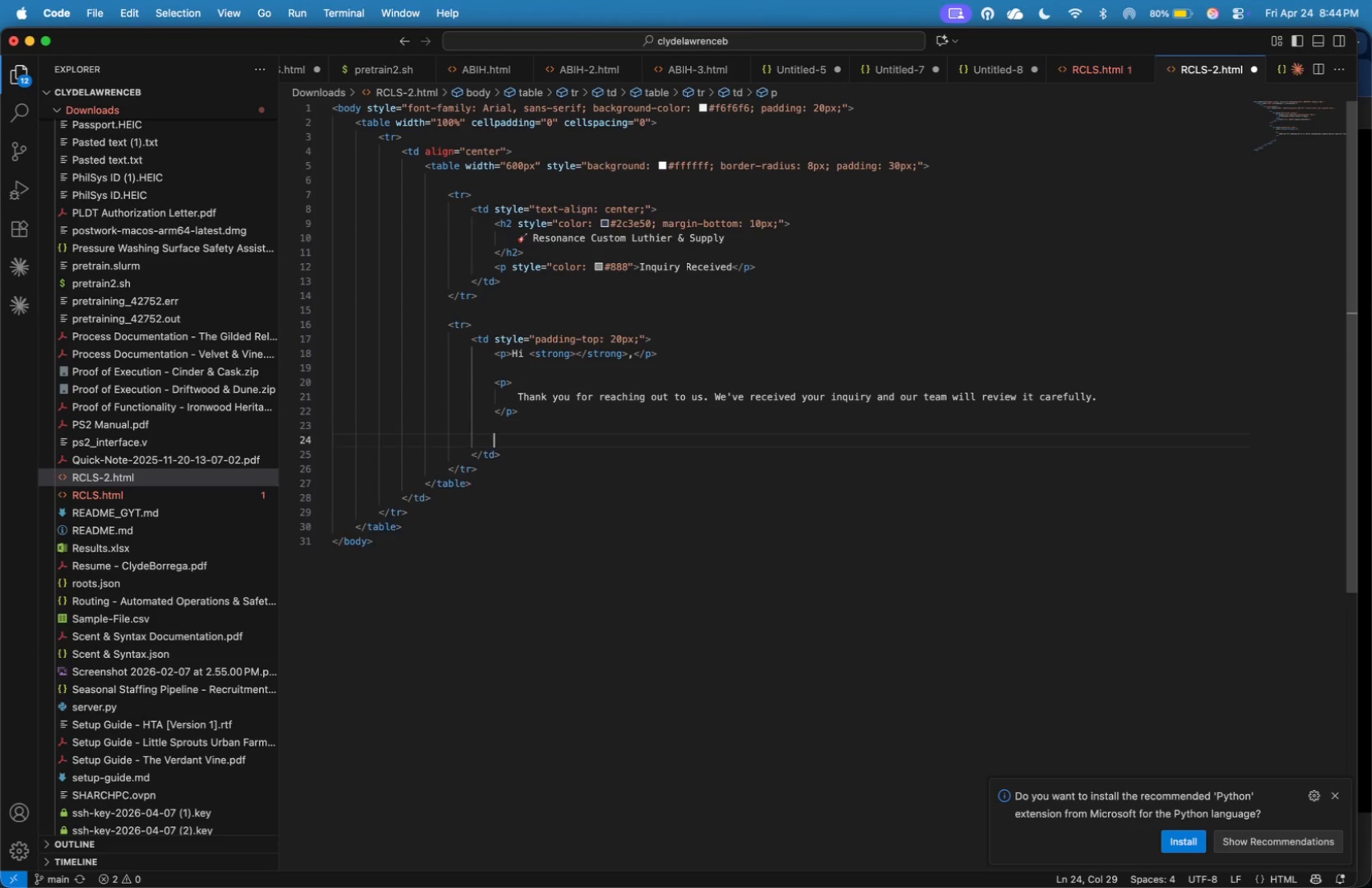 
key(Enter)
 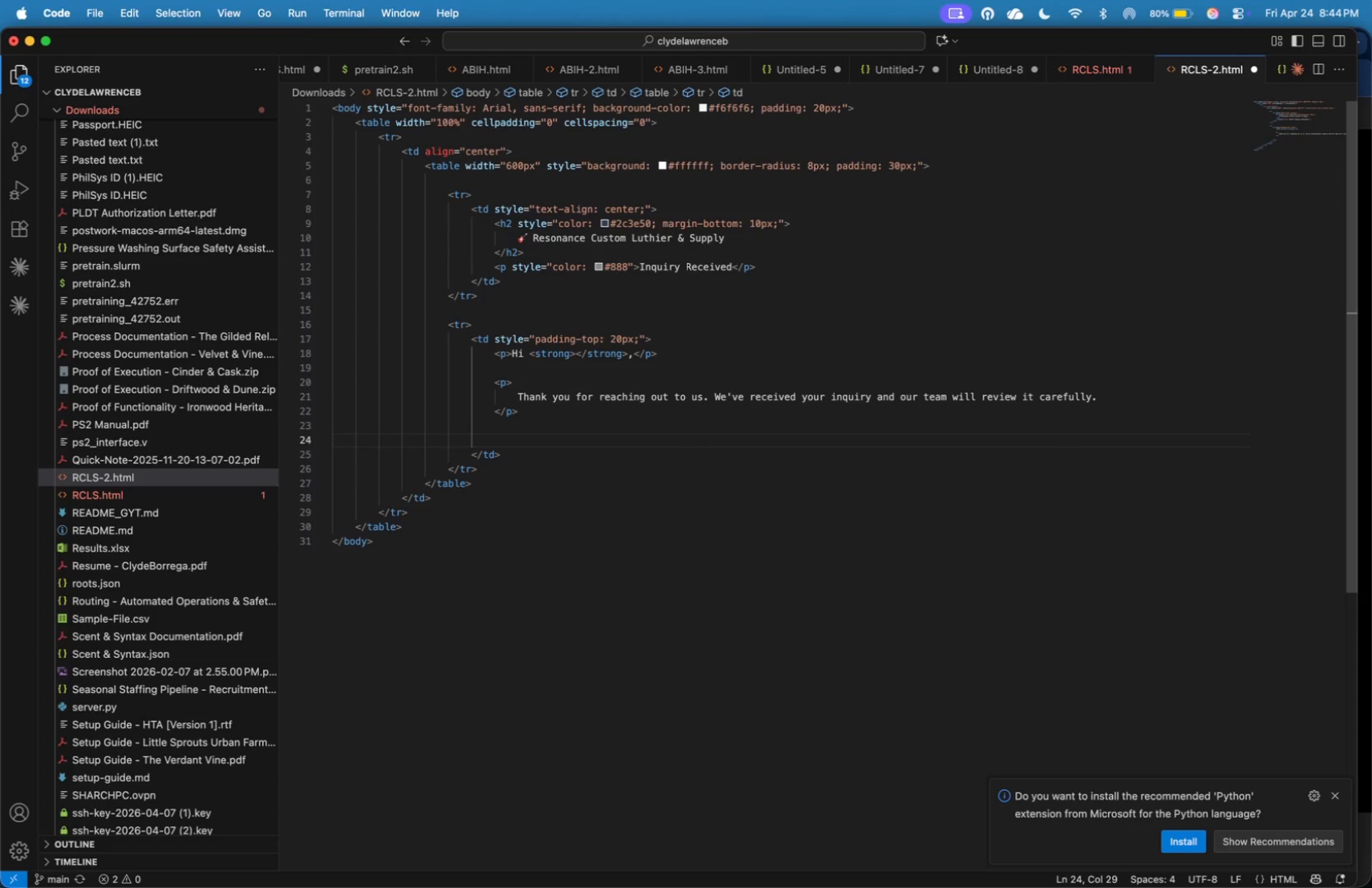 
key(Shift+Comma)
 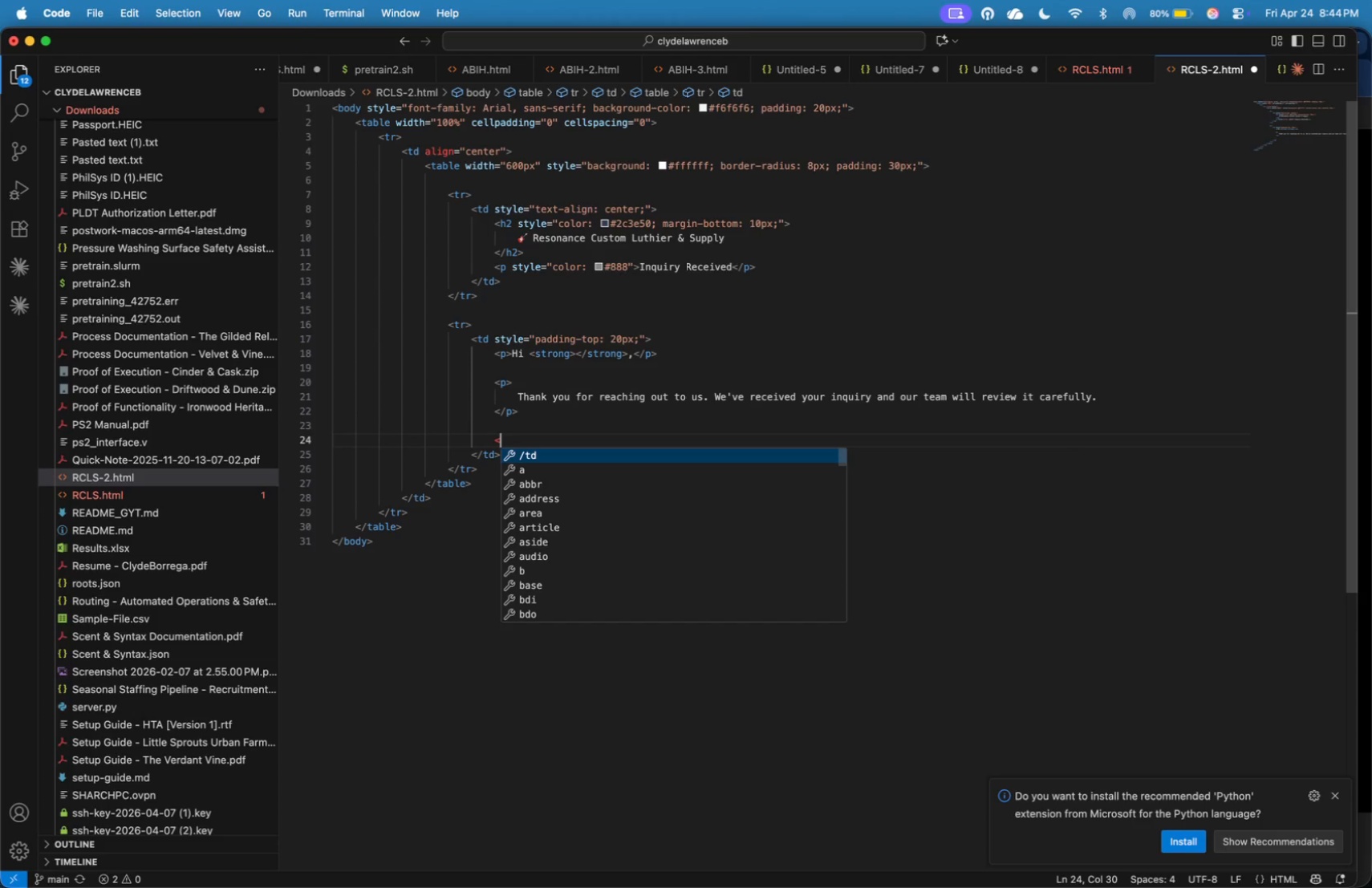 
key(P)
 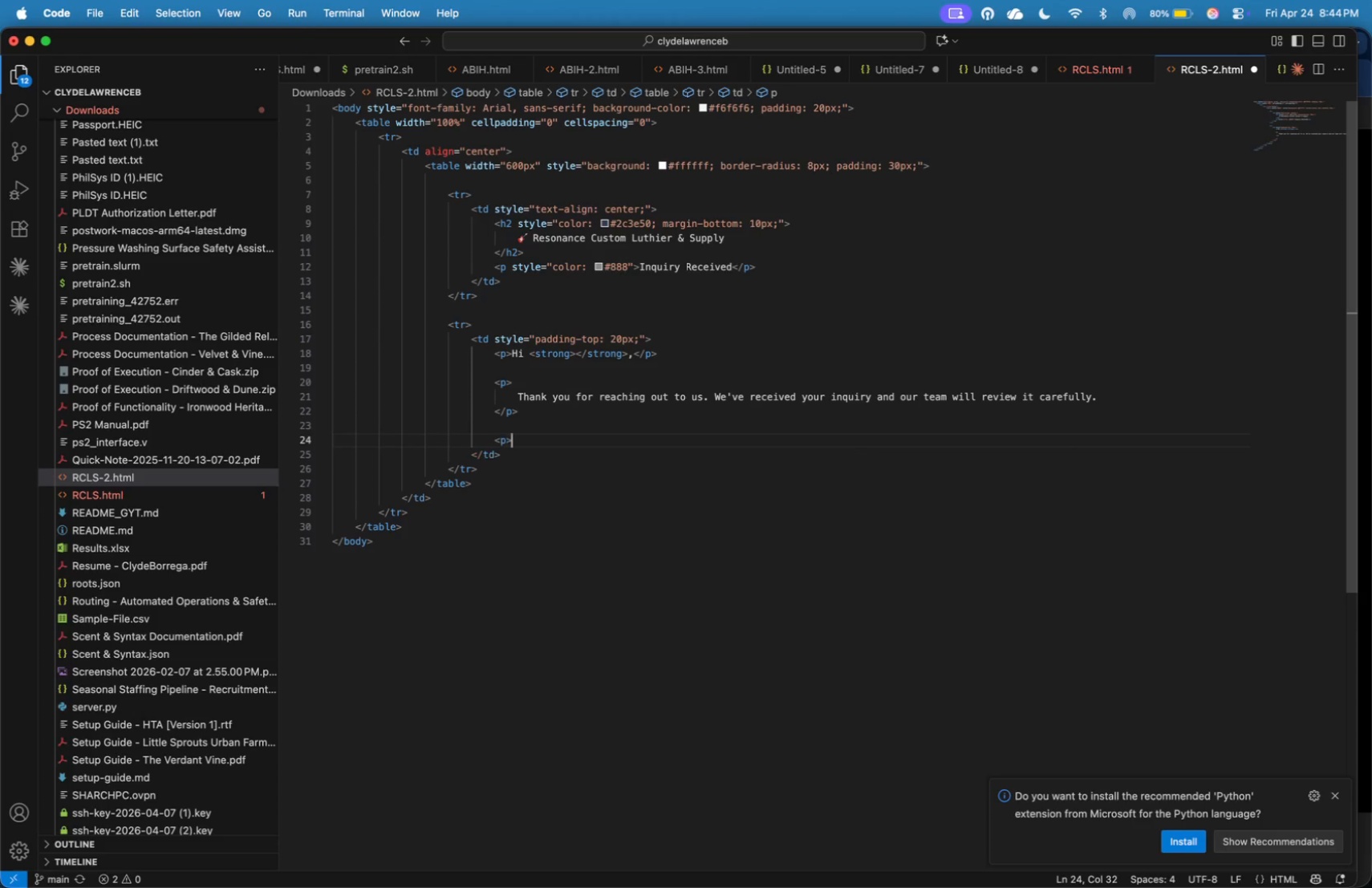 
key(Shift+Period)
 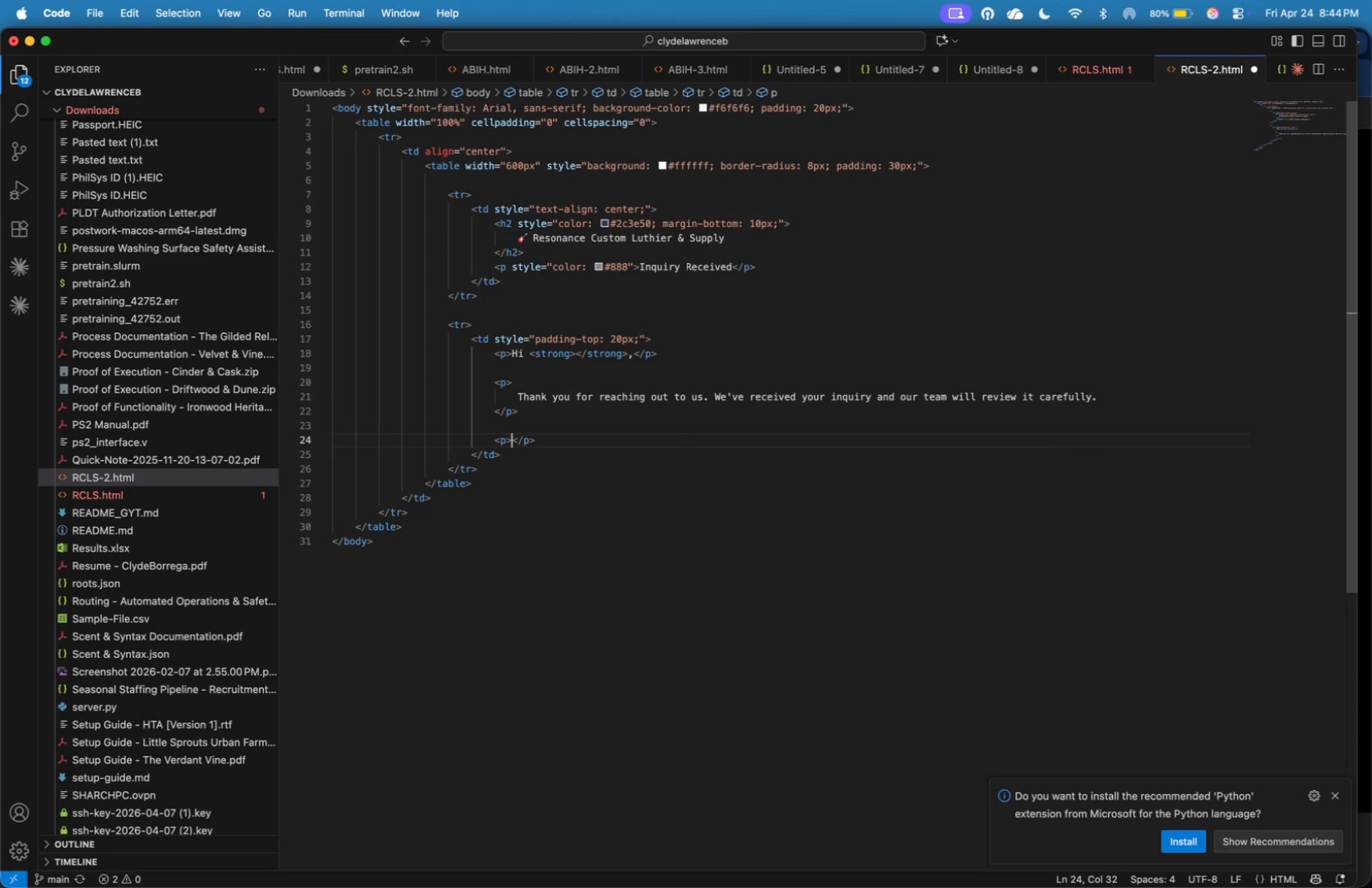 
key(Enter)
 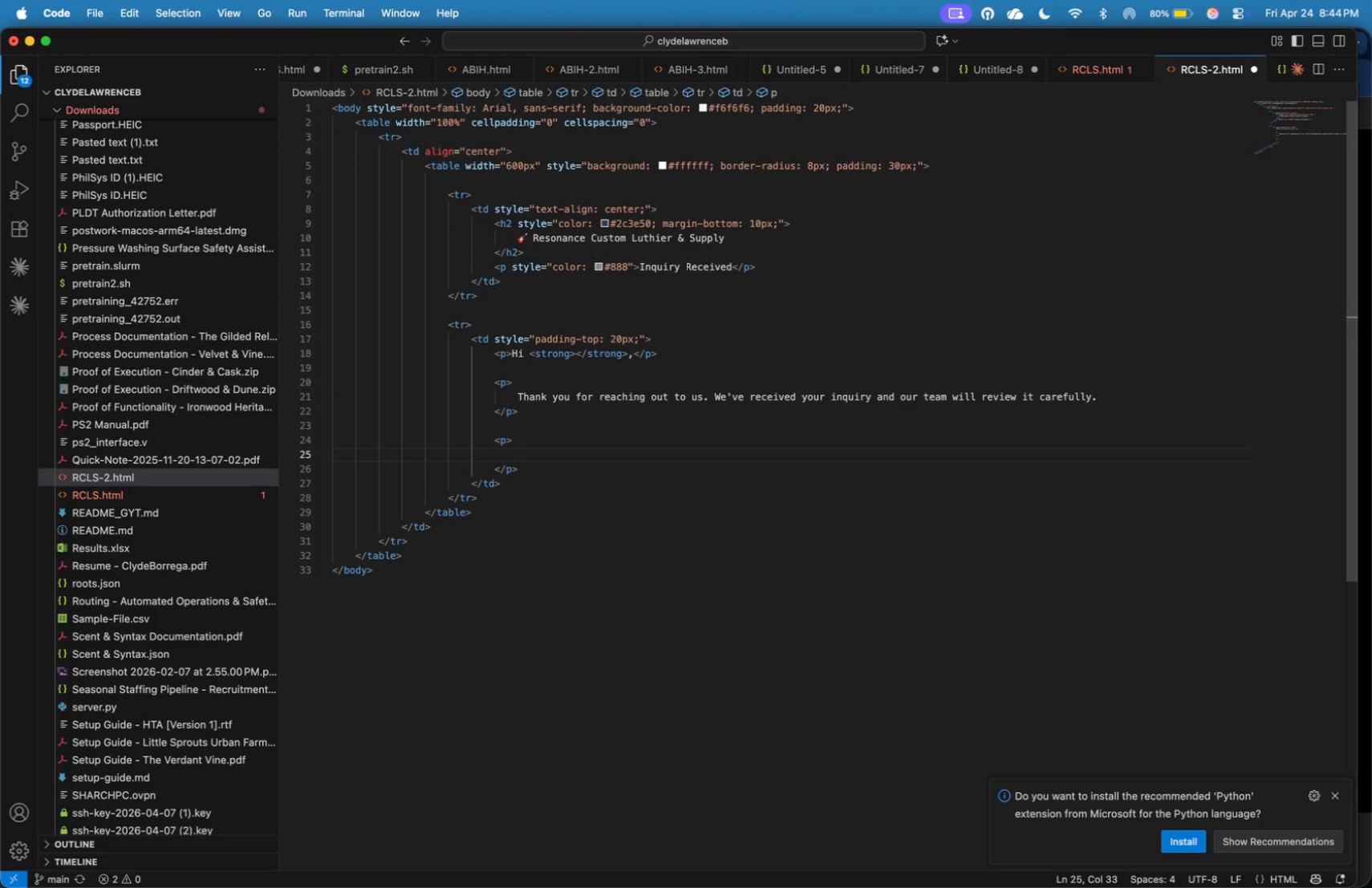 
key(ArrowUp)
 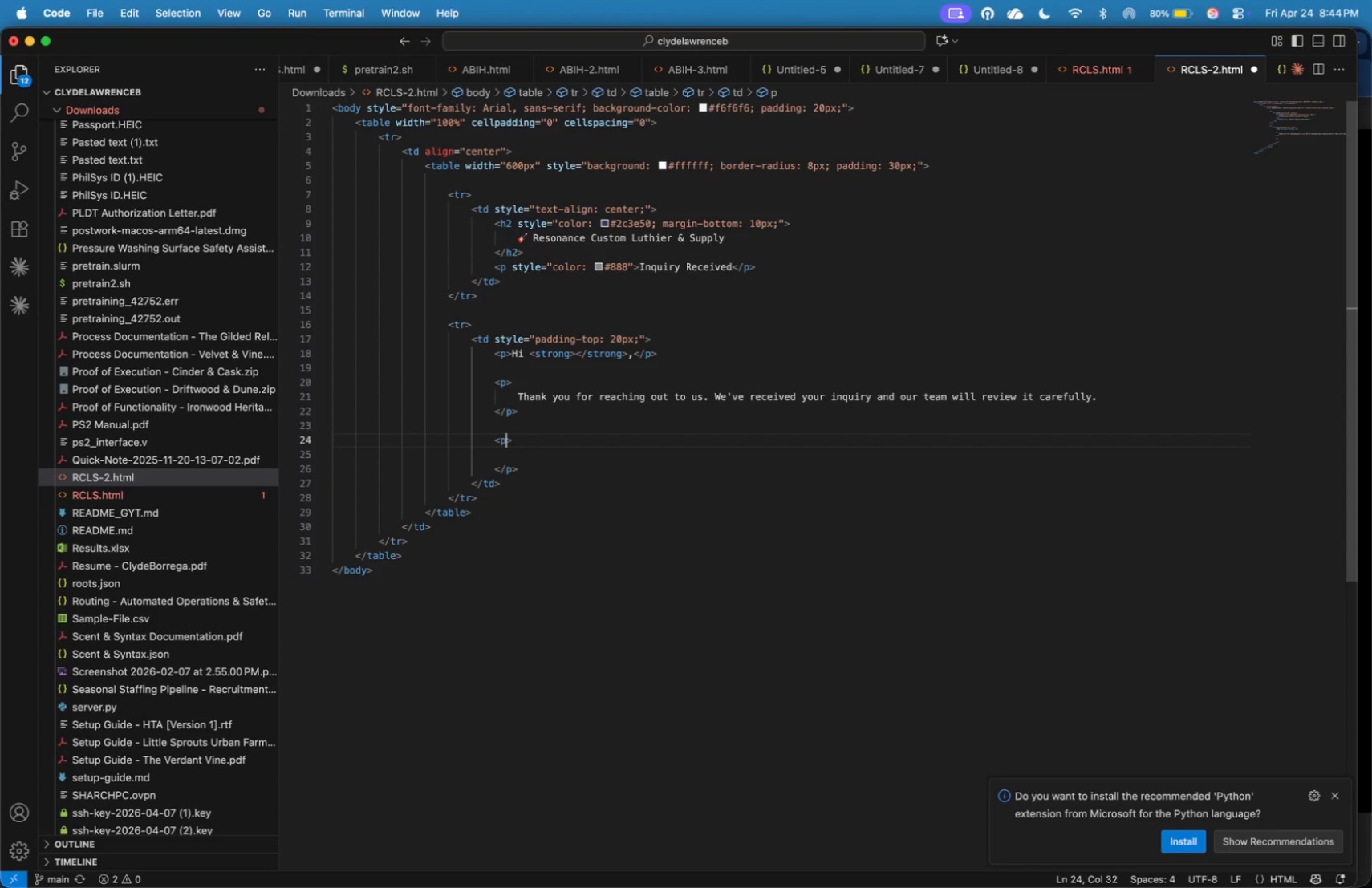 
key(ArrowLeft)
 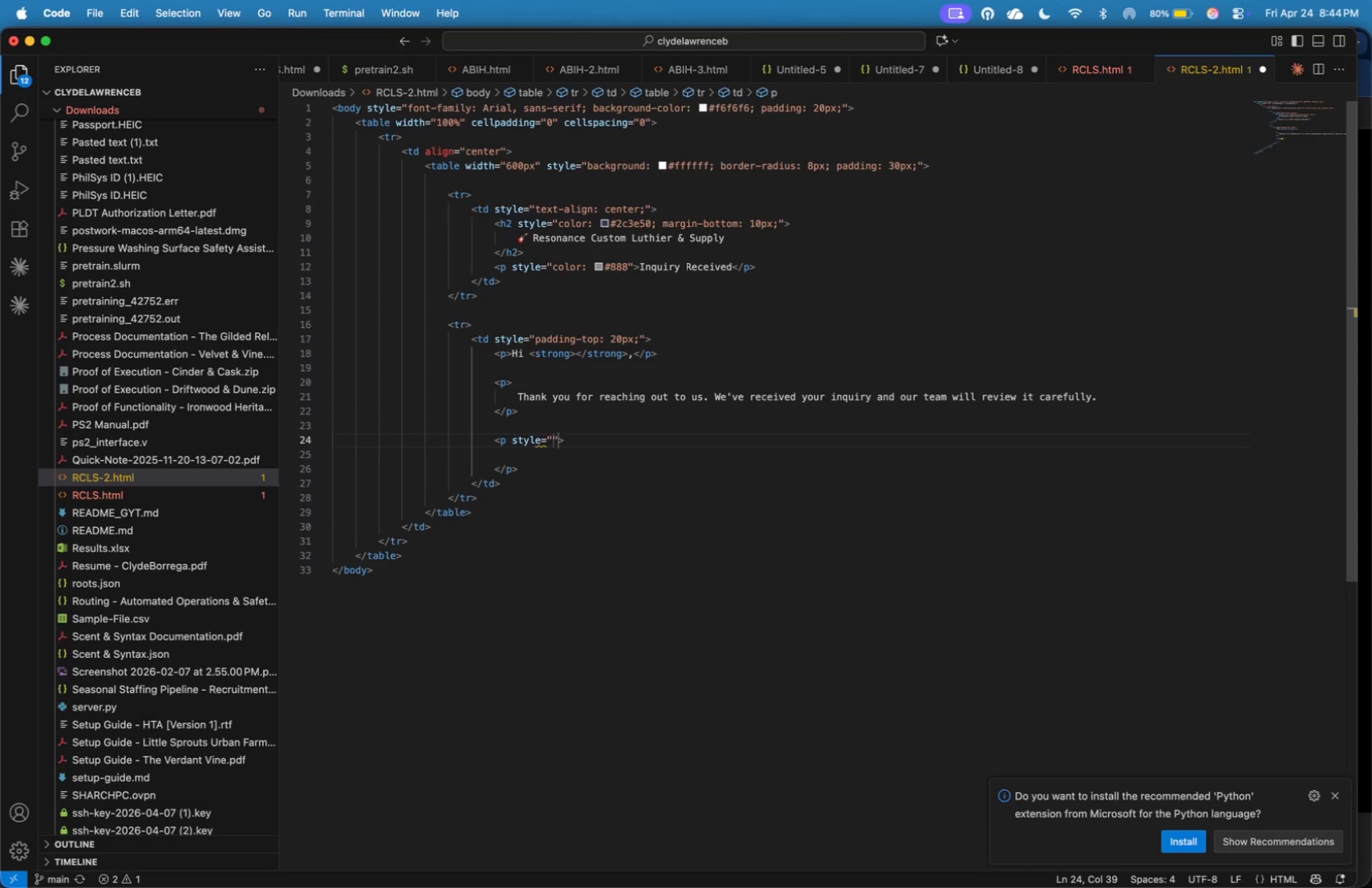 
type( style=background: #e7f3ff; )
 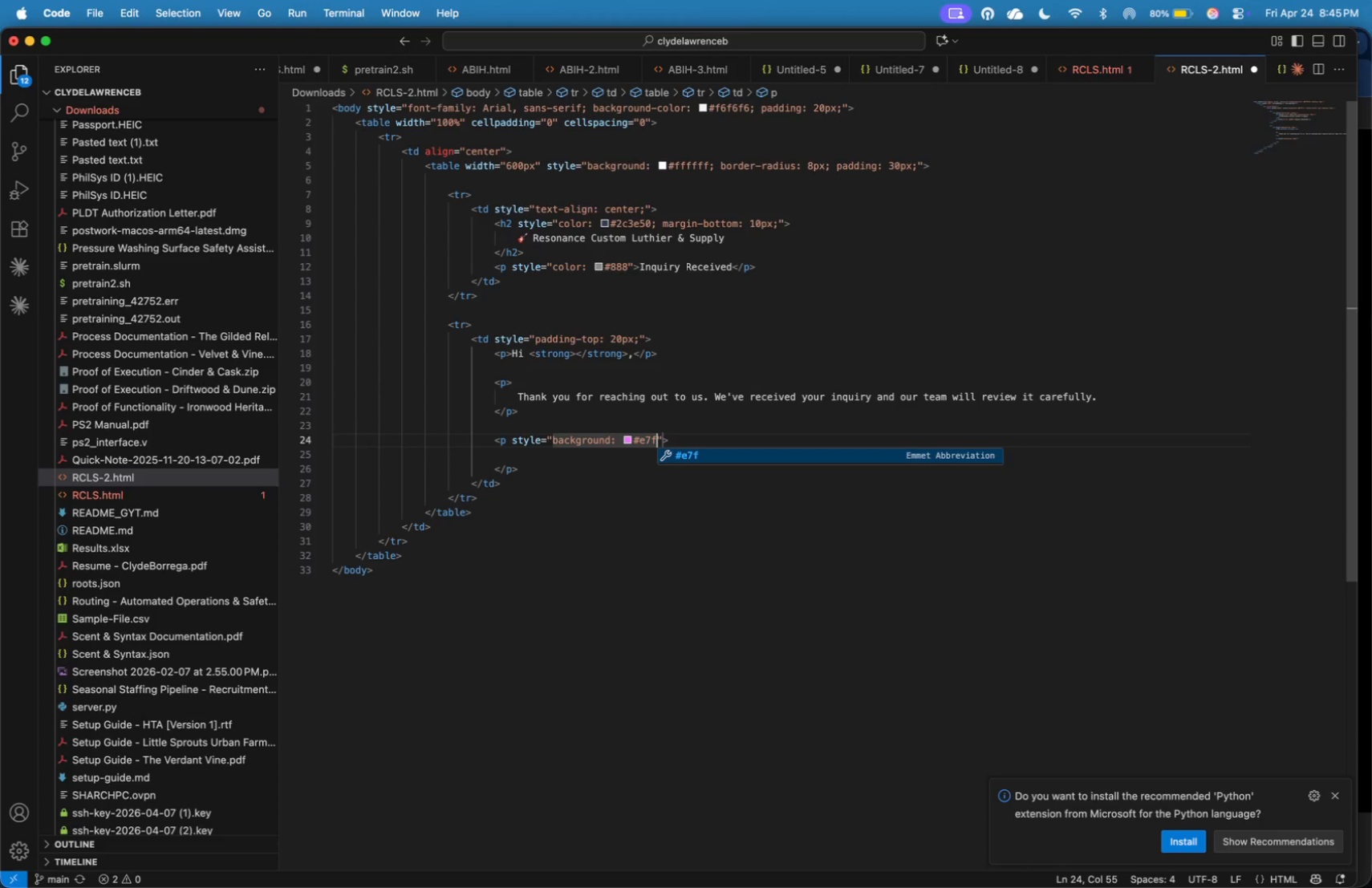 
type(padding:15px; border-radius:6px;)
 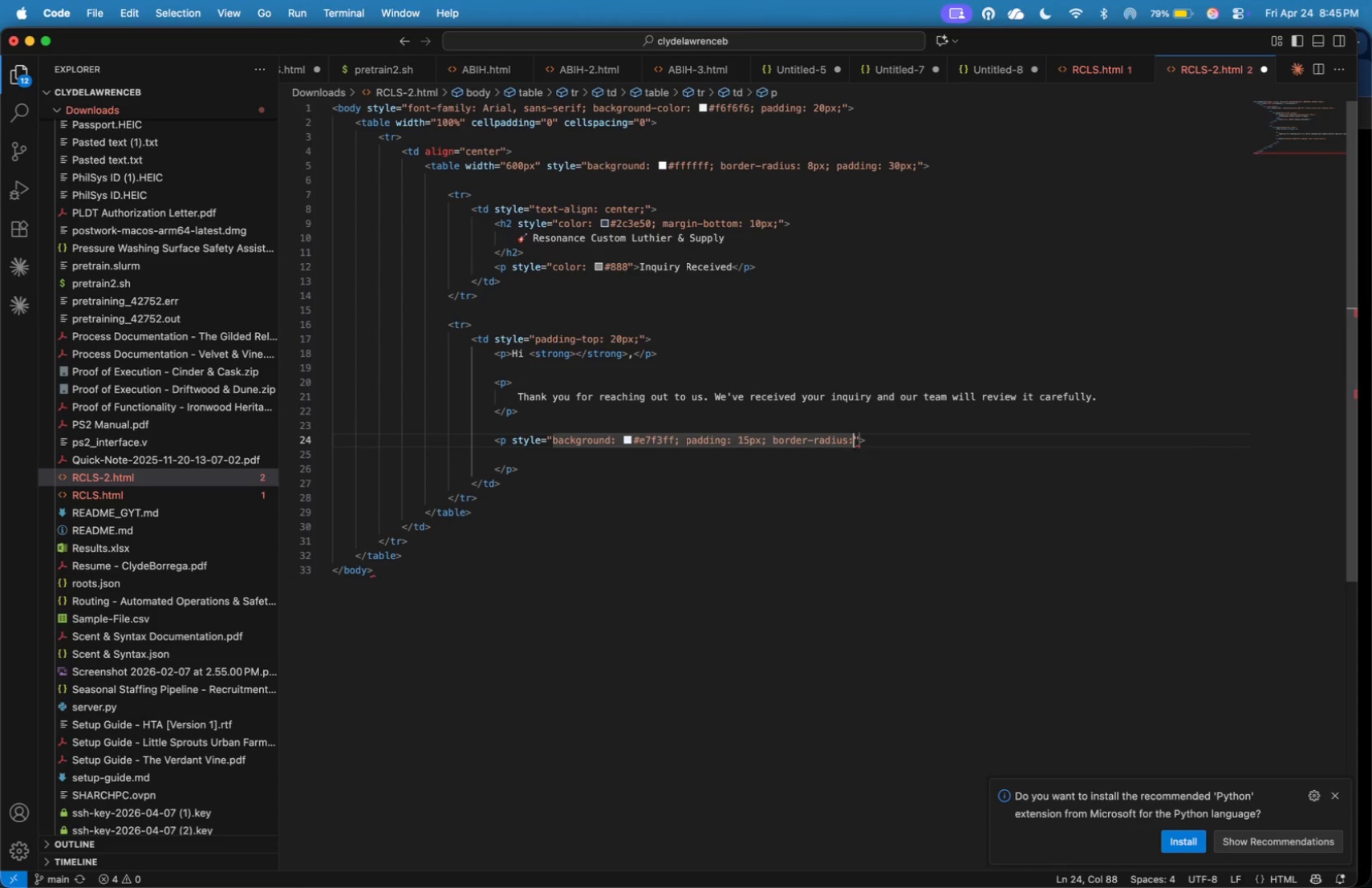 
key(ArrowDown)
 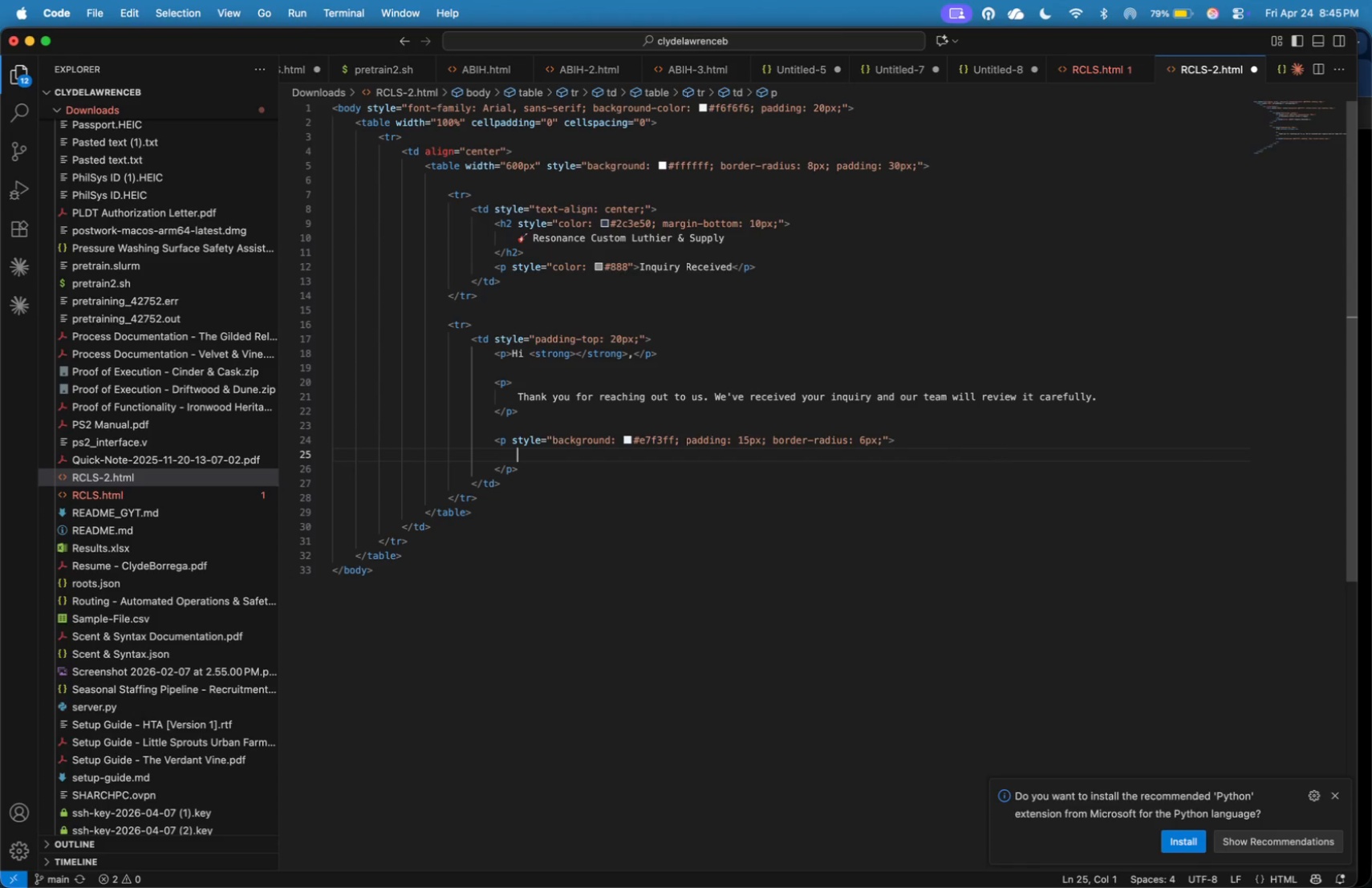 
key(Tab)
 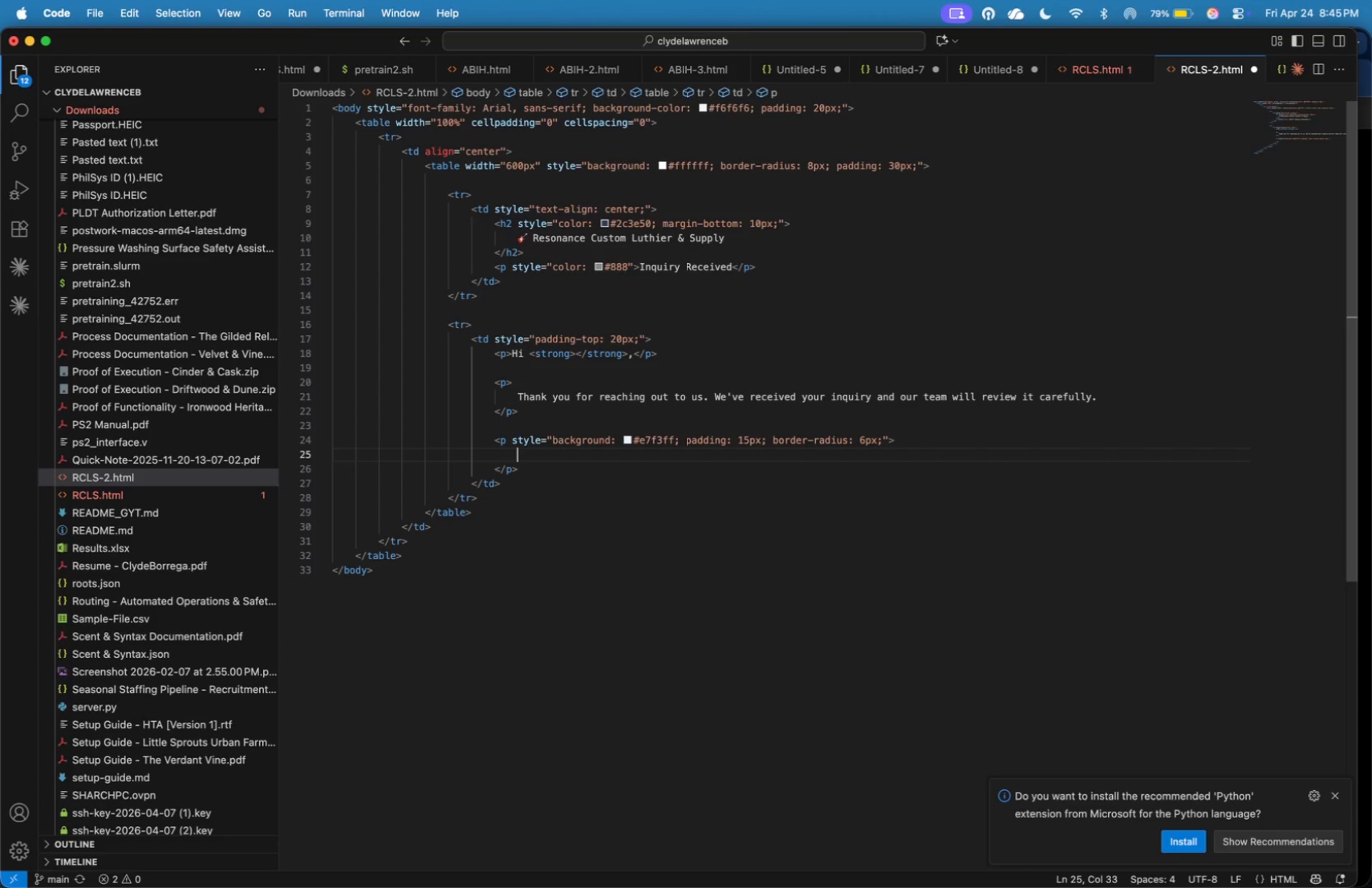 
key(Meta+Tab)
 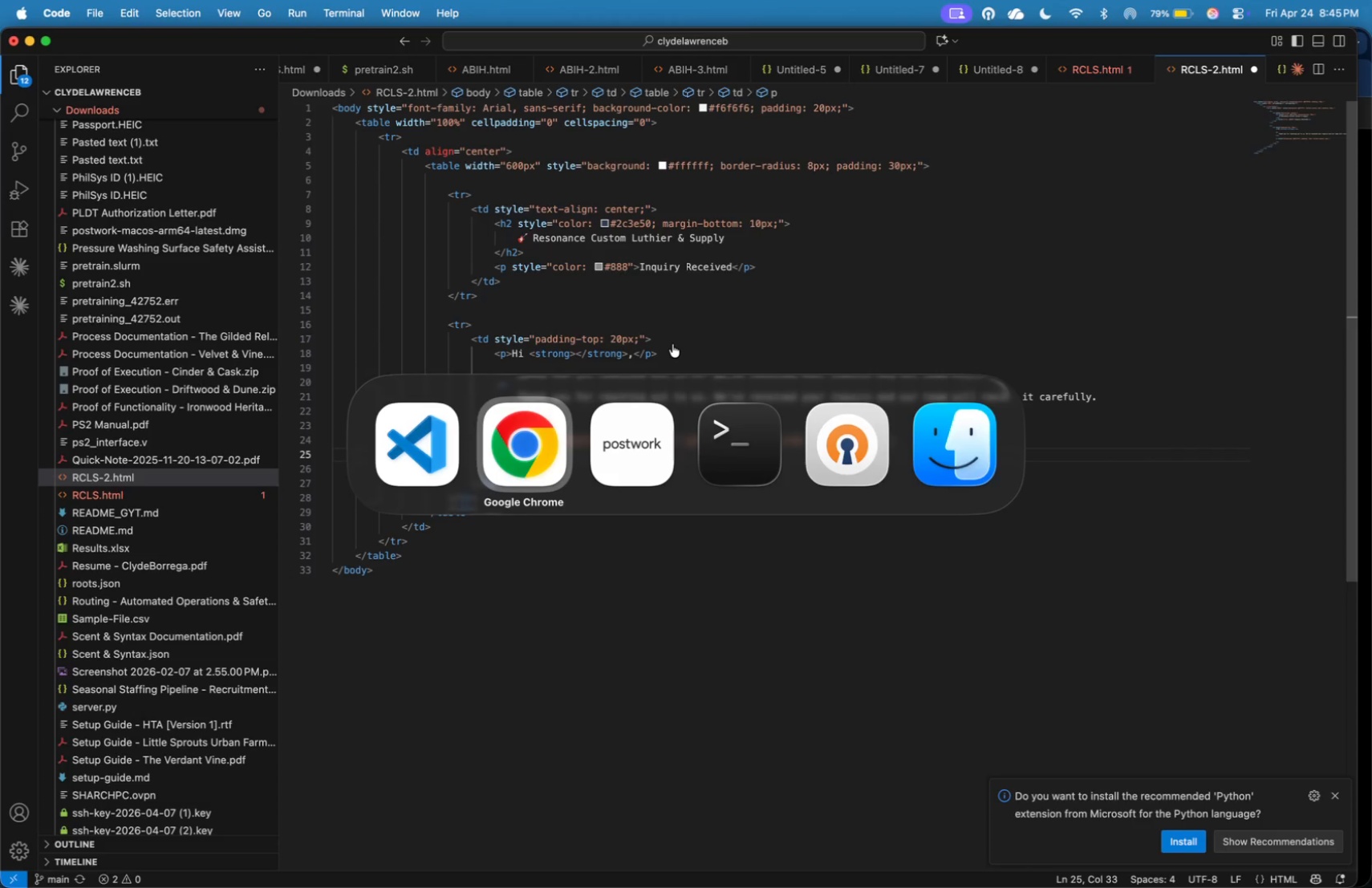 
left_click([777, 112])
 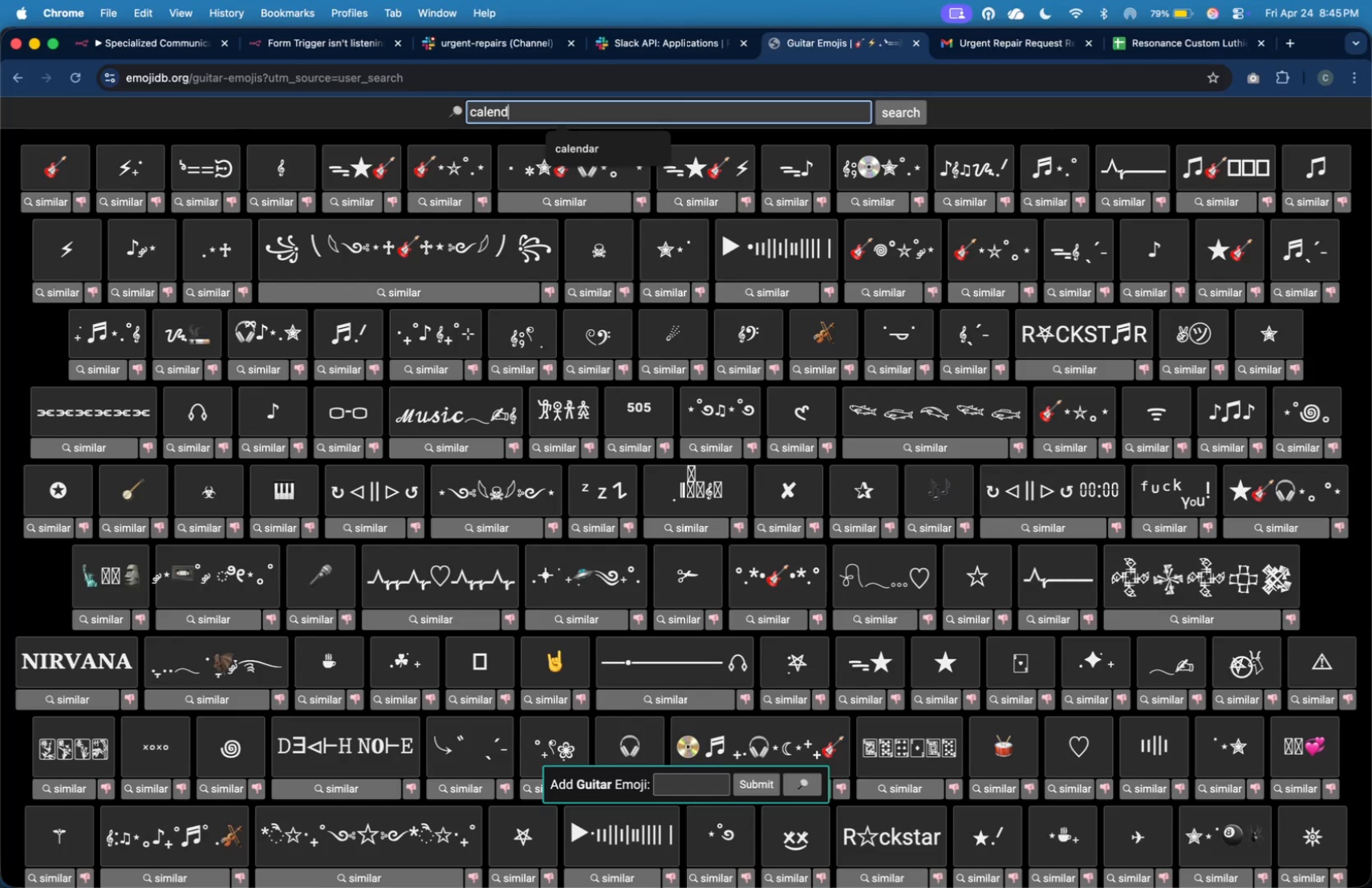 
type(calendar)
 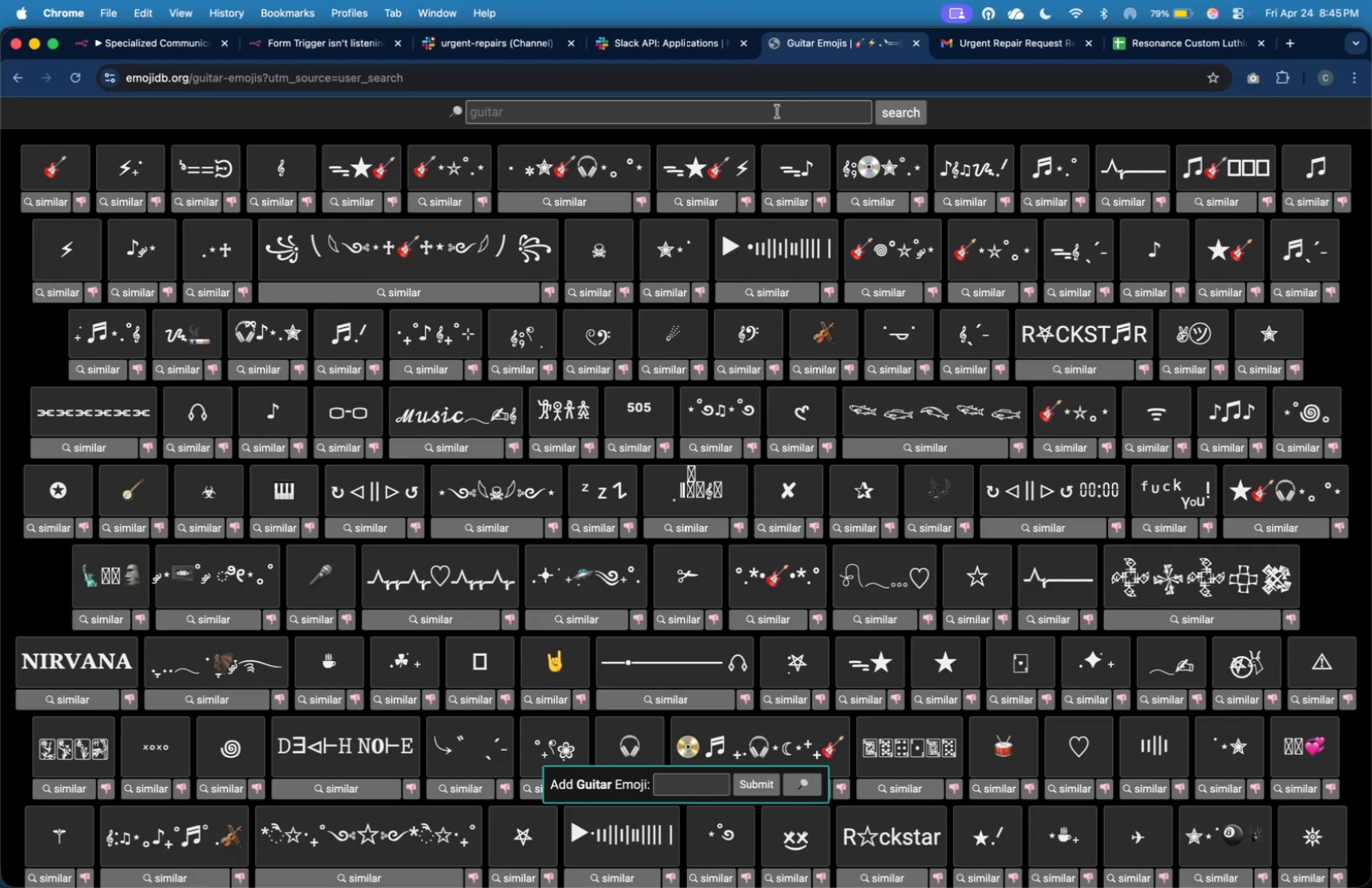 
key(Enter)
 